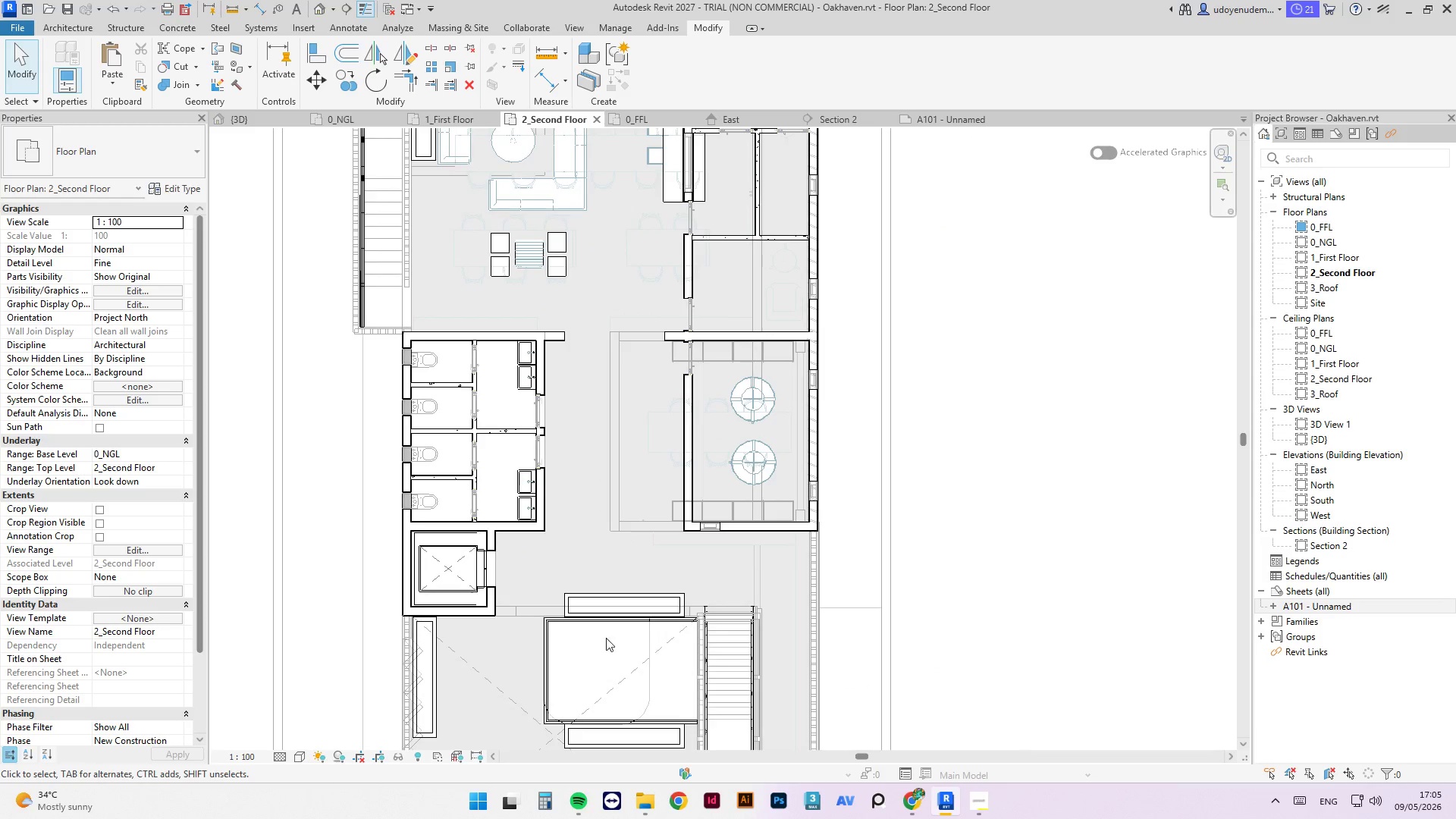 
left_click([543, 648])
 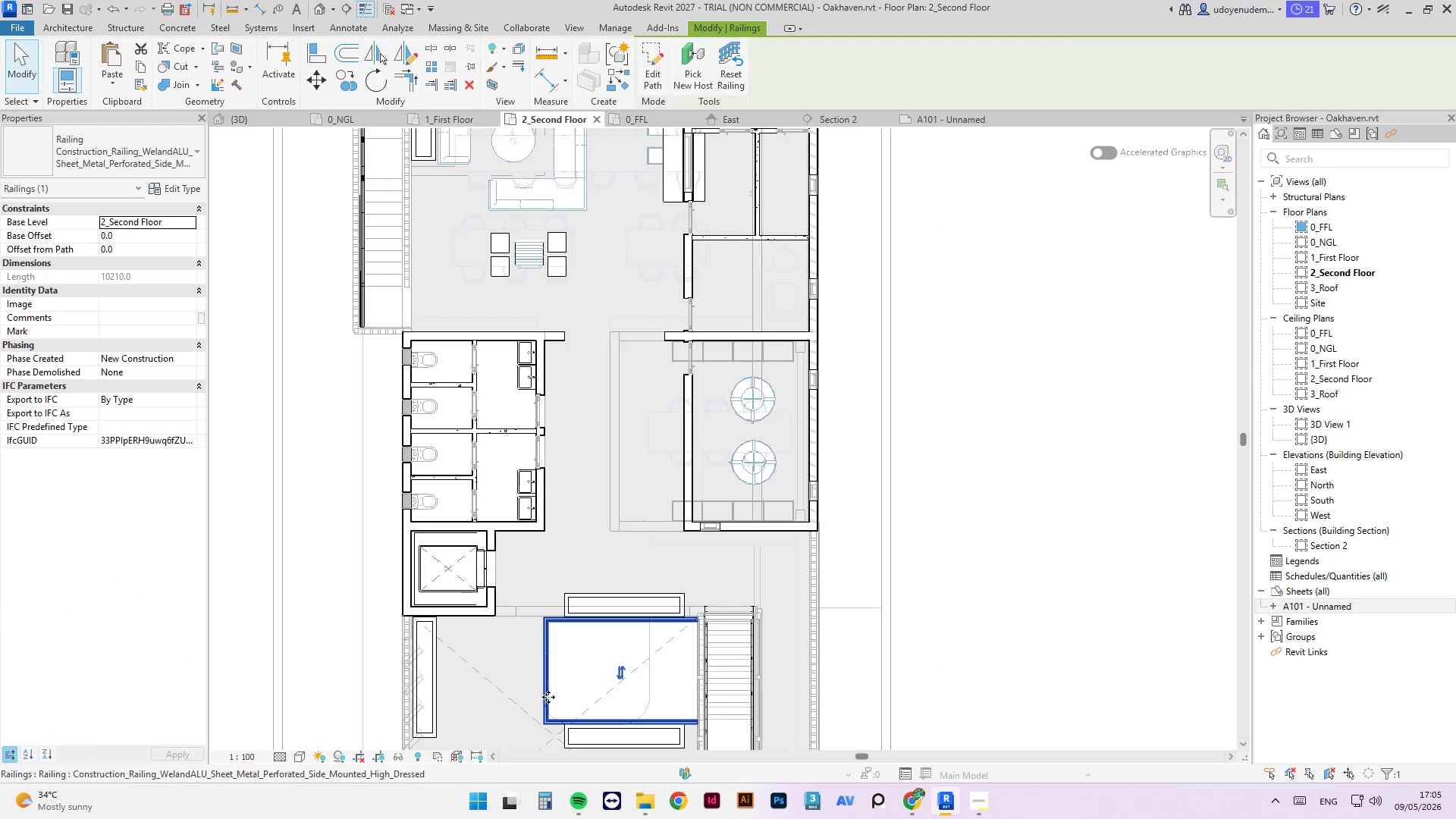 
scroll: coordinate [647, 502], scroll_direction: up, amount: 11.0
 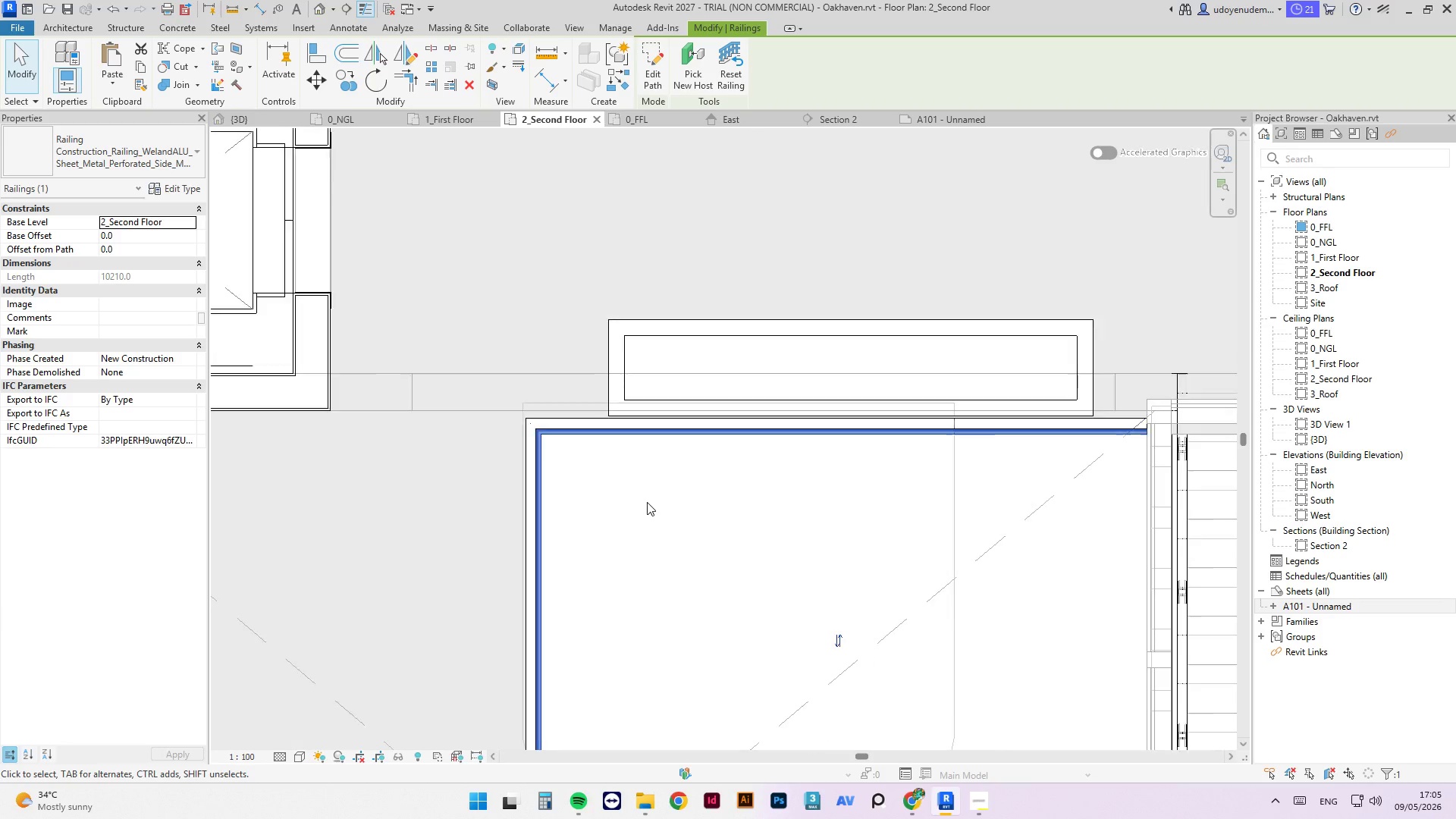 
scroll: coordinate [775, 492], scroll_direction: down, amount: 10.0
 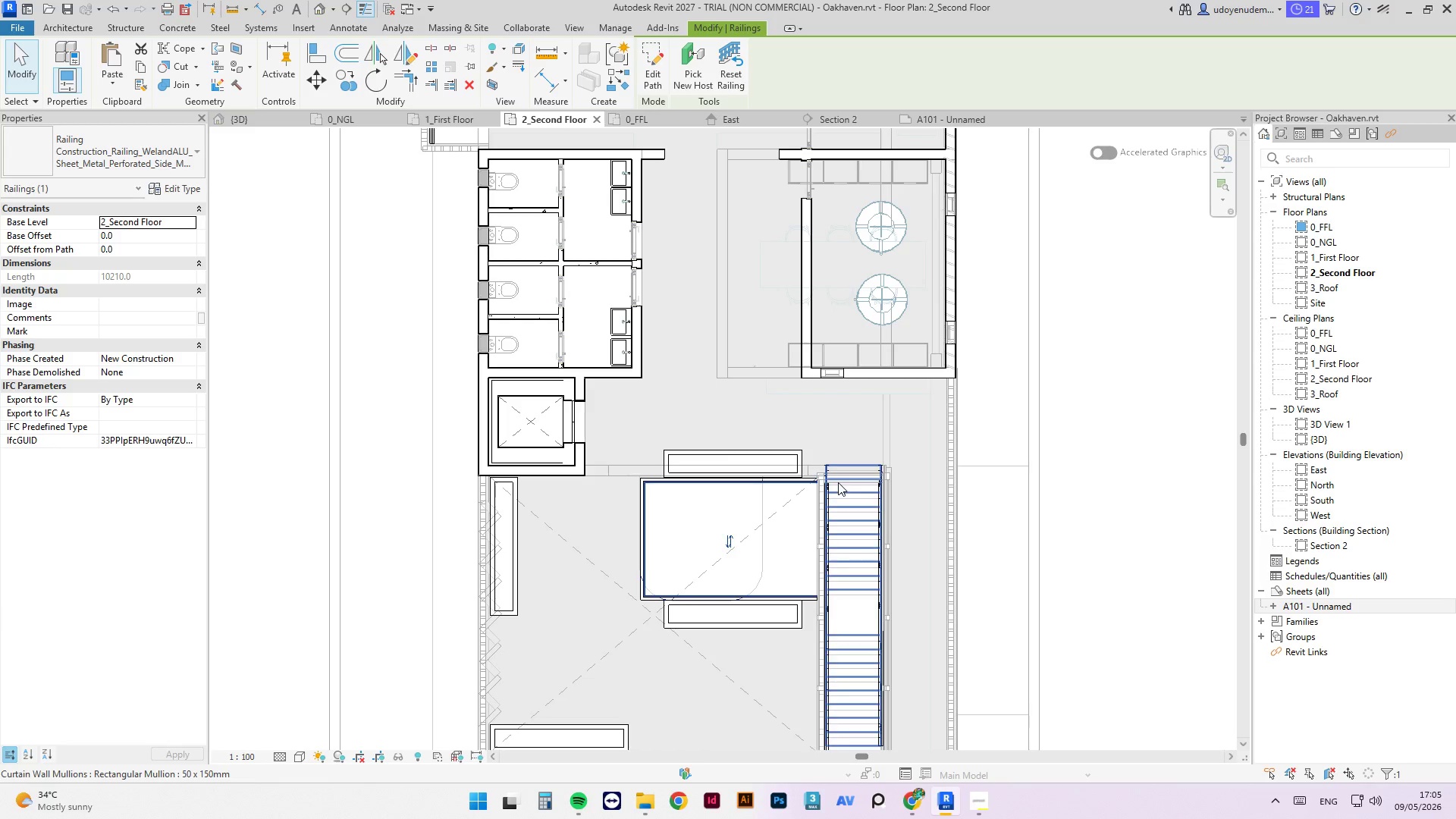 
left_click([800, 482])
 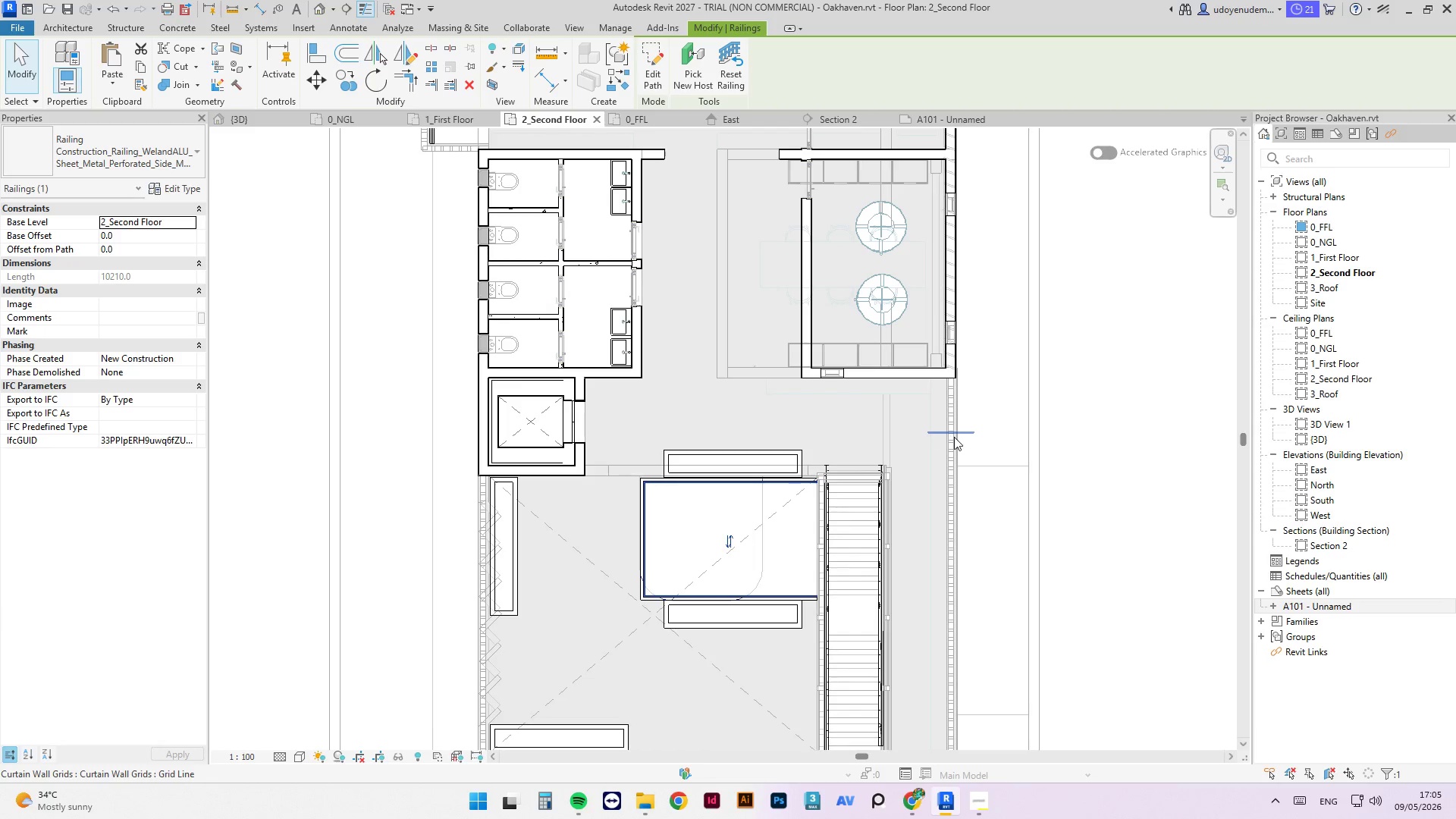 
key(Tab)
 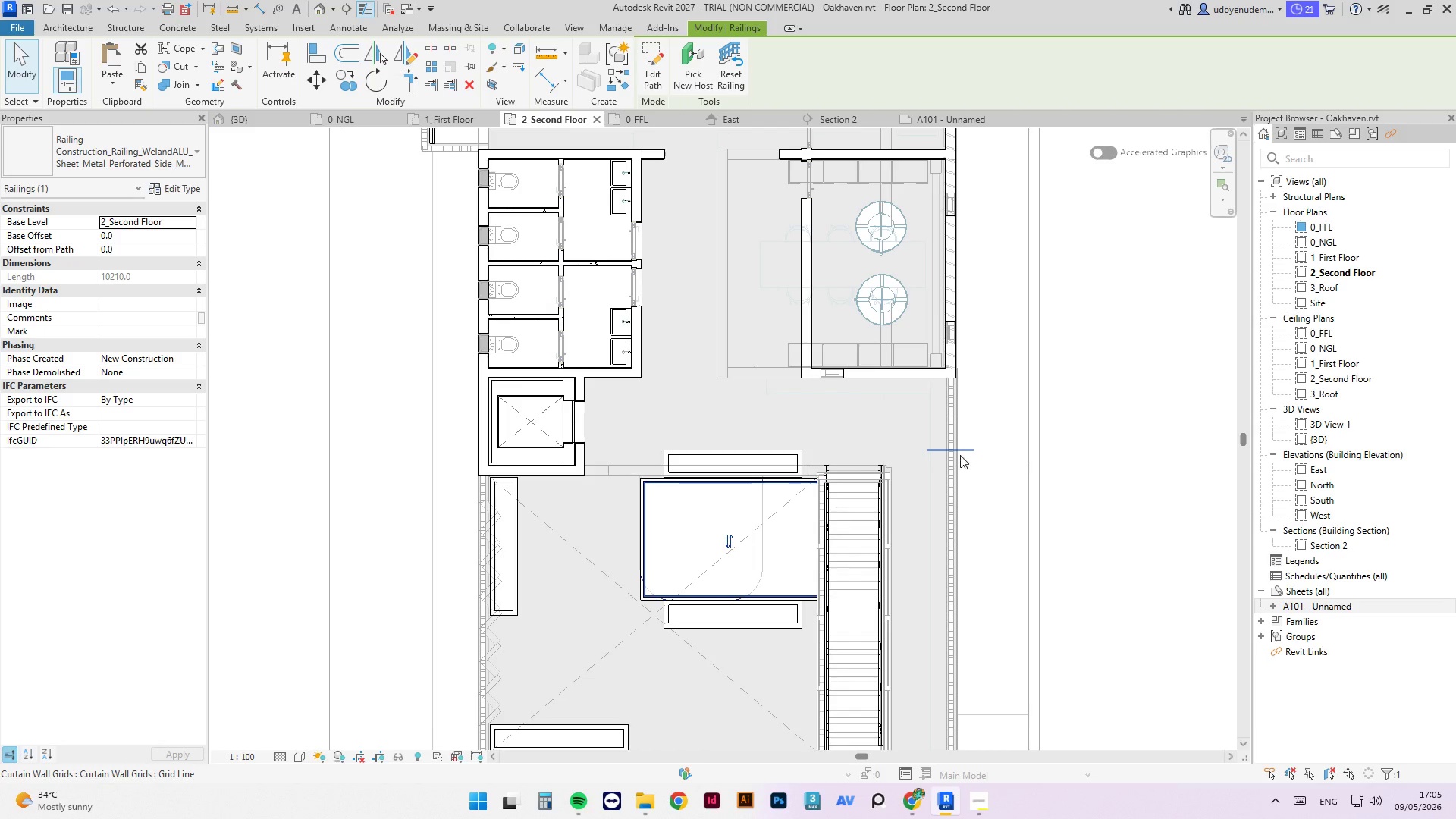 
left_click([961, 461])
 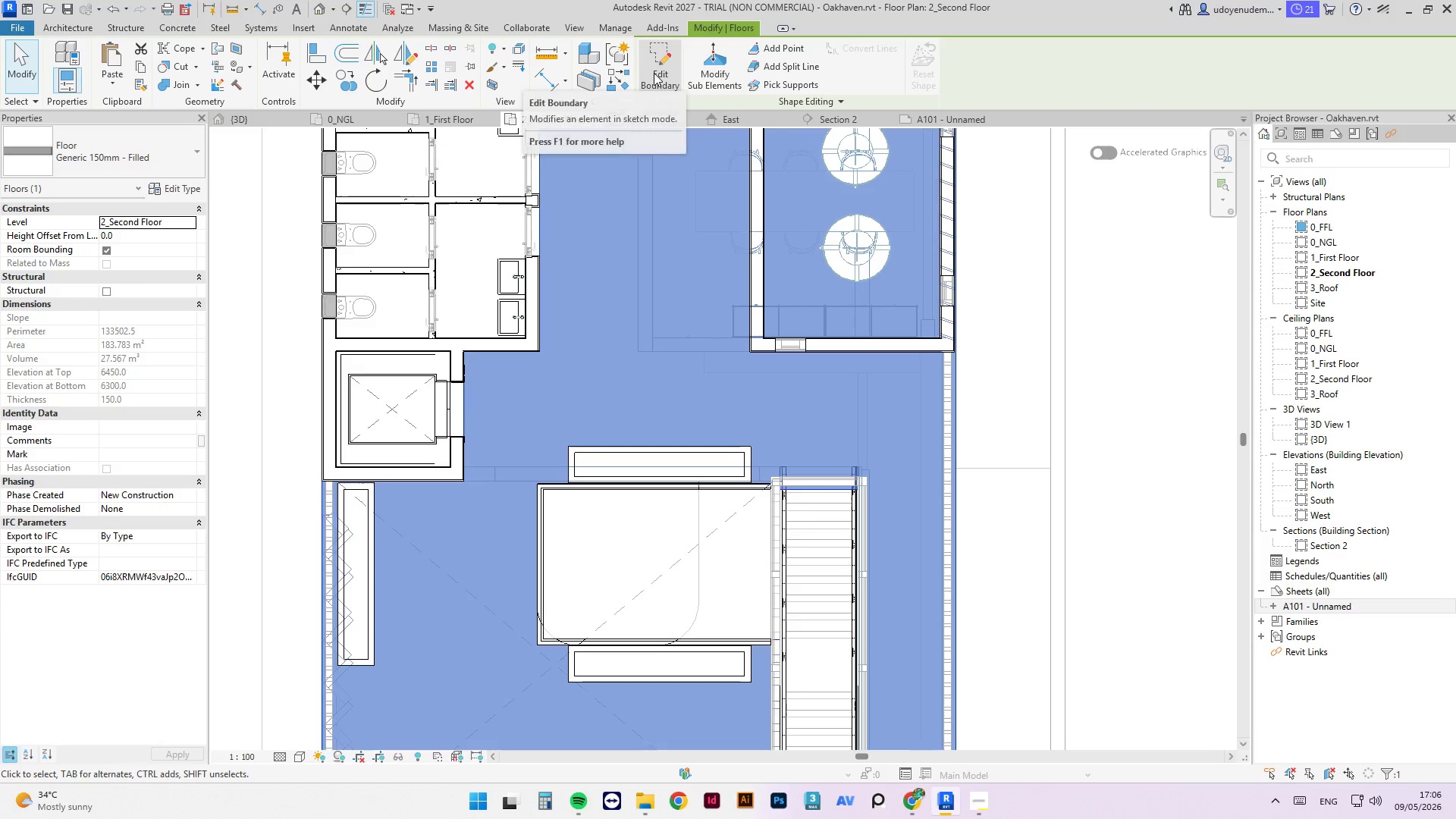 
scroll: coordinate [961, 460], scroll_direction: up, amount: 2.0
 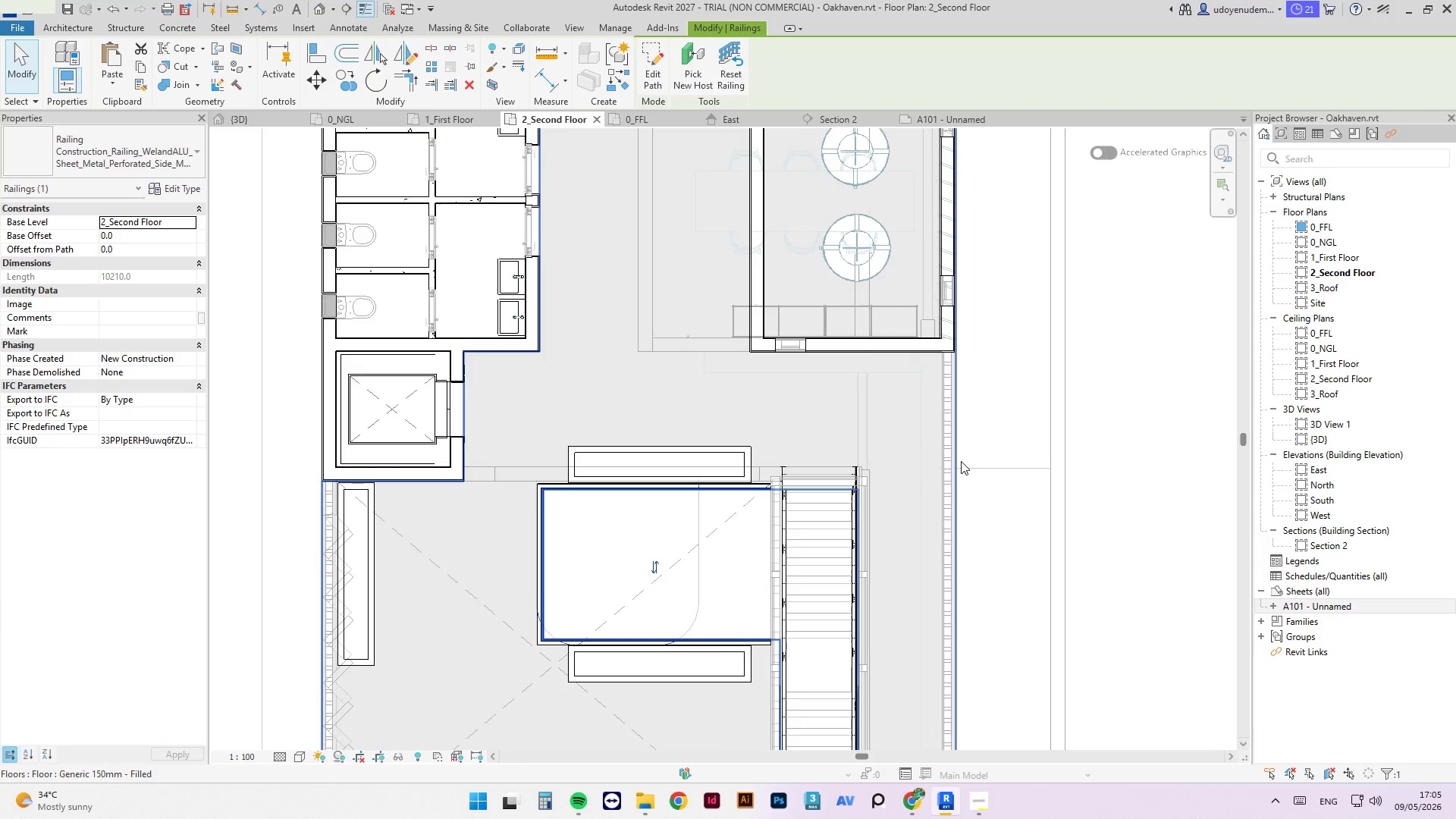 
left_click([673, 67])
 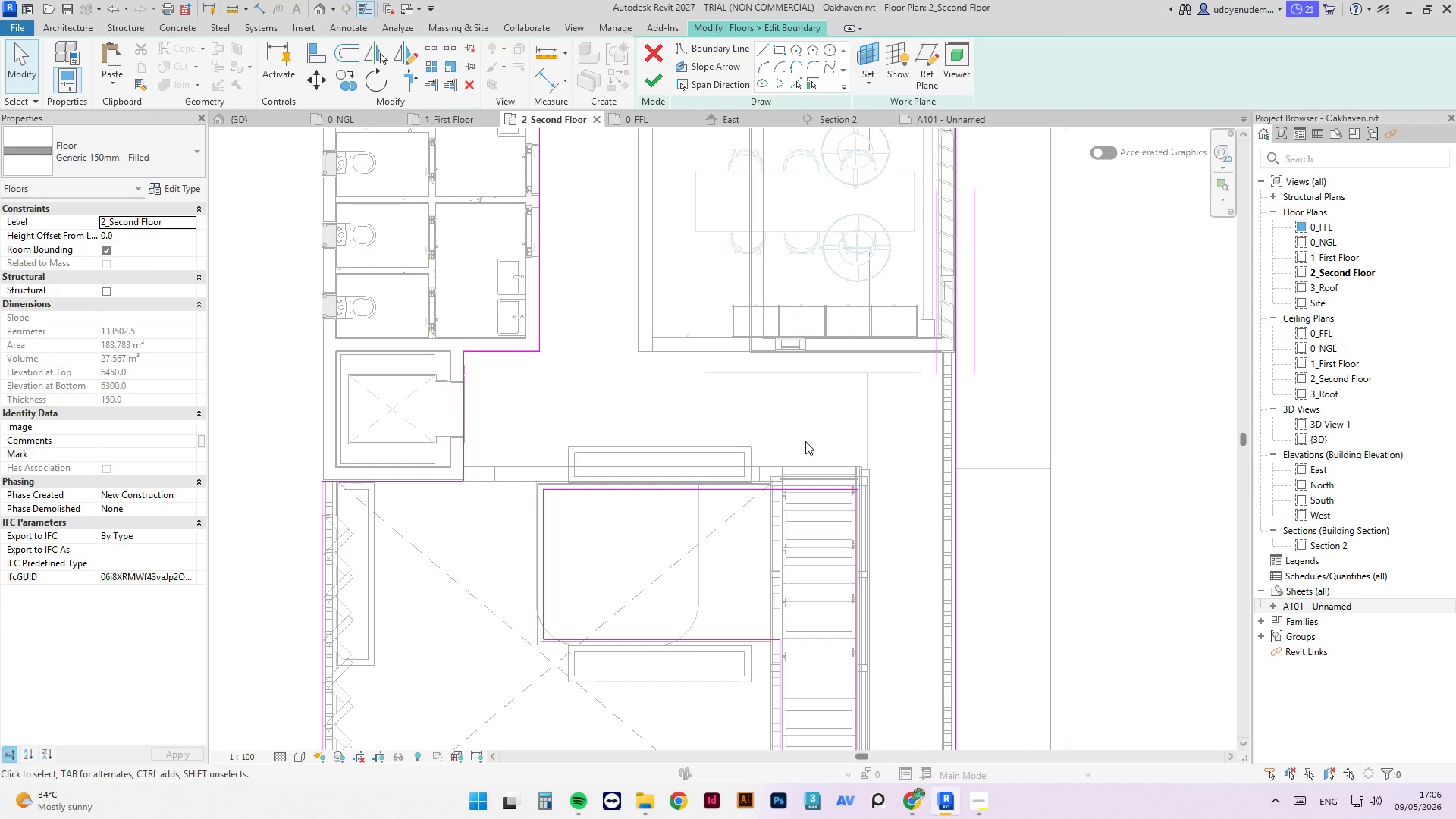 
scroll: coordinate [786, 591], scroll_direction: up, amount: 1.0
 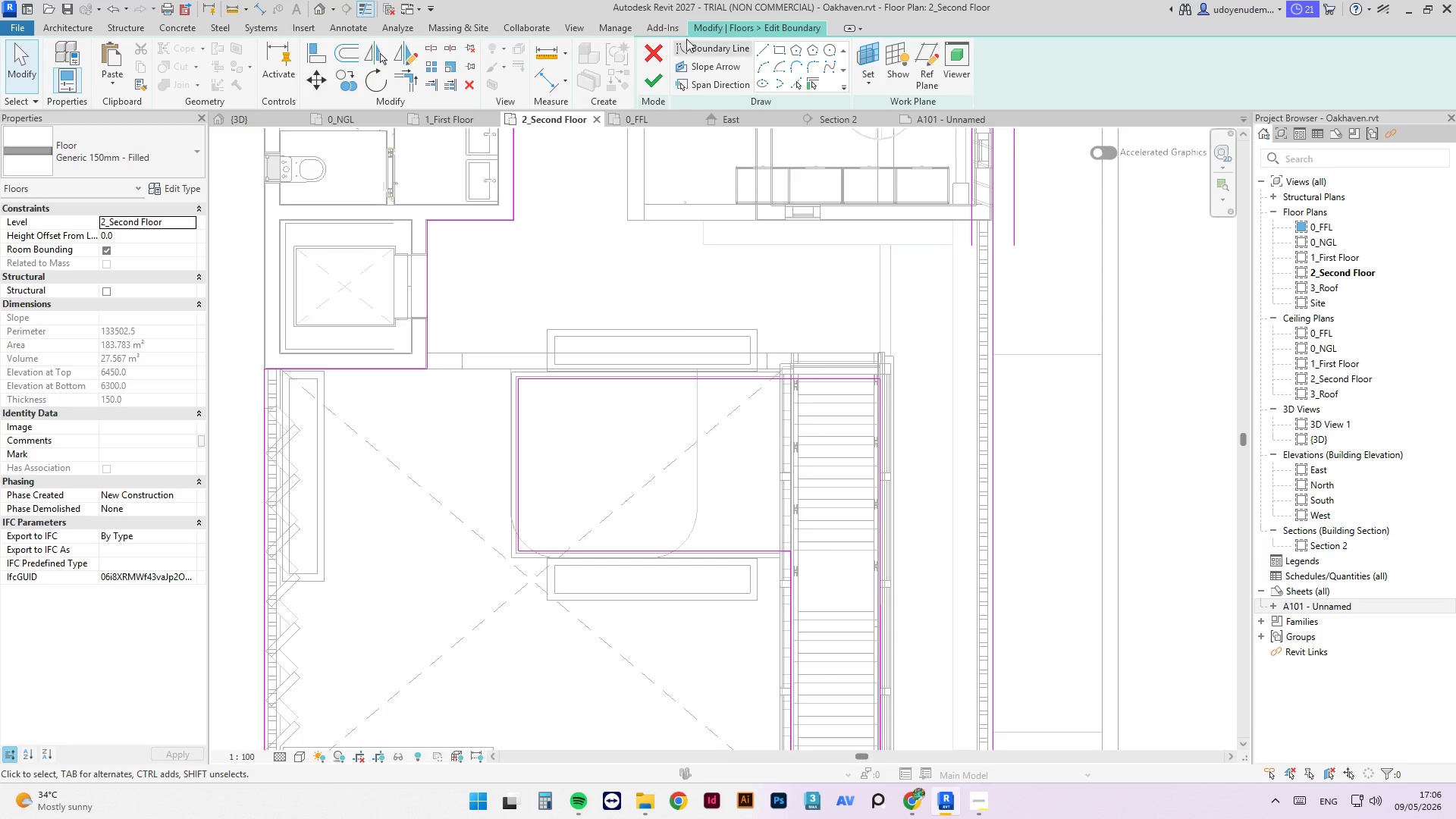 
left_click([756, 44])
 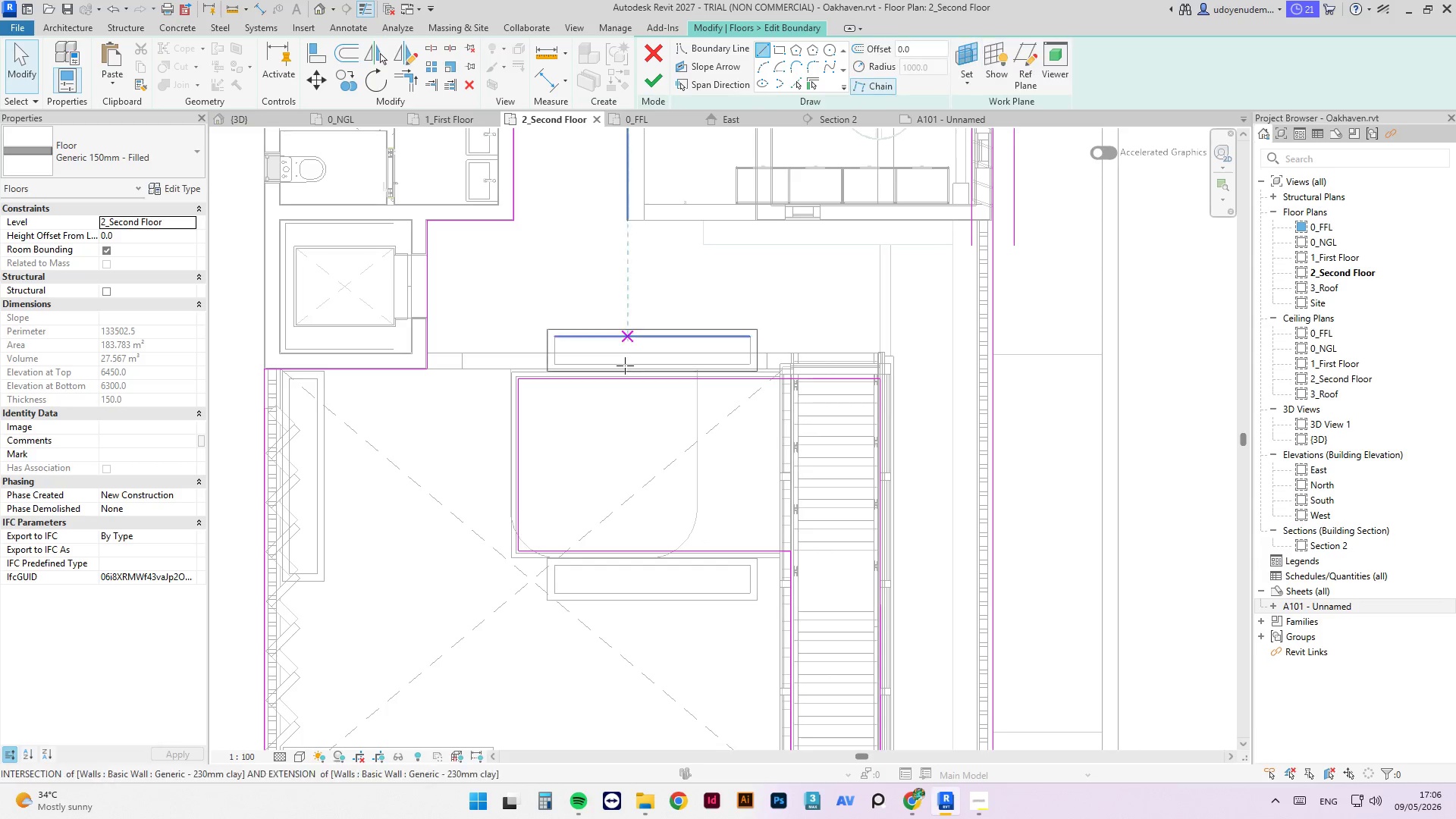 
scroll: coordinate [689, 383], scroll_direction: up, amount: 10.0
 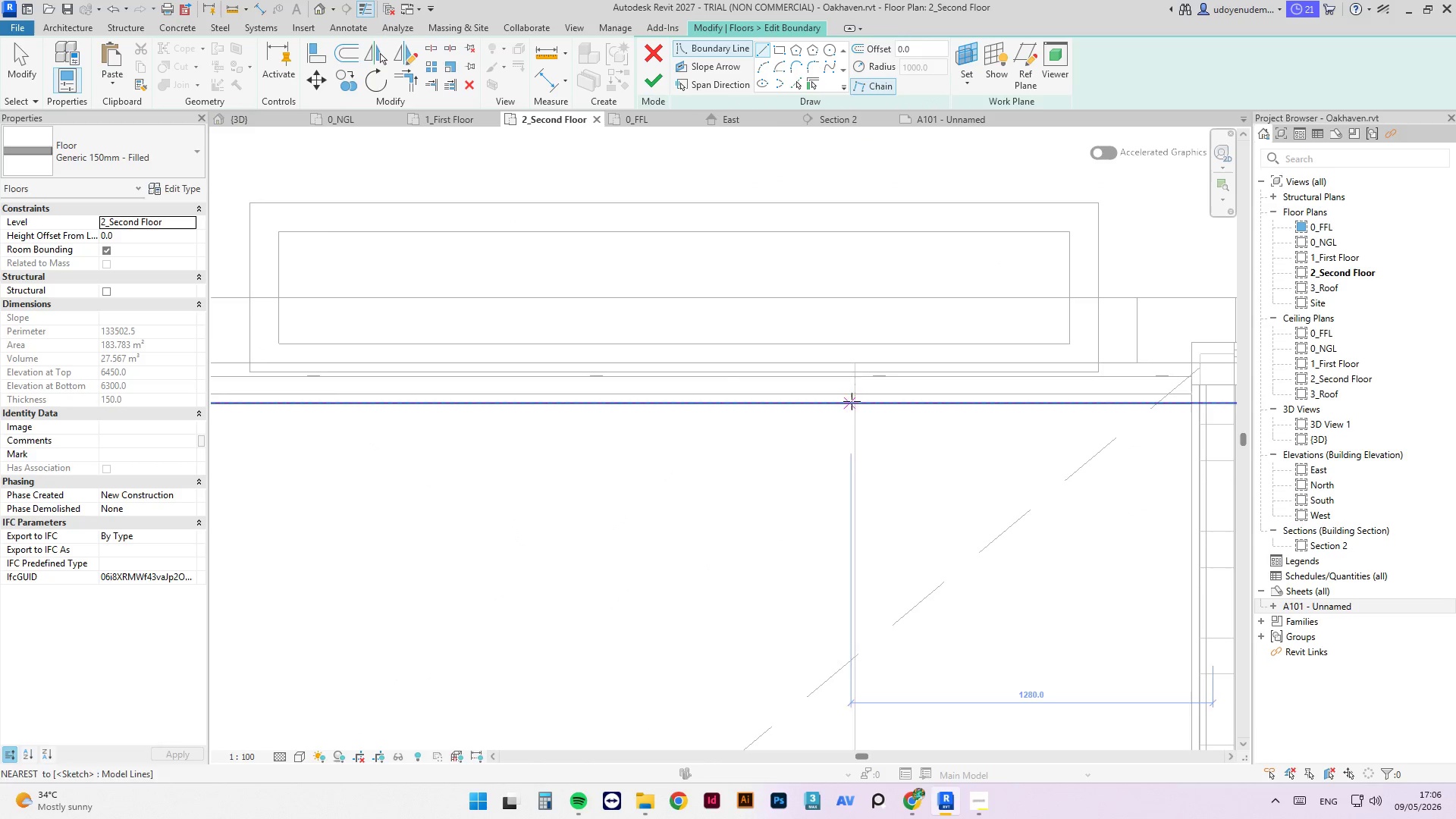 
left_click([857, 401])
 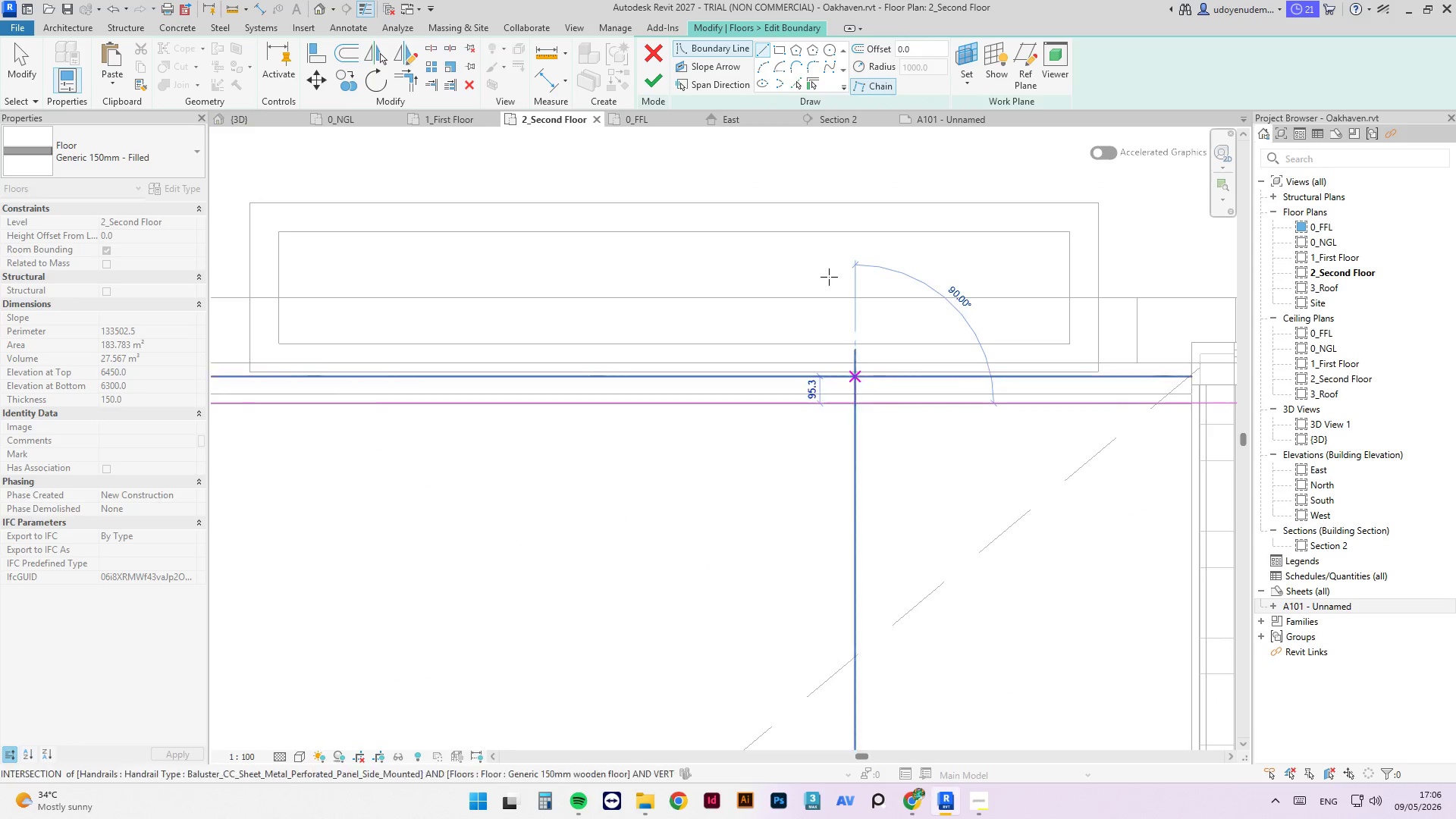 
scroll: coordinate [811, 281], scroll_direction: down, amount: 10.0
 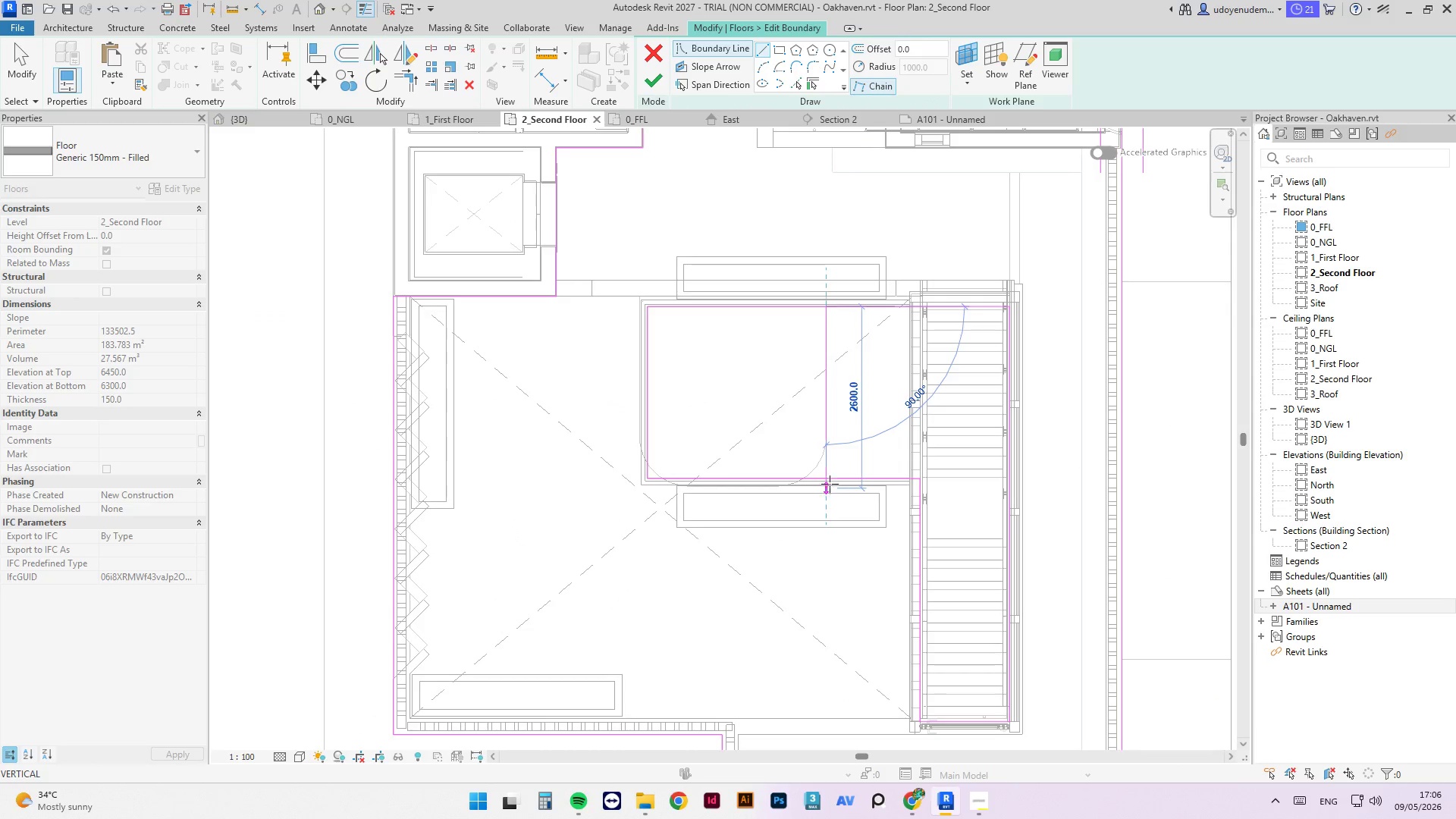 
left_click([828, 480])
 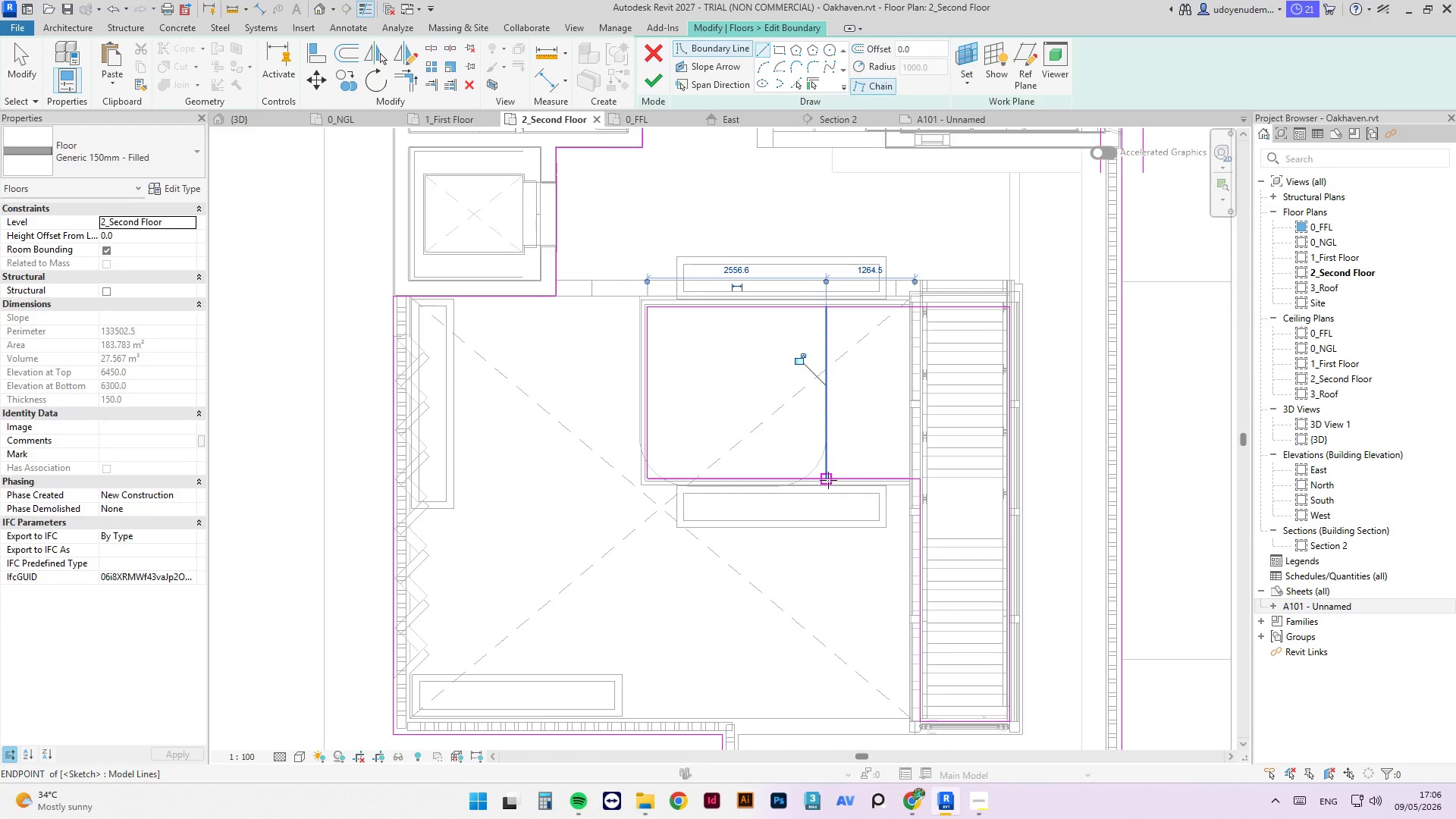 
key(Escape)
 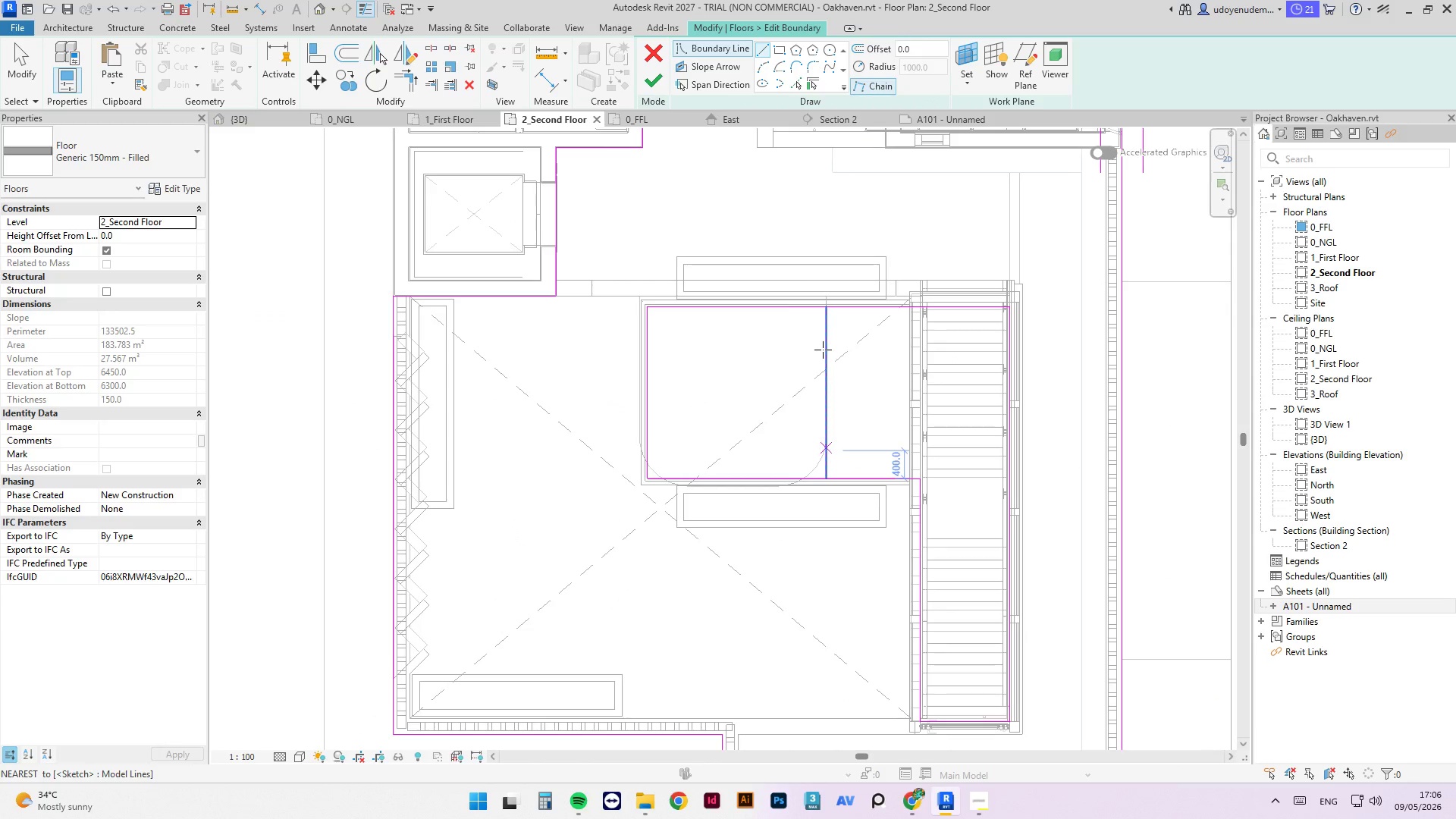 
type(tr)
 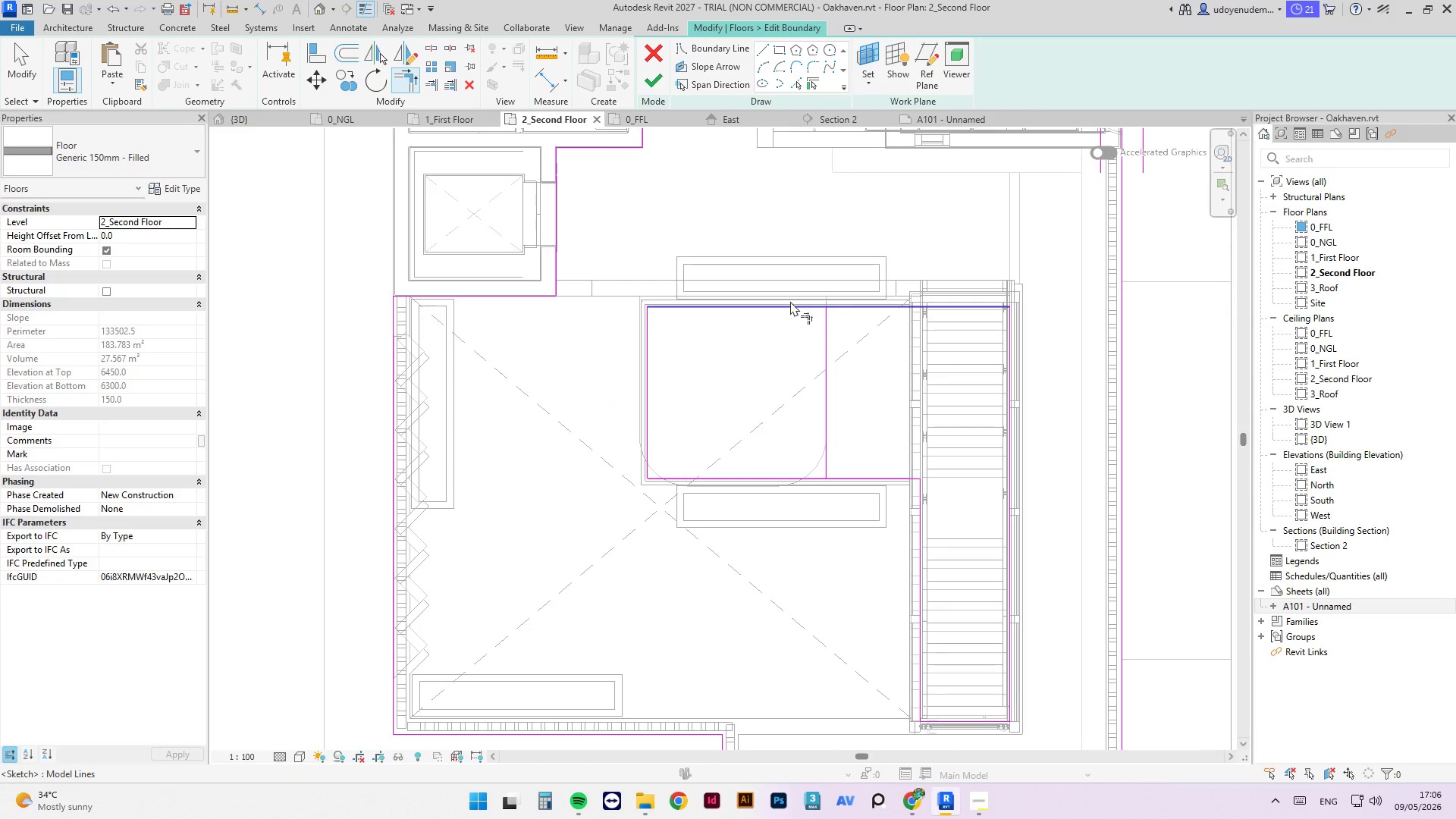 
left_click([790, 301])
 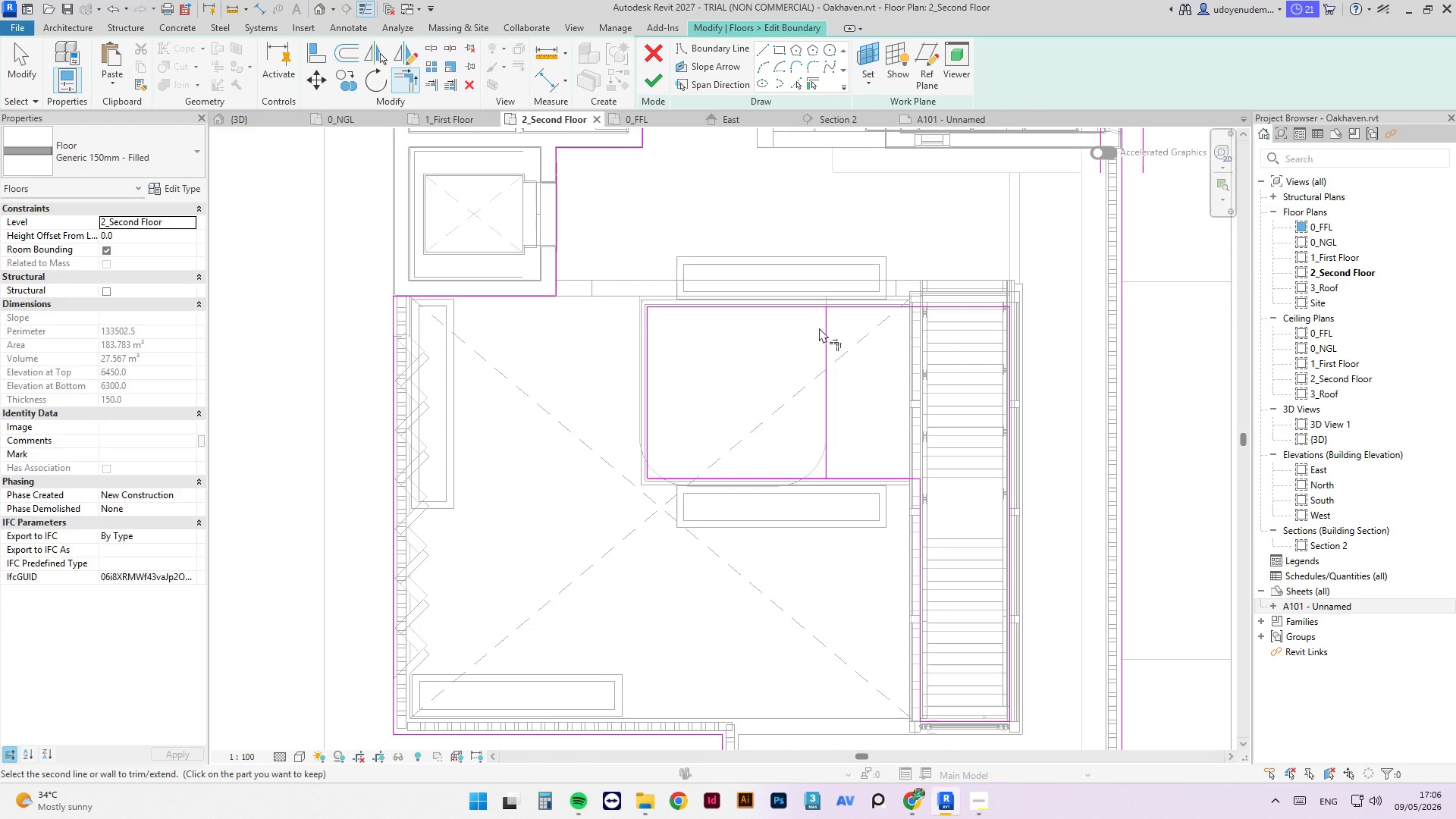 
left_click([819, 328])
 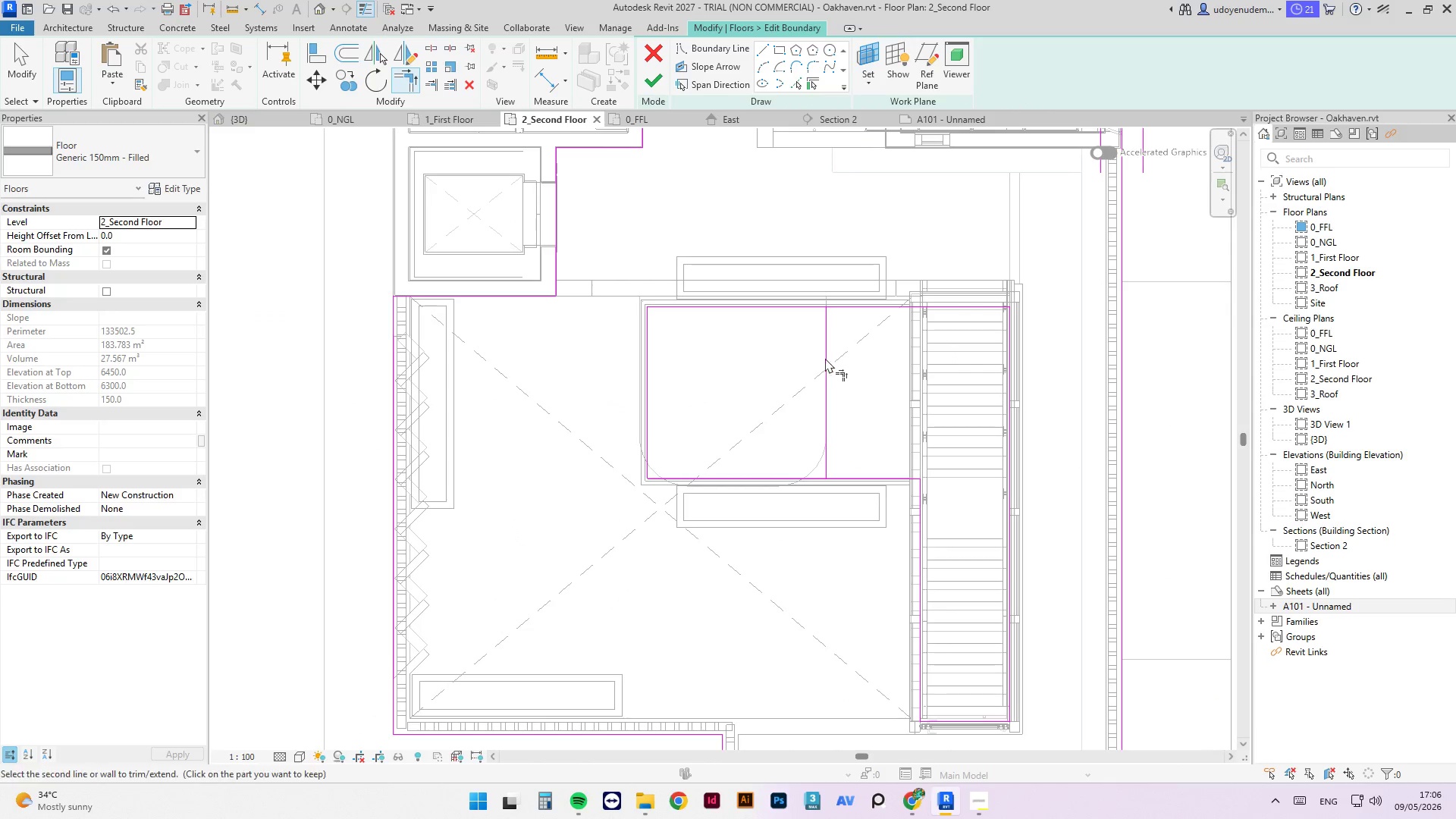 
left_click_drag(start_coordinate=[824, 358], to_coordinate=[827, 358])
 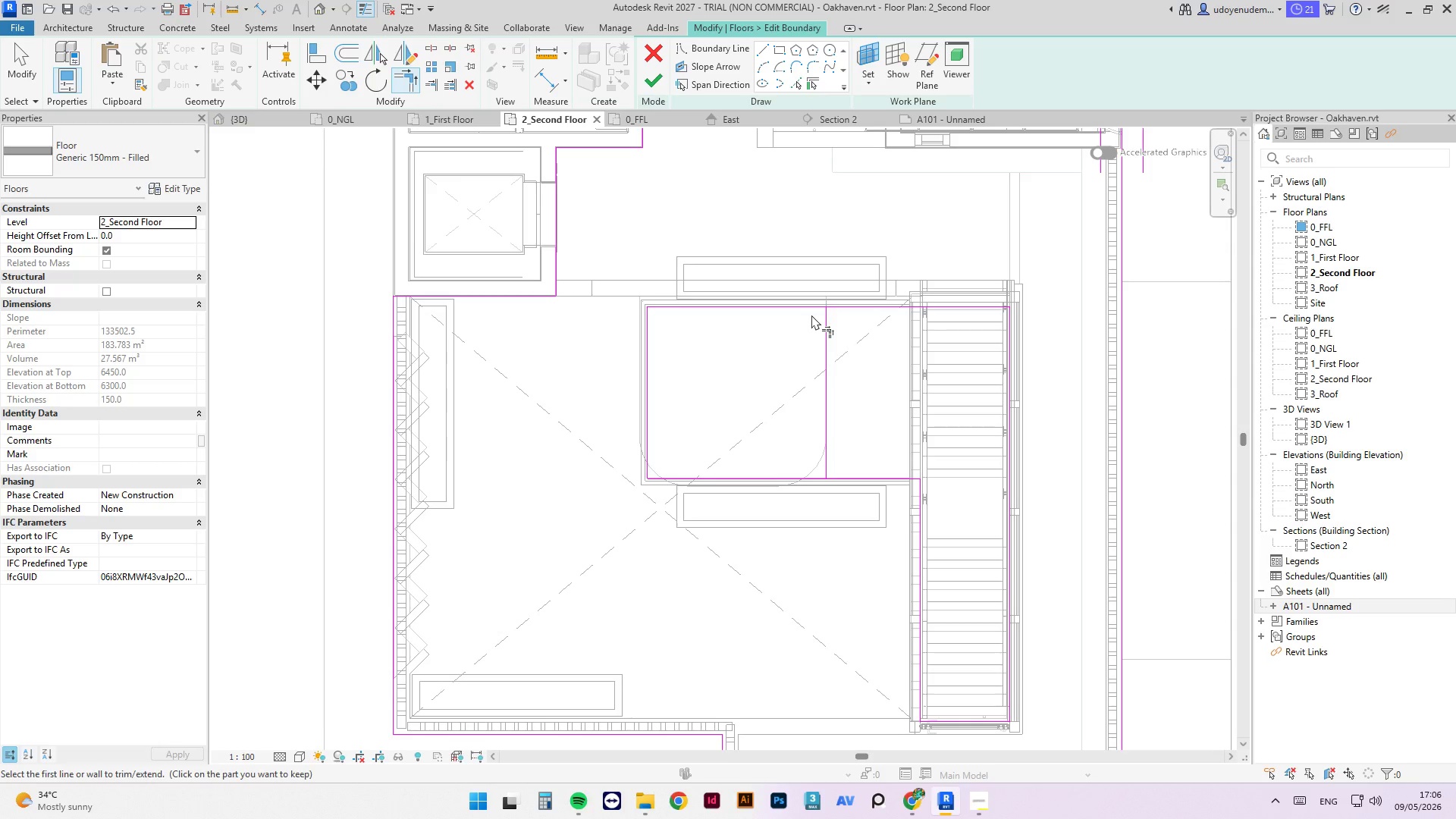 
left_click([808, 306])
 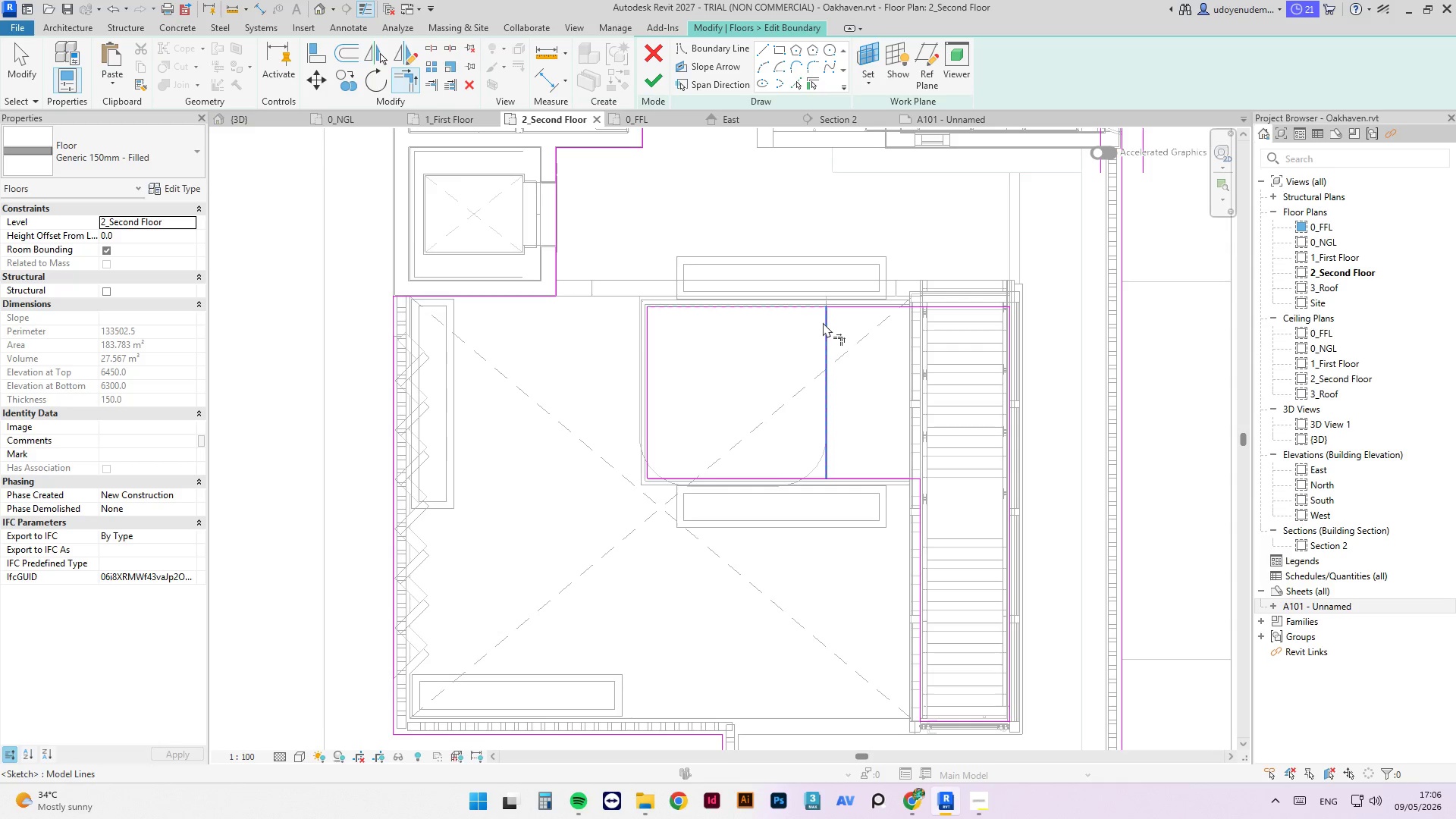 
left_click([827, 324])
 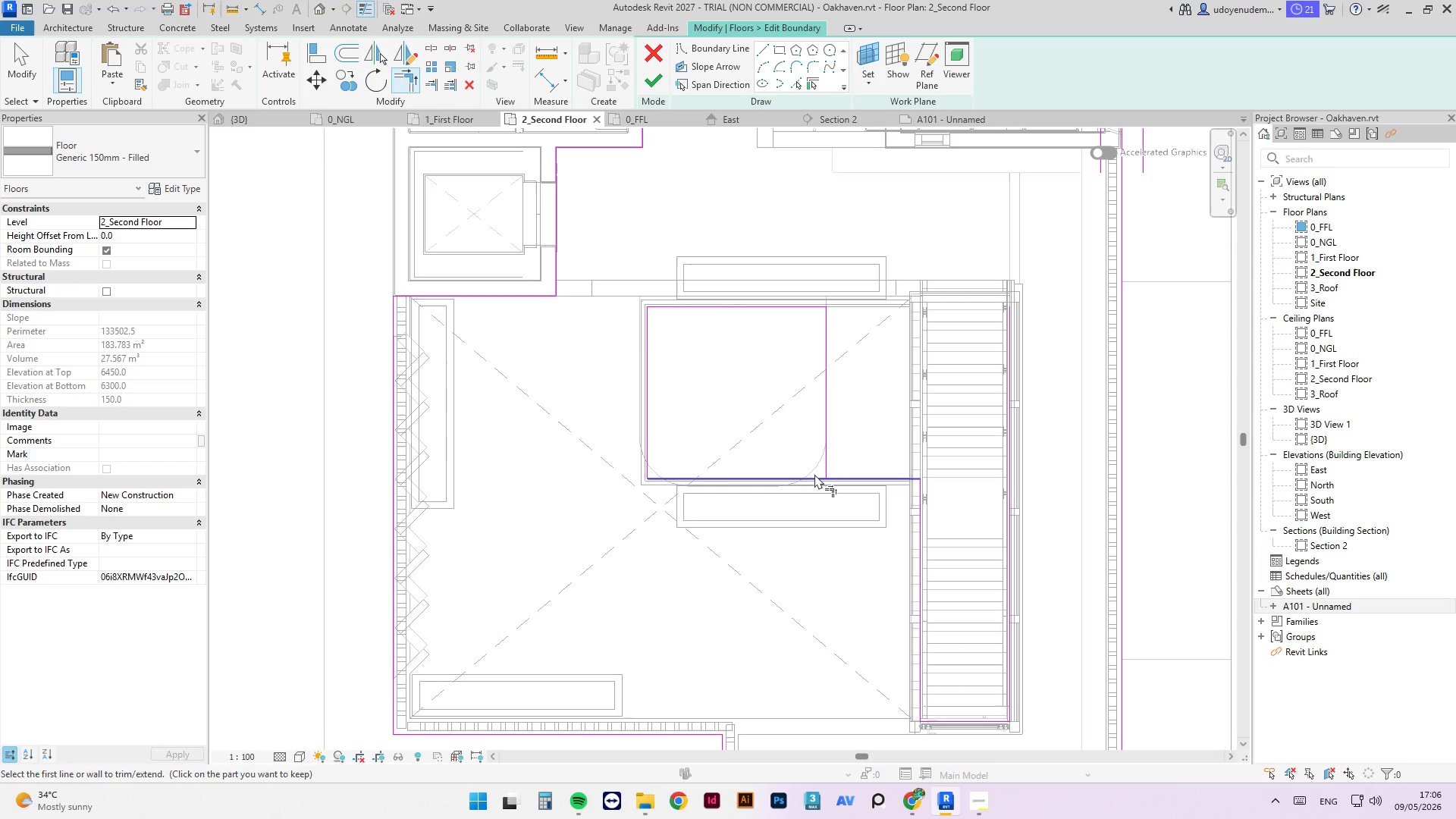 
left_click([814, 474])
 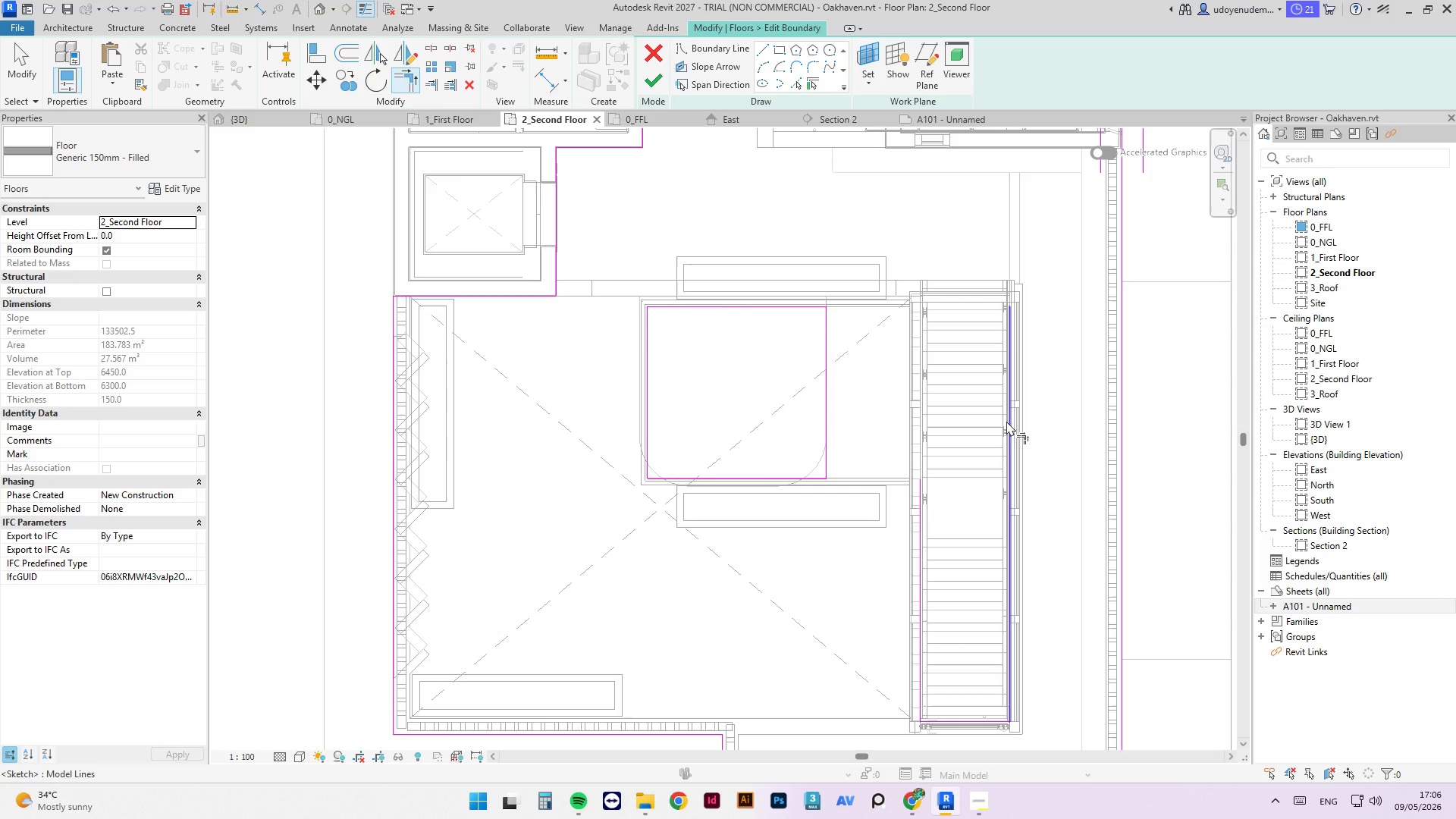 
key(Escape)
 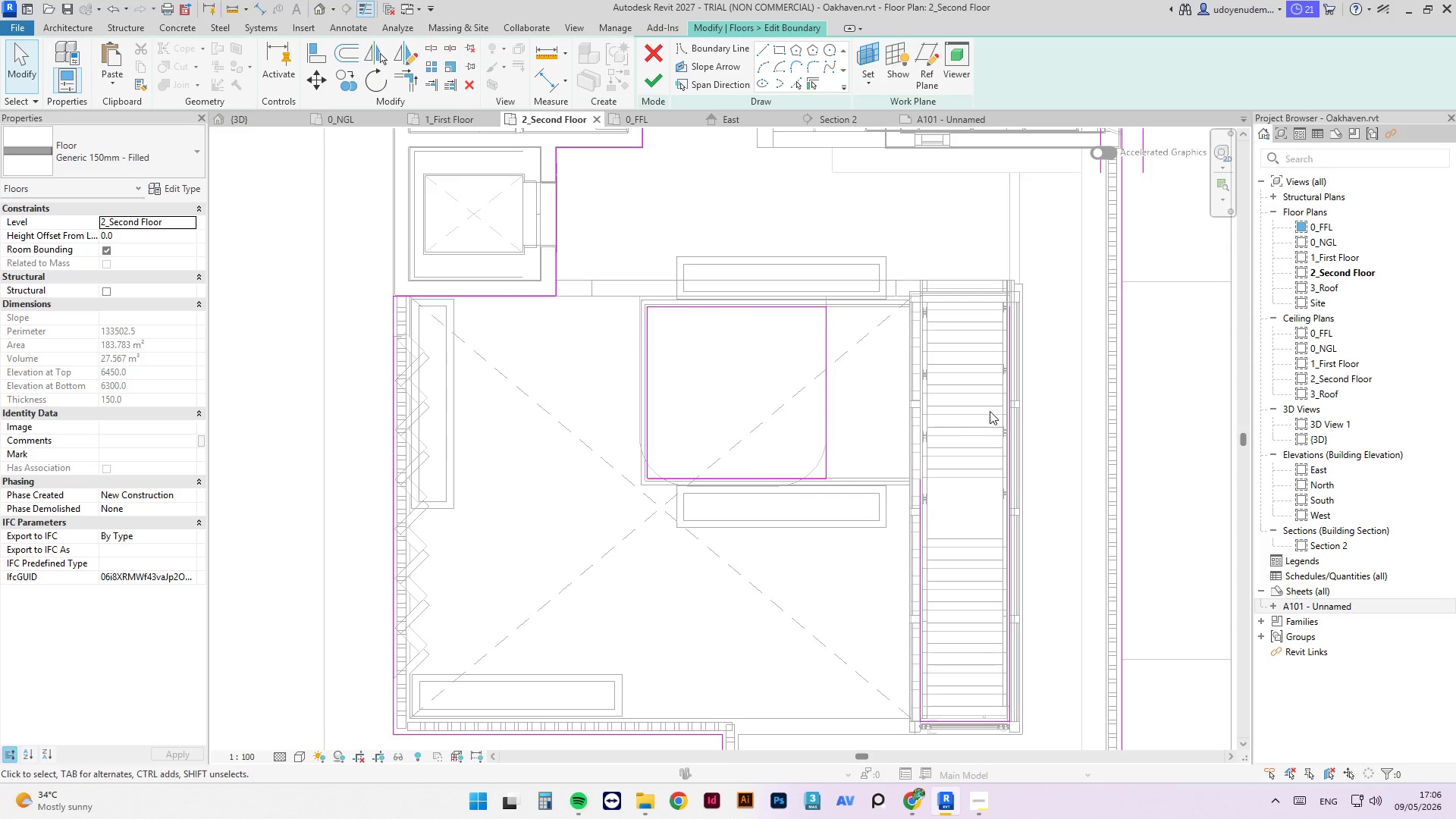 
key(Escape)
 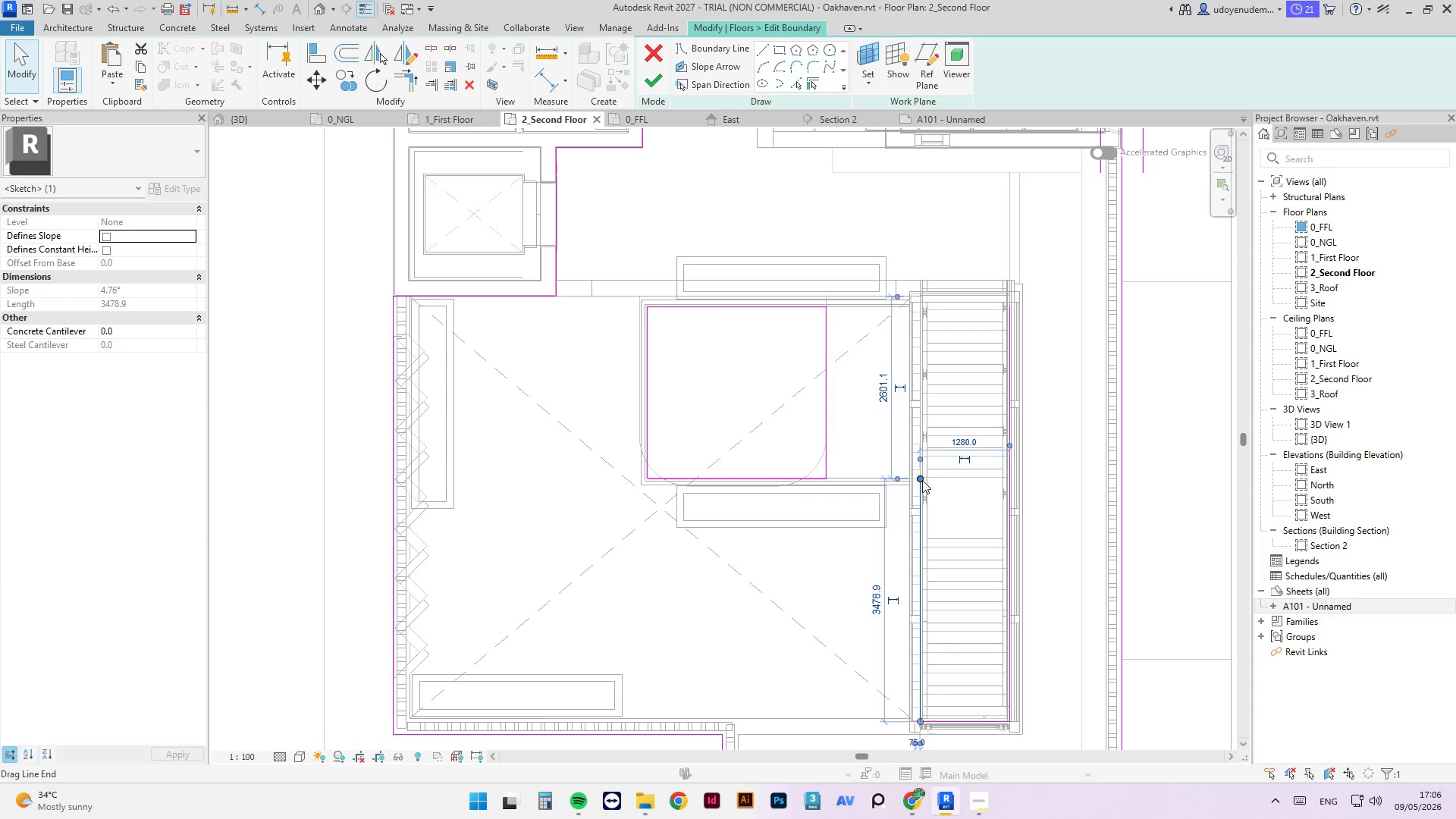 
left_click_drag(start_coordinate=[920, 479], to_coordinate=[918, 296])
 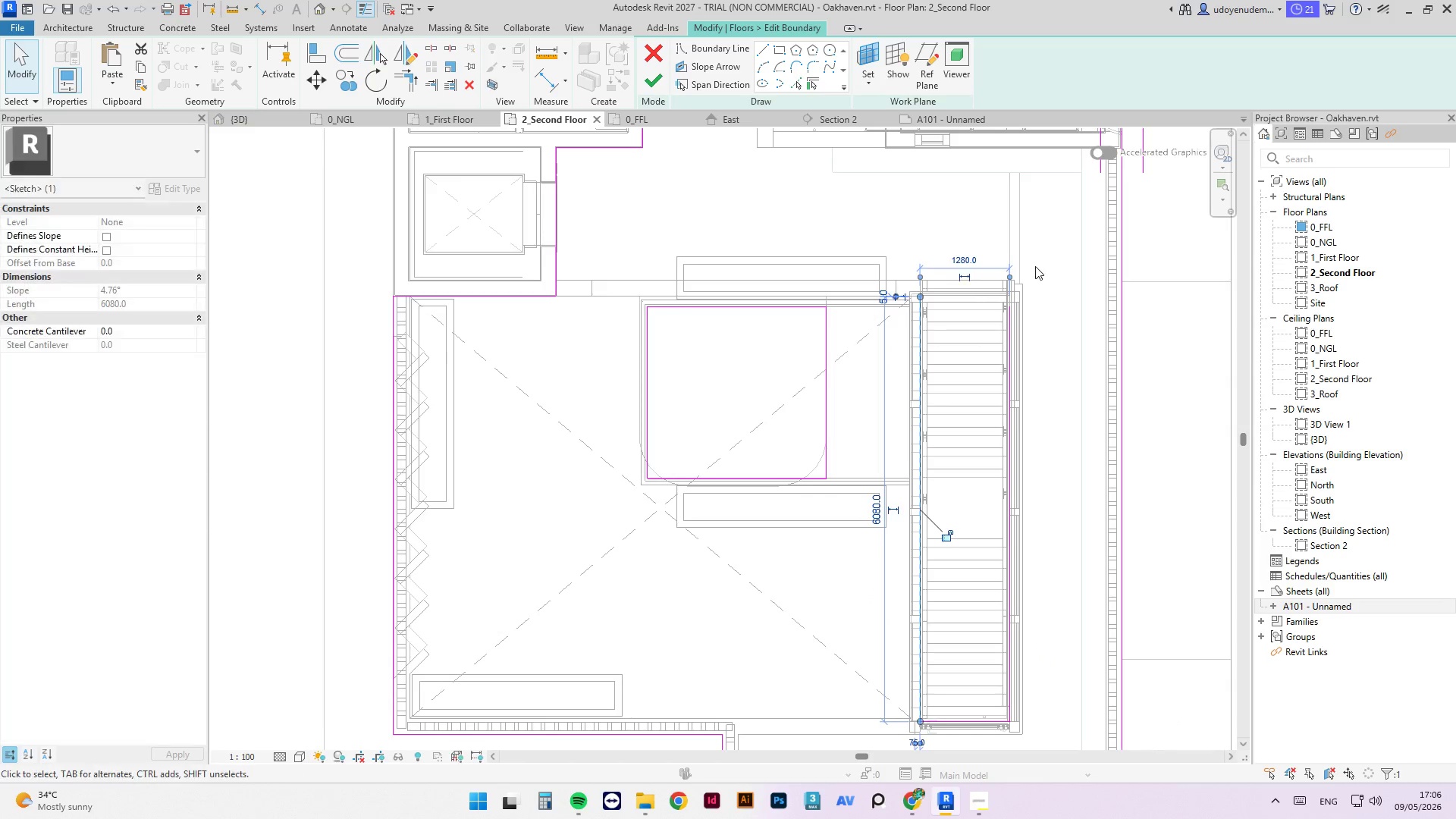 
scroll: coordinate [1006, 282], scroll_direction: up, amount: 8.0
 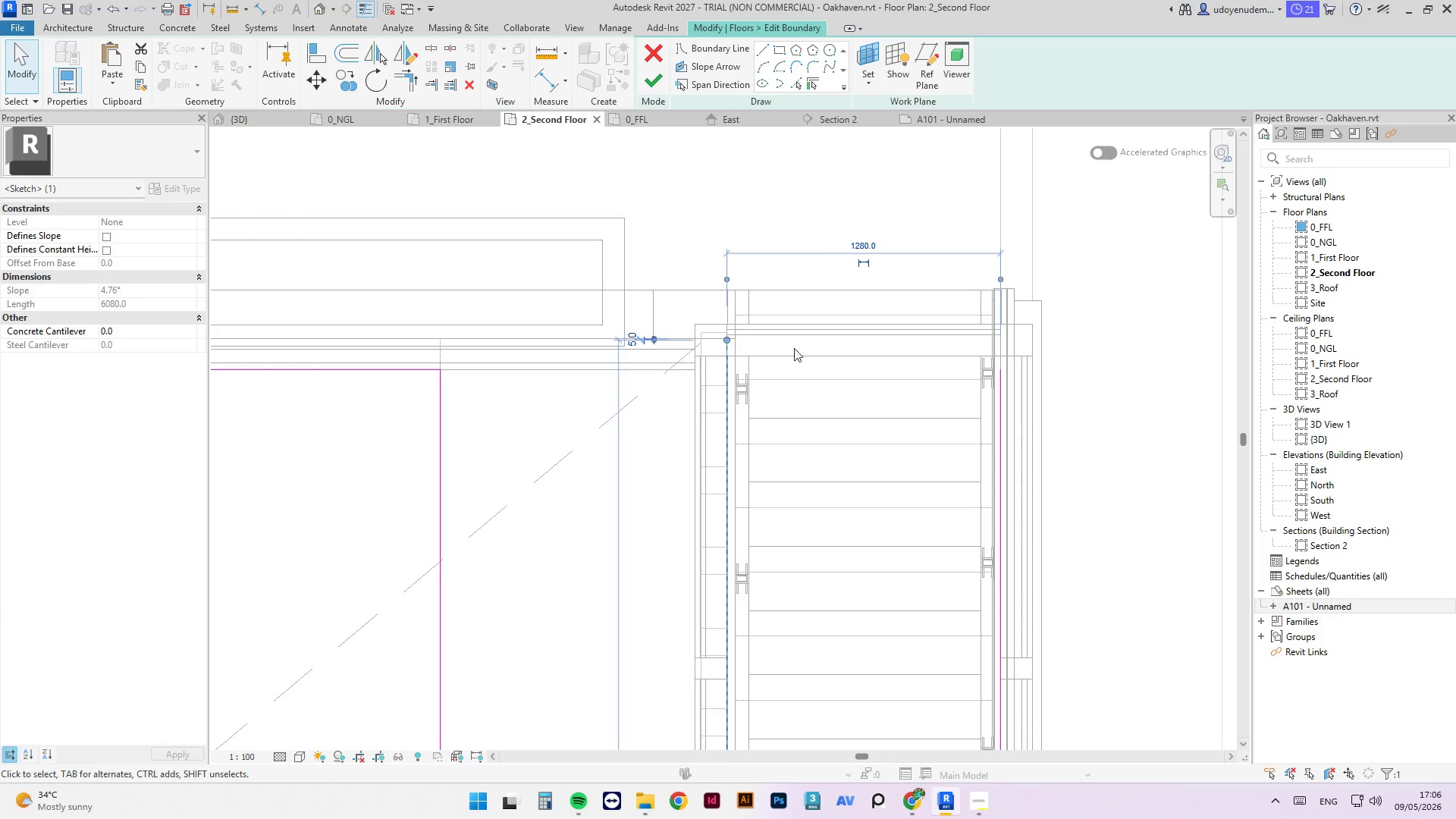 
left_click([1003, 384])
 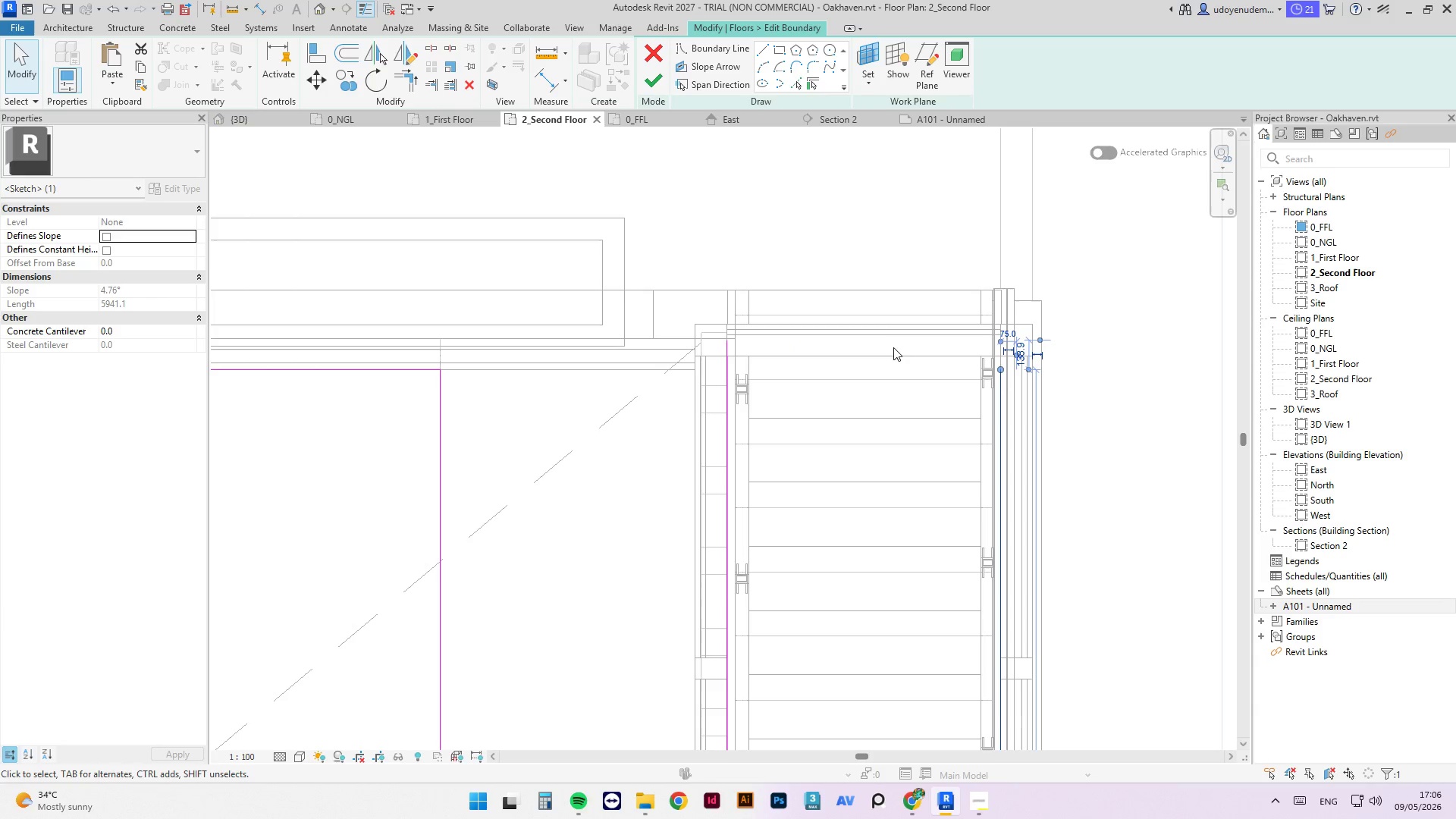 
wait(5.81)
 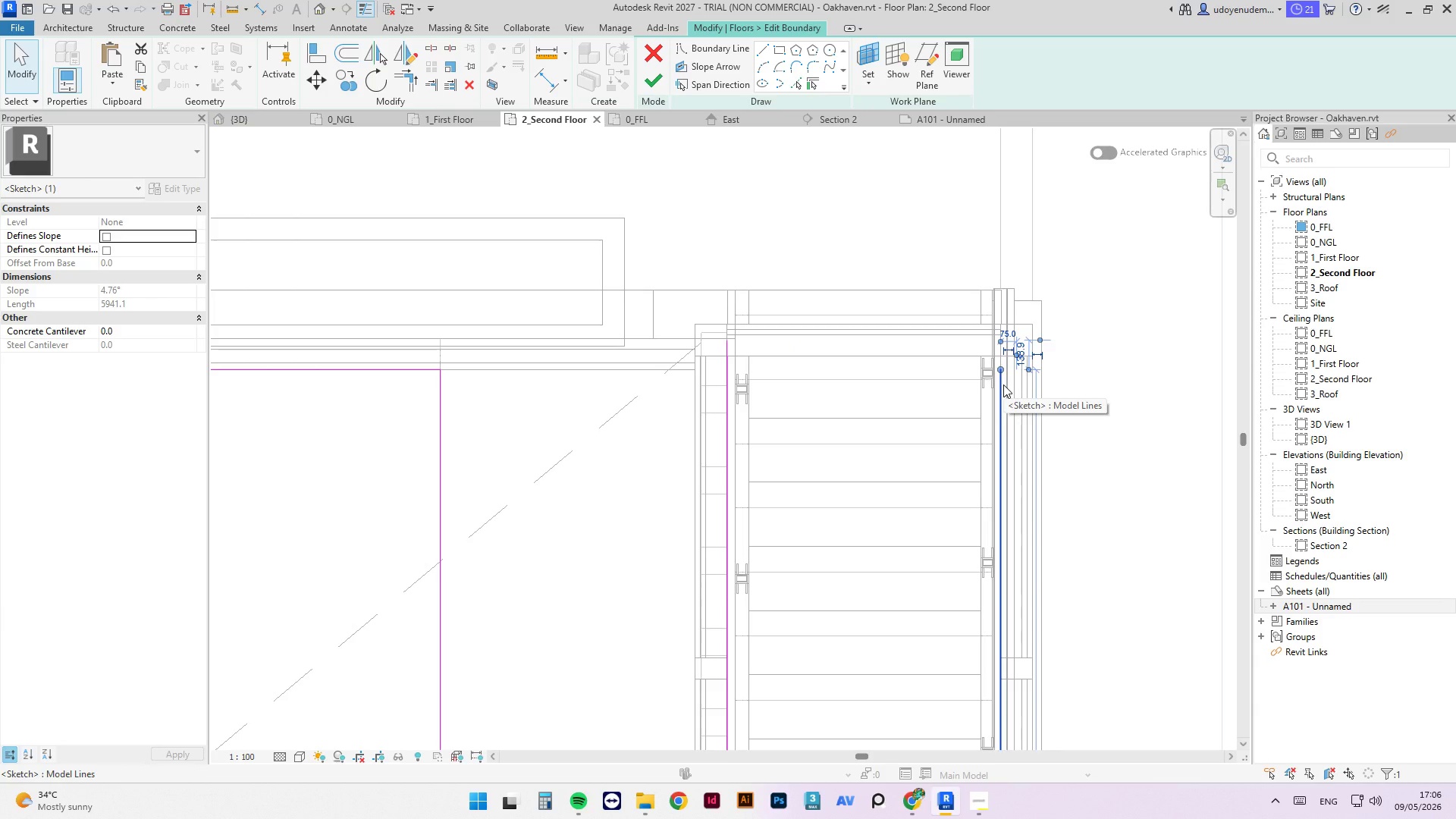 
key(Escape)
 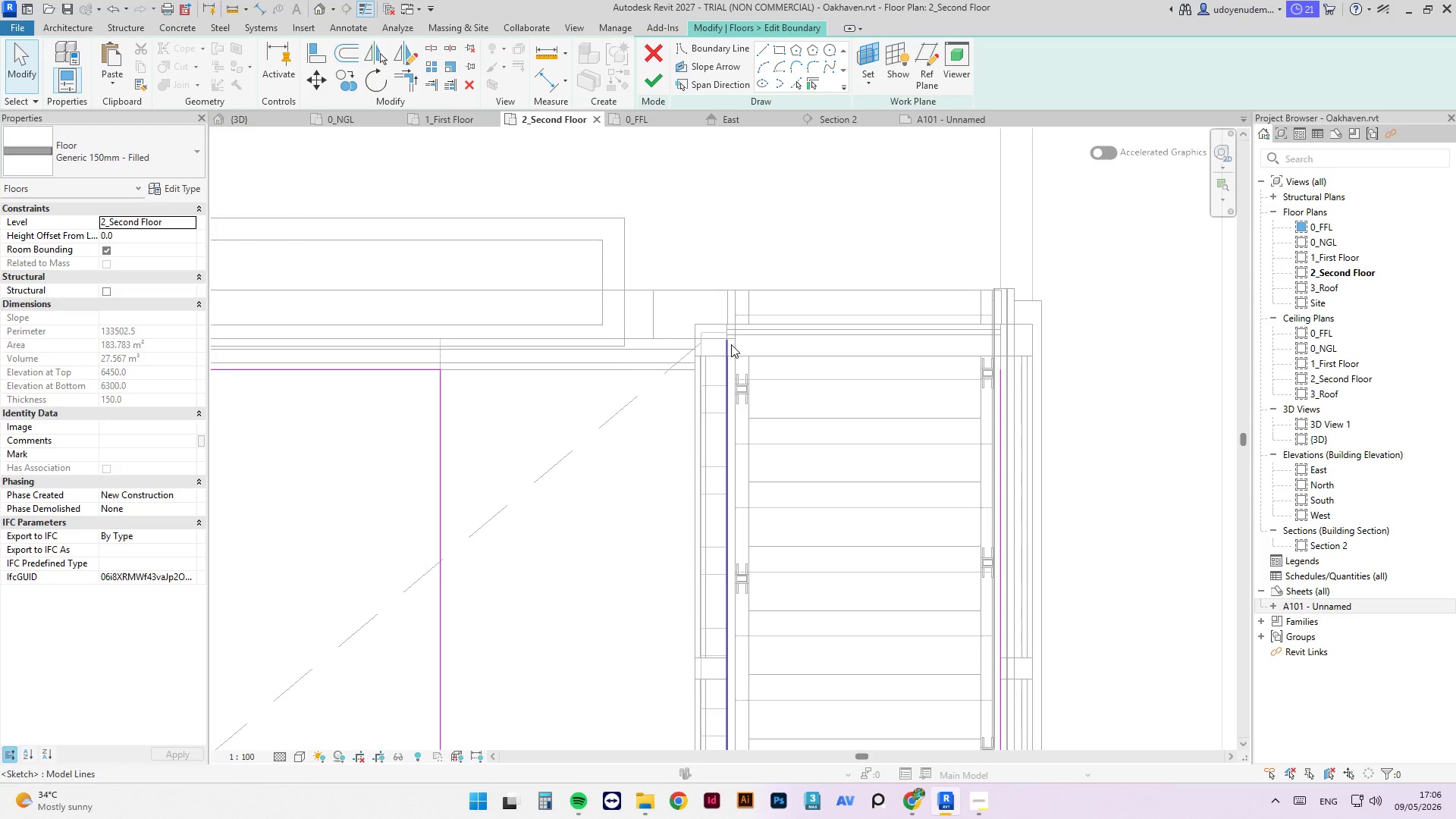 
left_click([730, 345])
 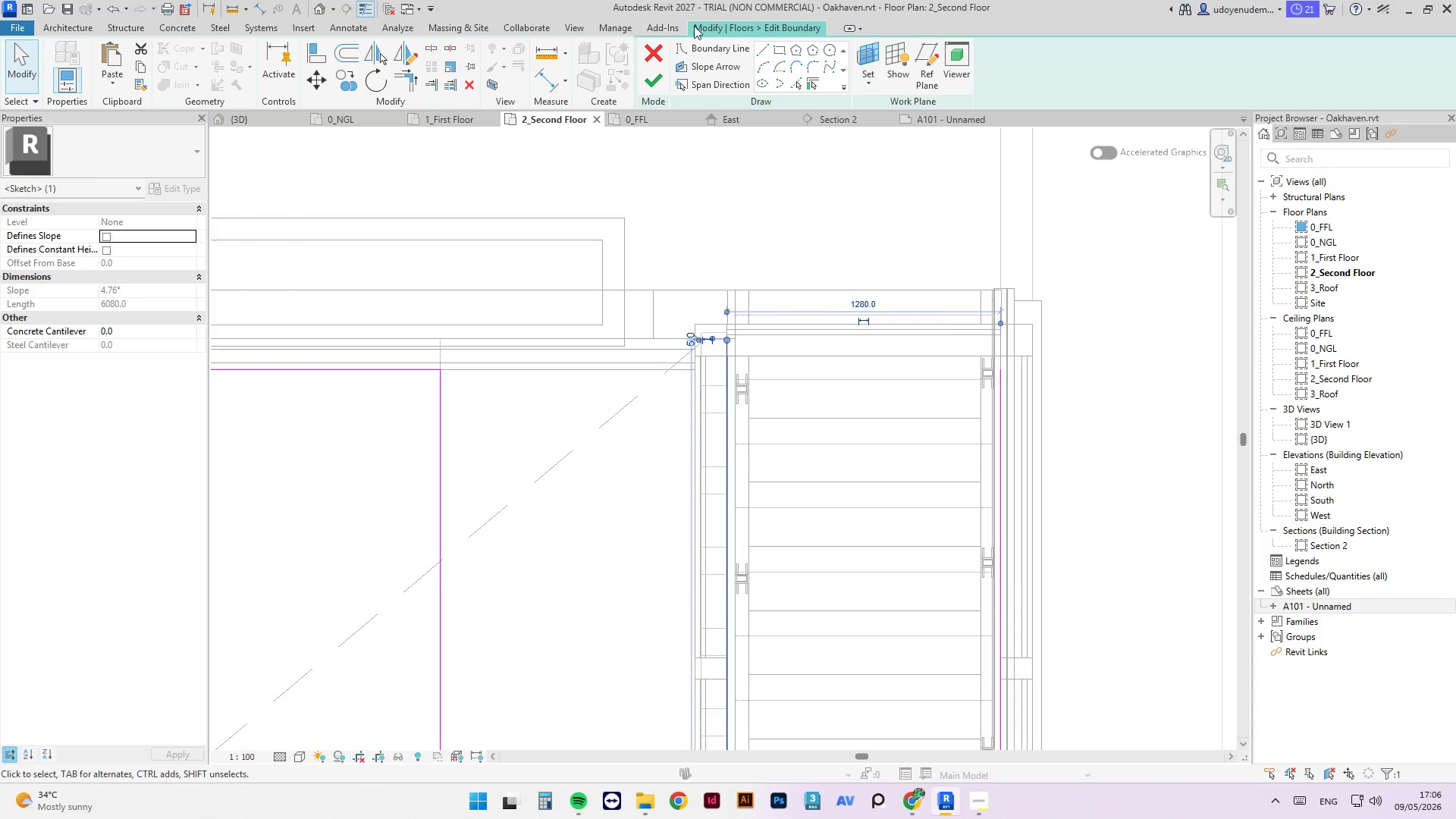 
left_click([761, 48])
 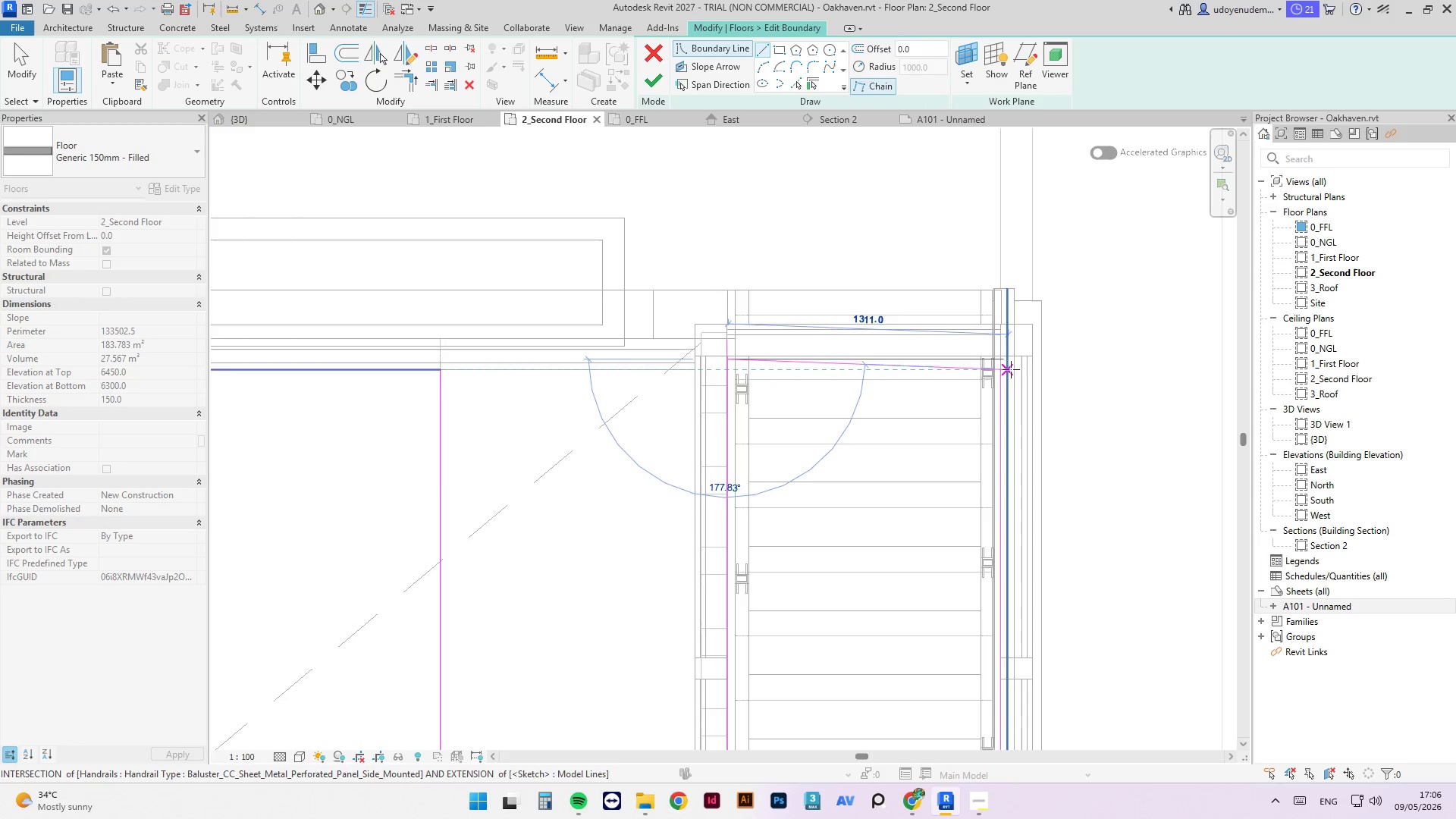 
scroll: coordinate [1003, 364], scroll_direction: up, amount: 7.0
 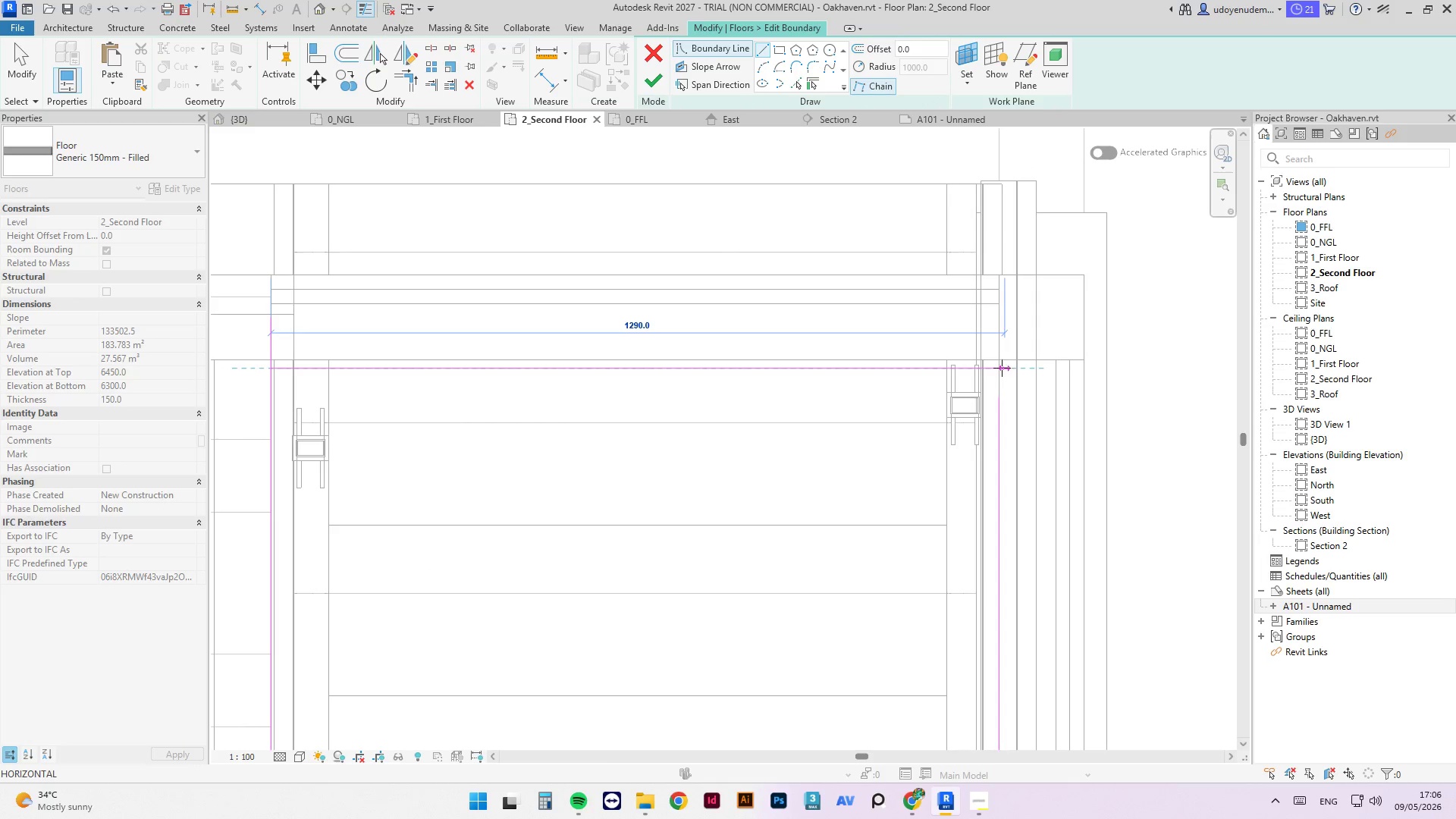 
left_click([997, 368])
 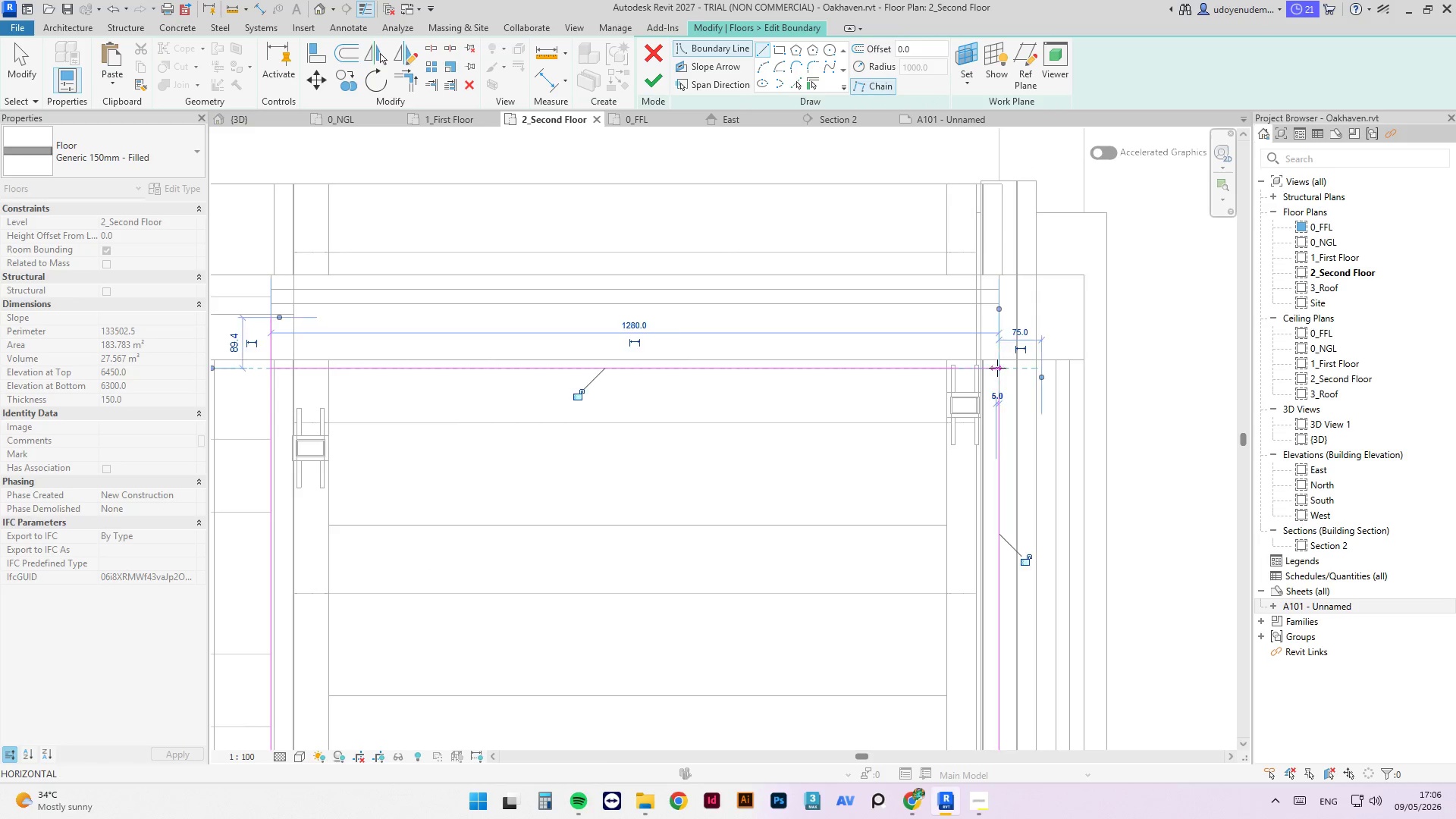 
key(Escape)
 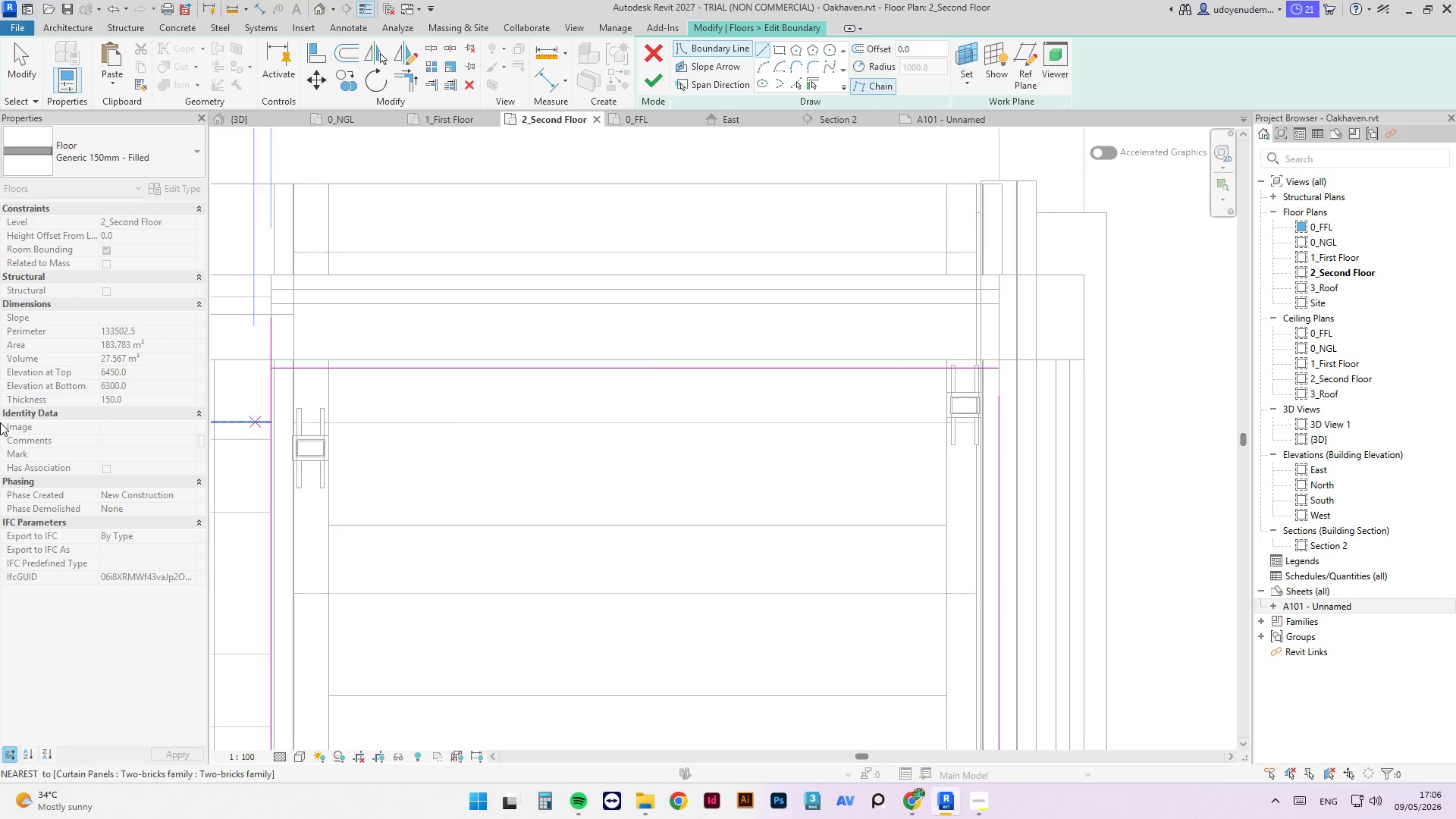 
key(Escape)
type(tr)
 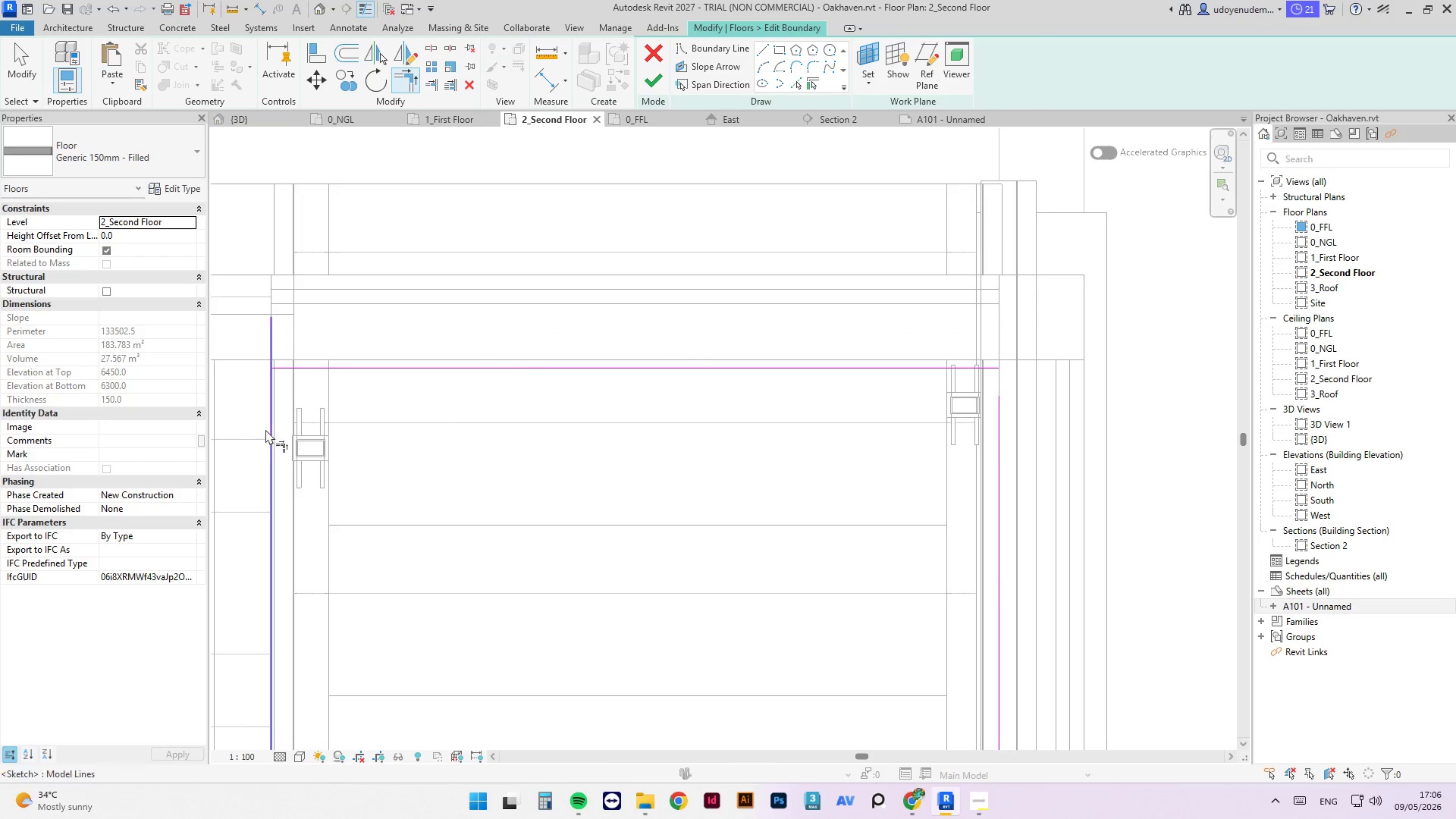 
left_click([265, 429])
 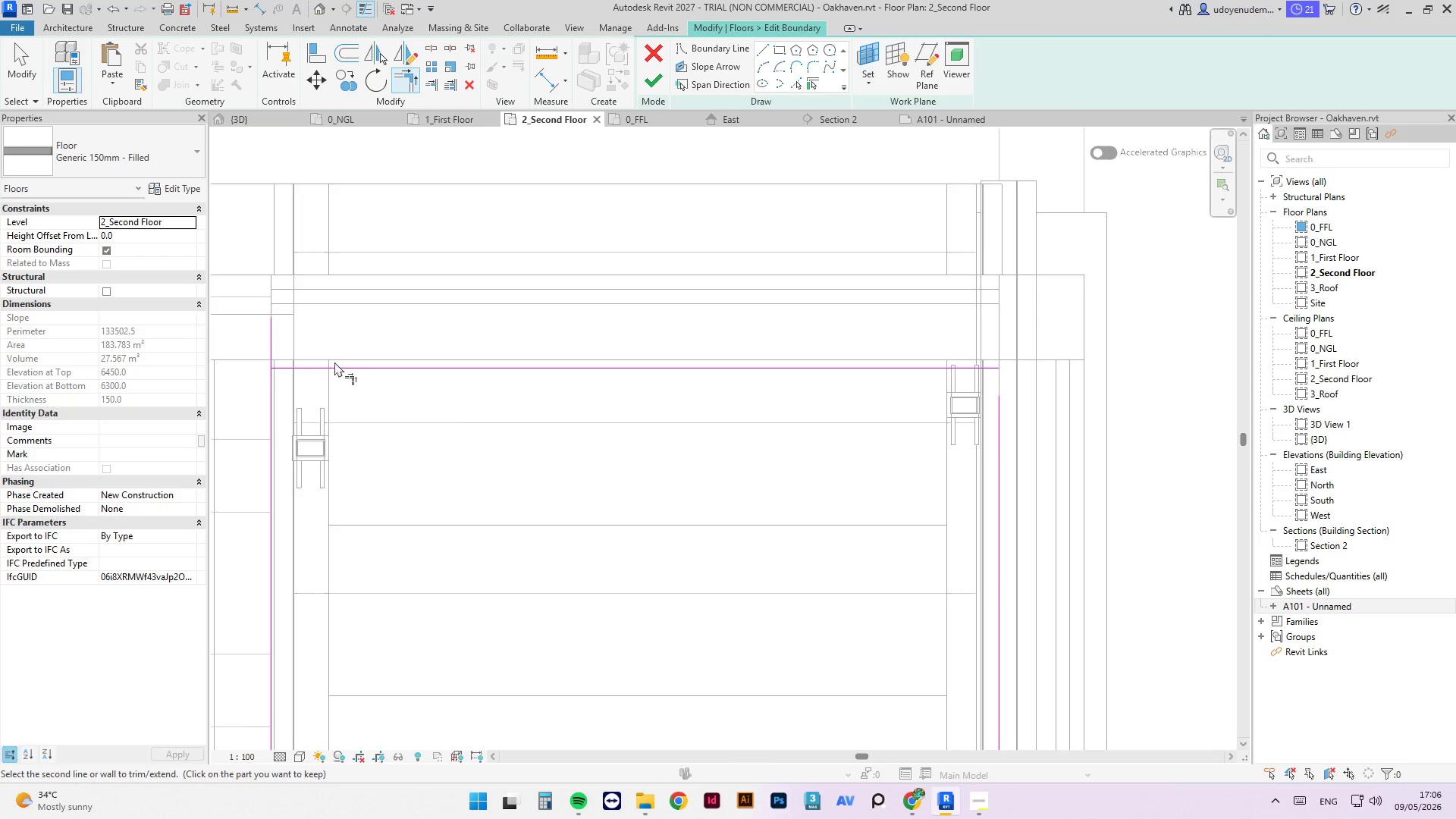 
left_click([333, 367])
 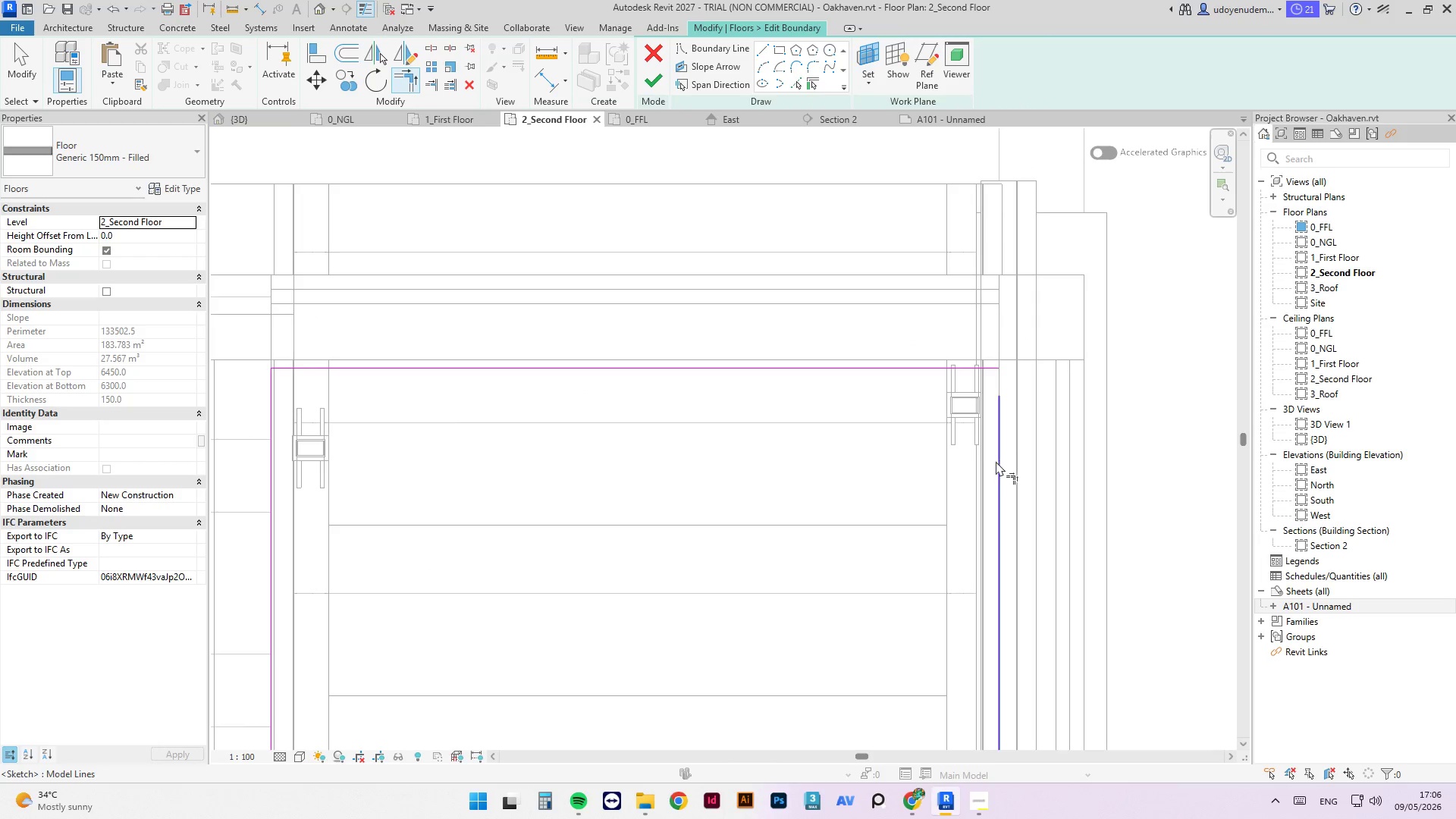 
left_click([1001, 461])
 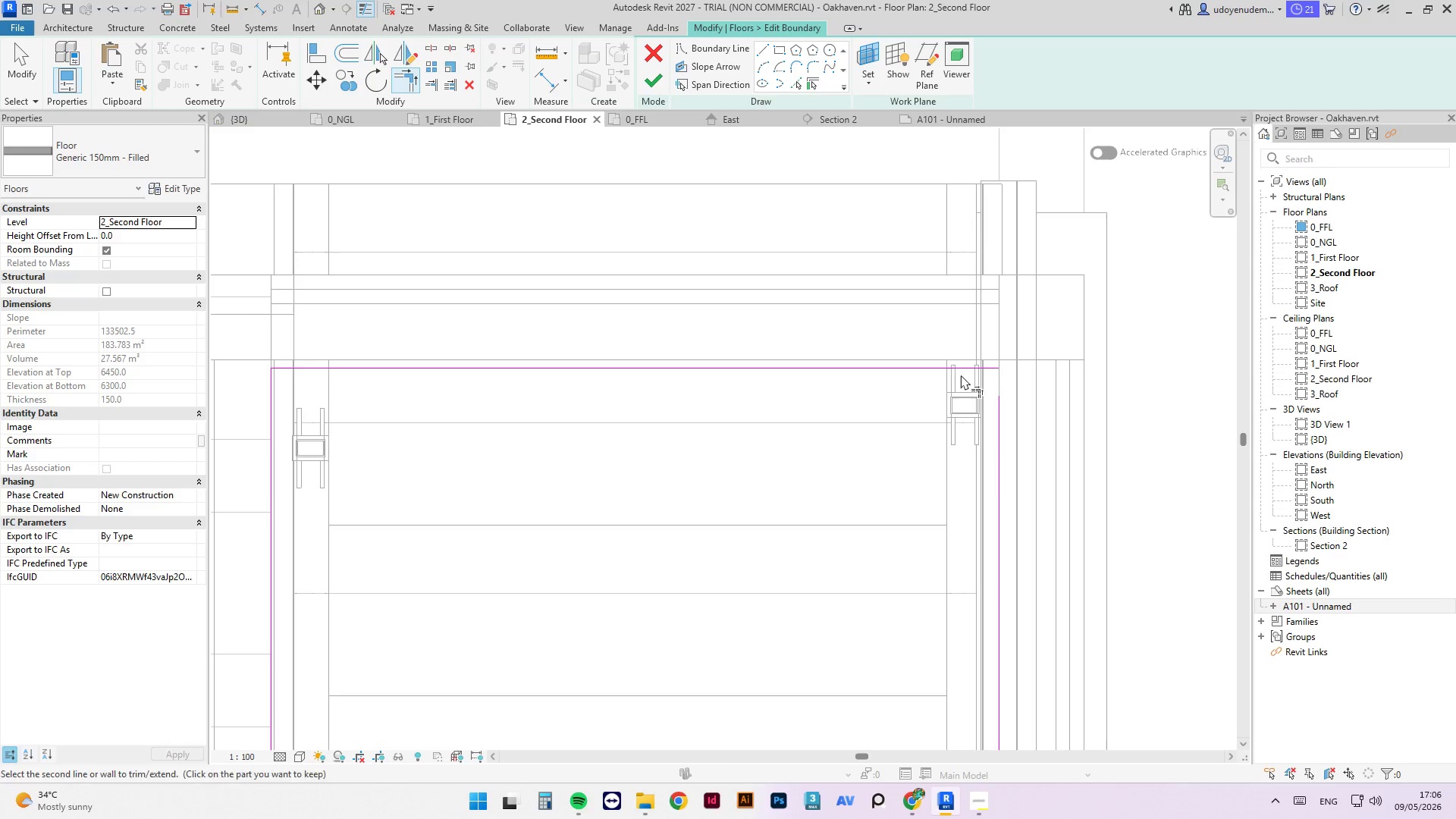 
left_click([958, 367])
 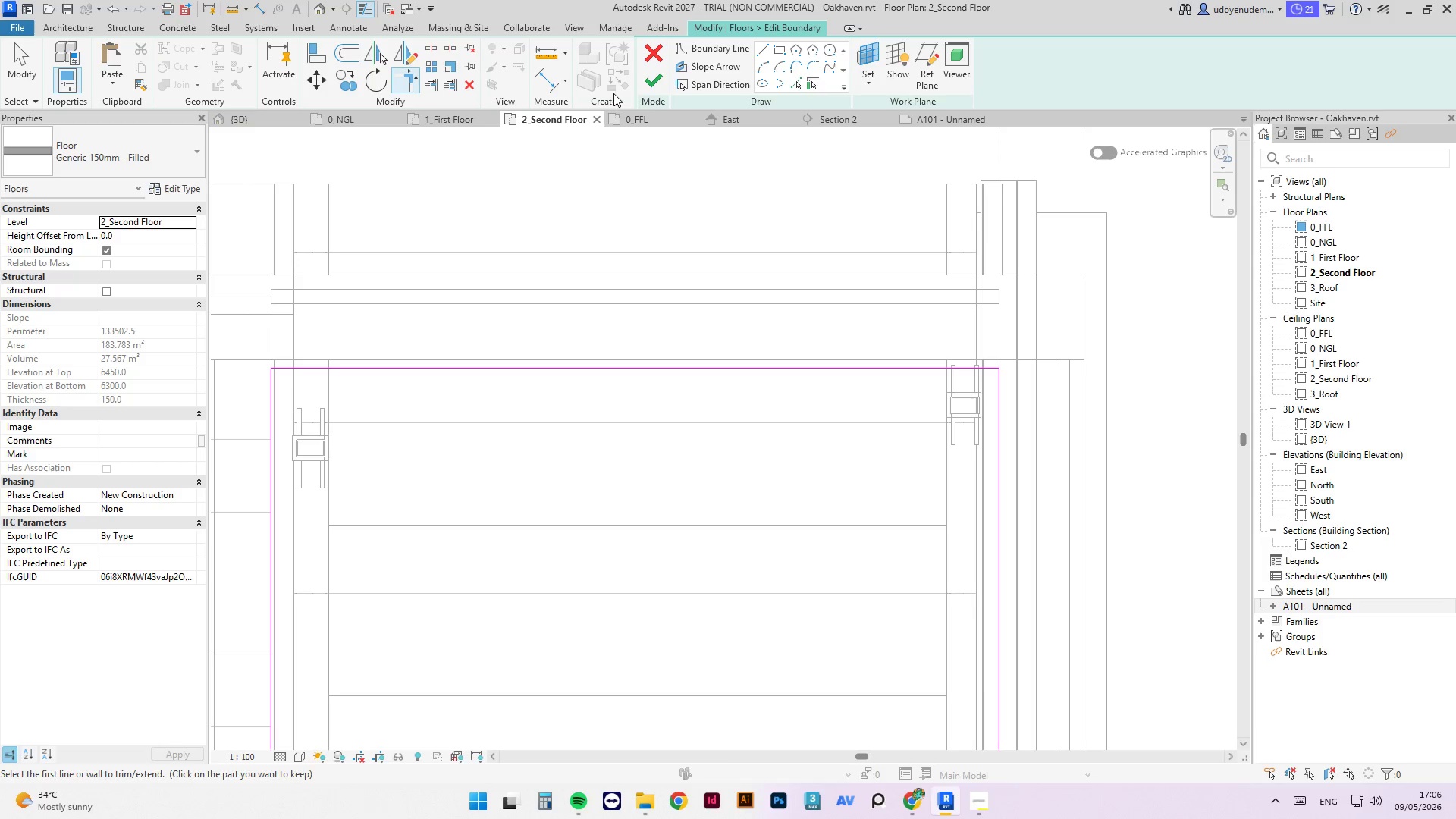 
left_click([656, 89])
 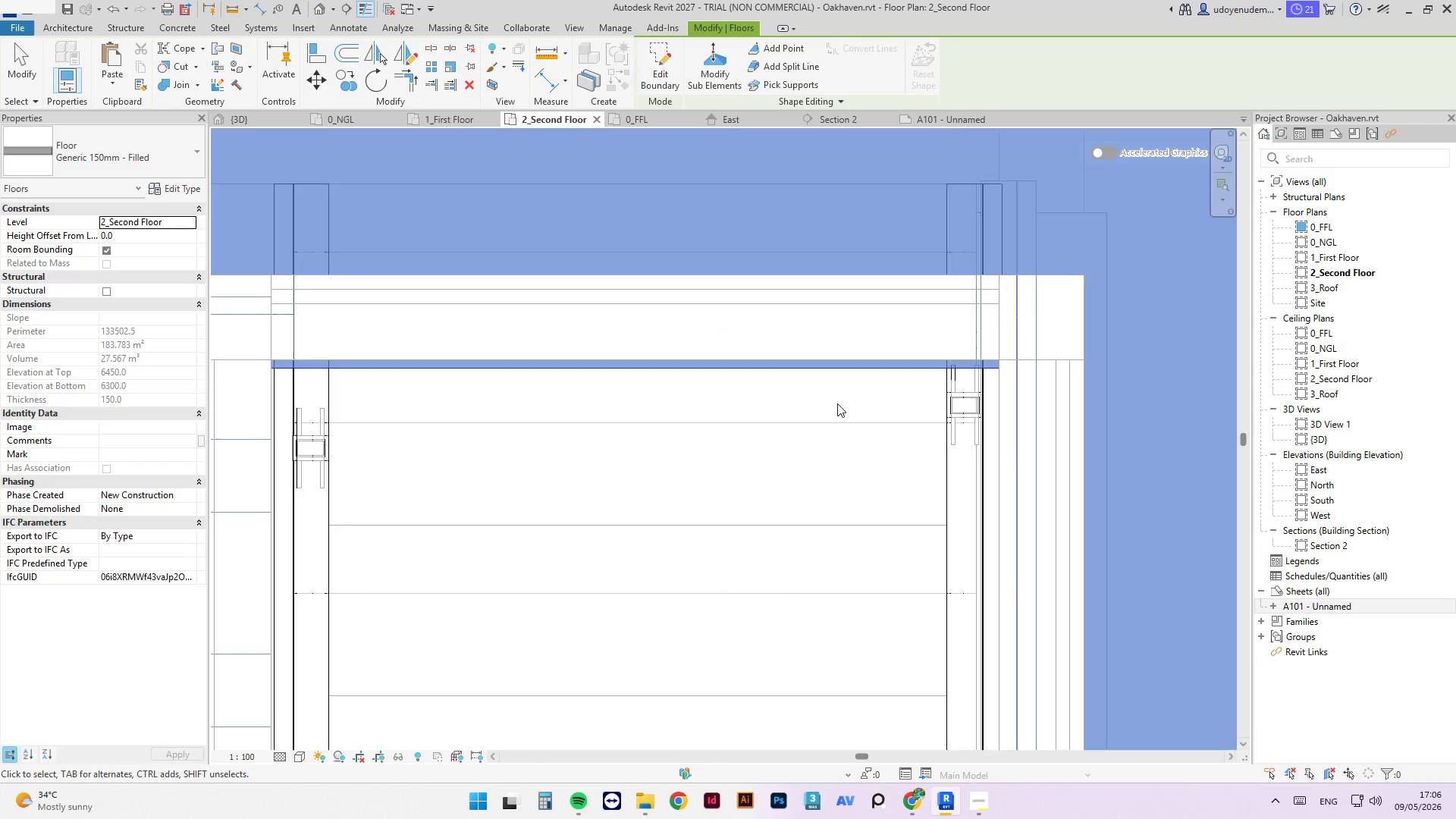 
key(Escape)
 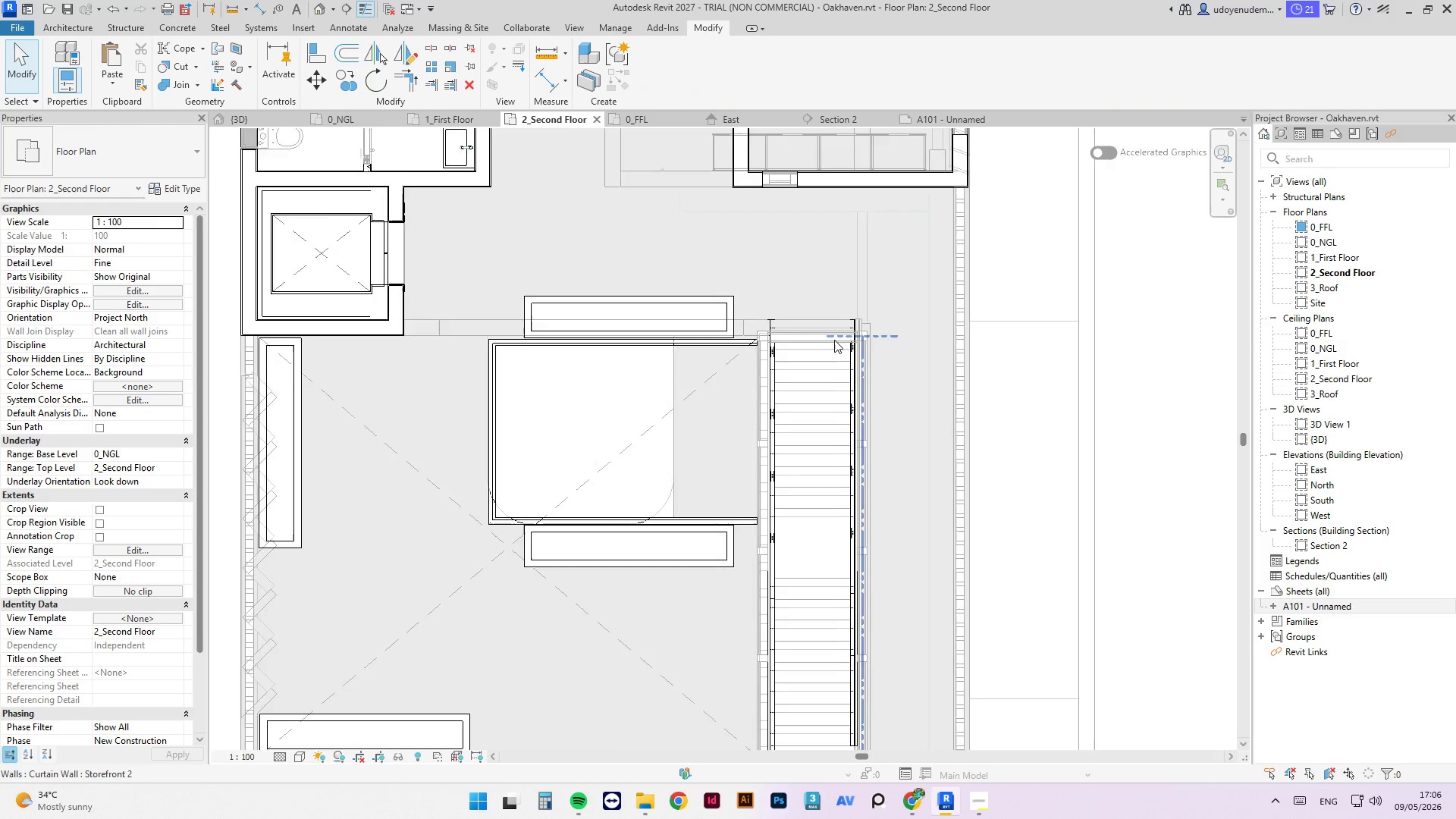 
scroll: coordinate [833, 340], scroll_direction: down, amount: 15.0
 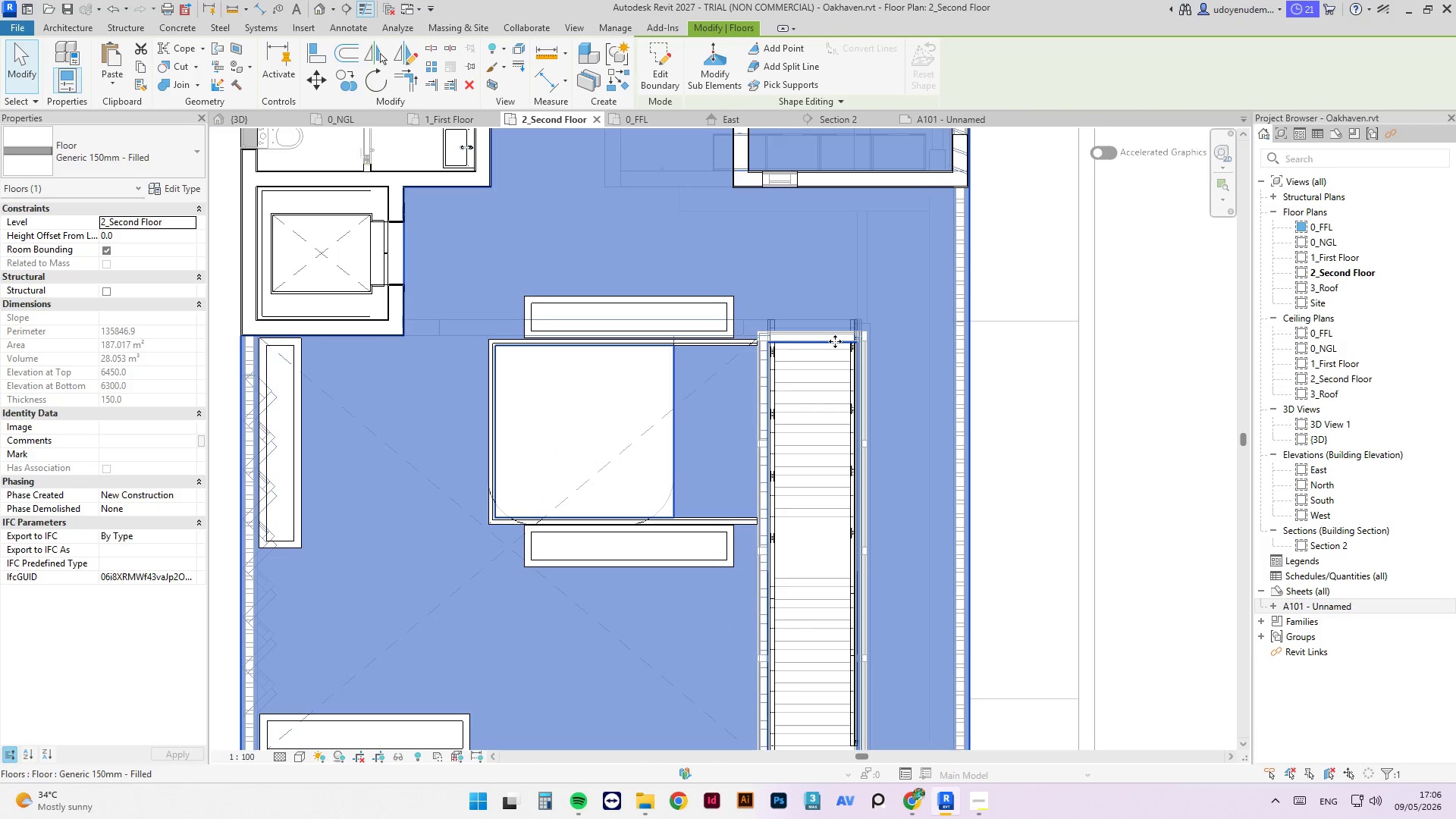 
key(Escape)
 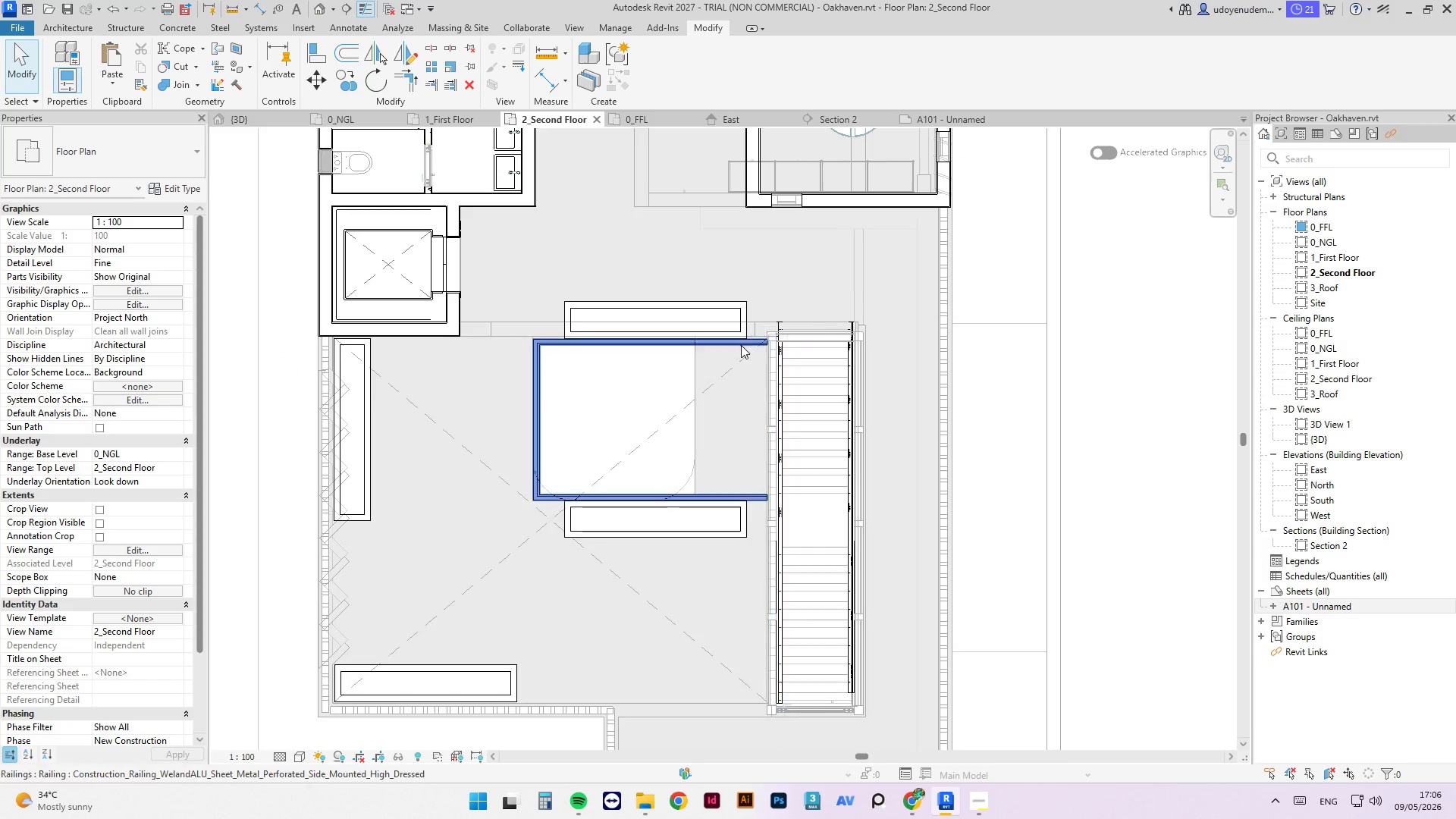 
scroll: coordinate [833, 340], scroll_direction: down, amount: 1.0
 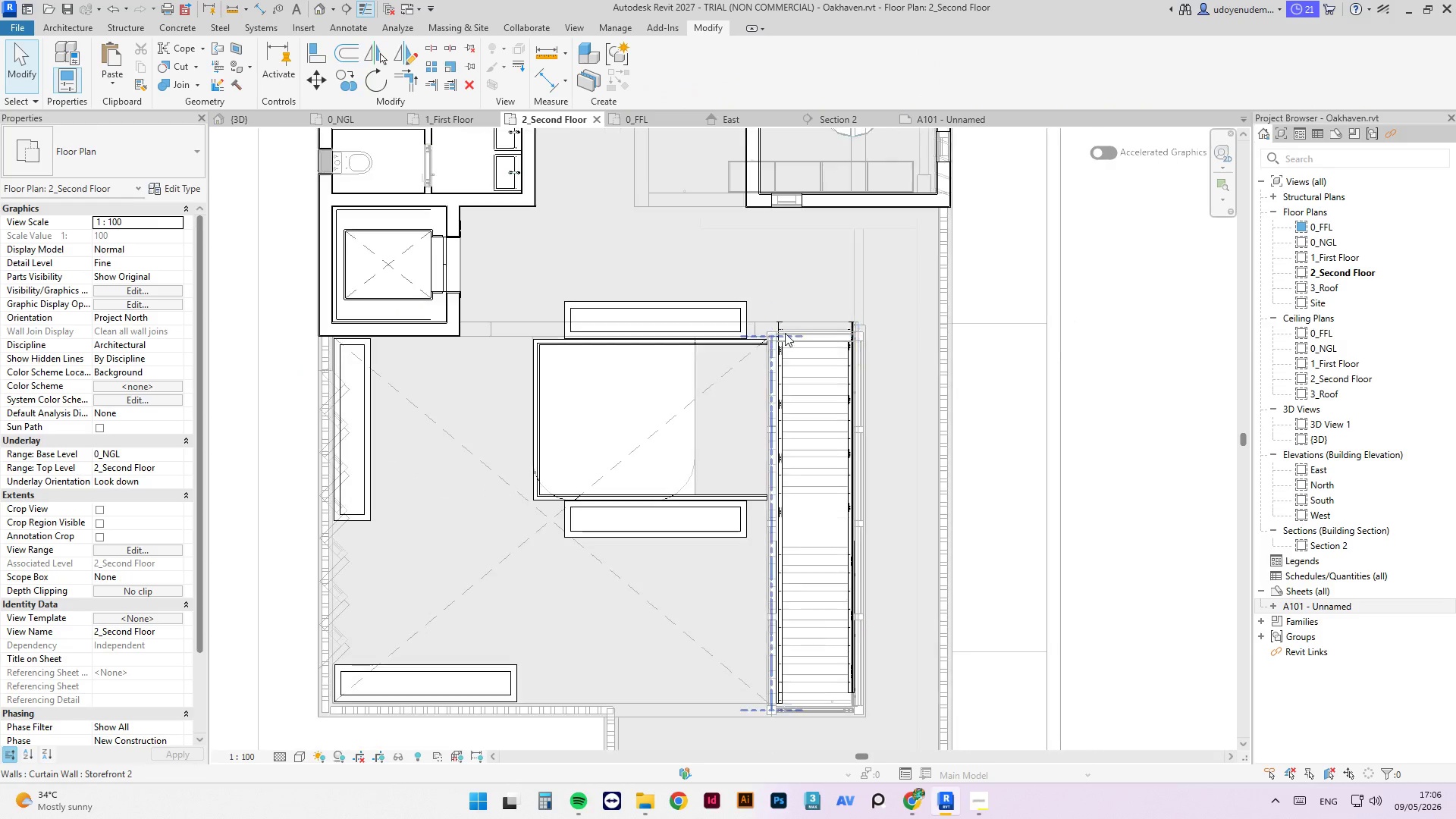 
left_click([741, 345])
 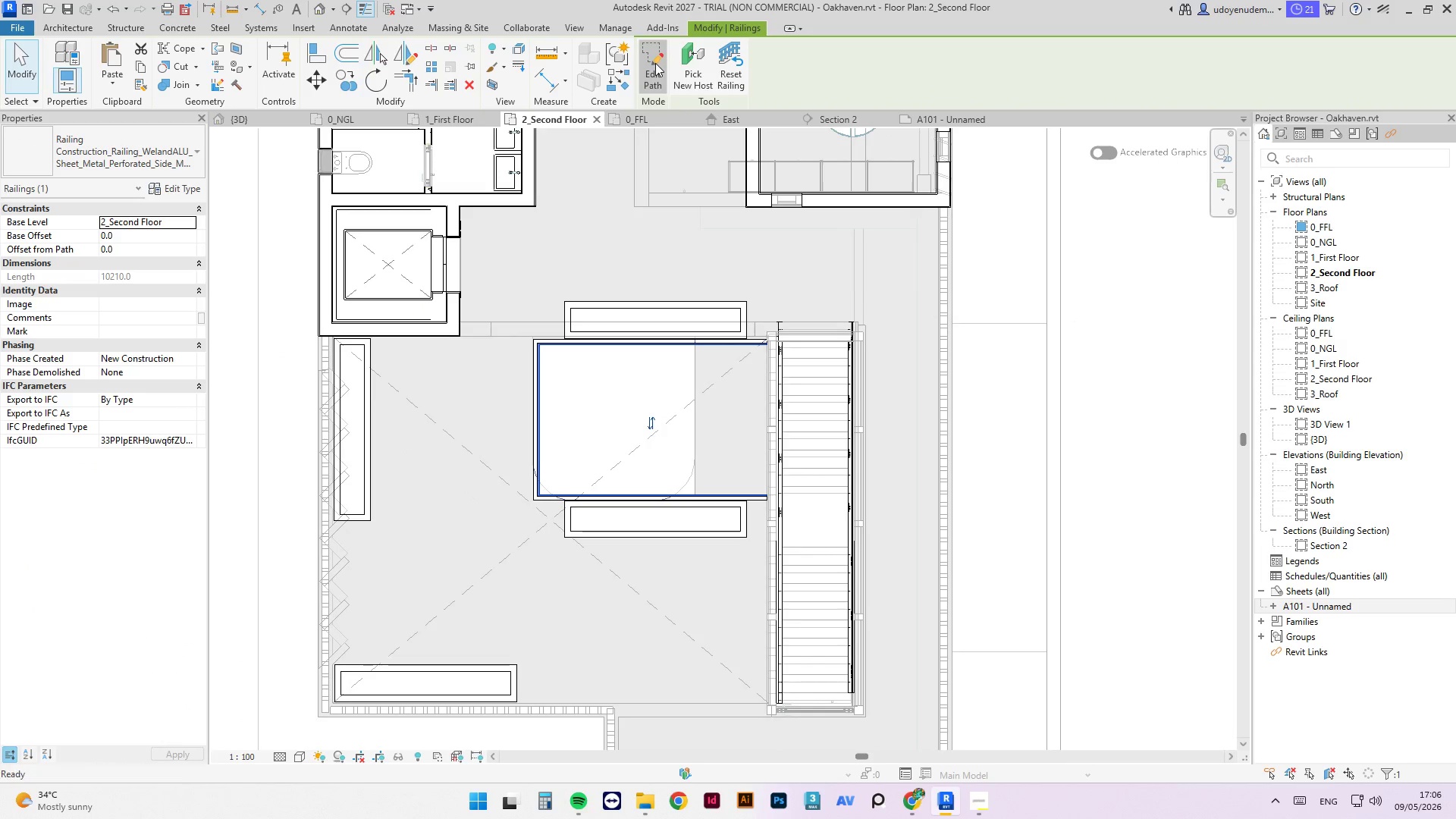 
scroll: coordinate [723, 314], scroll_direction: up, amount: 5.0
 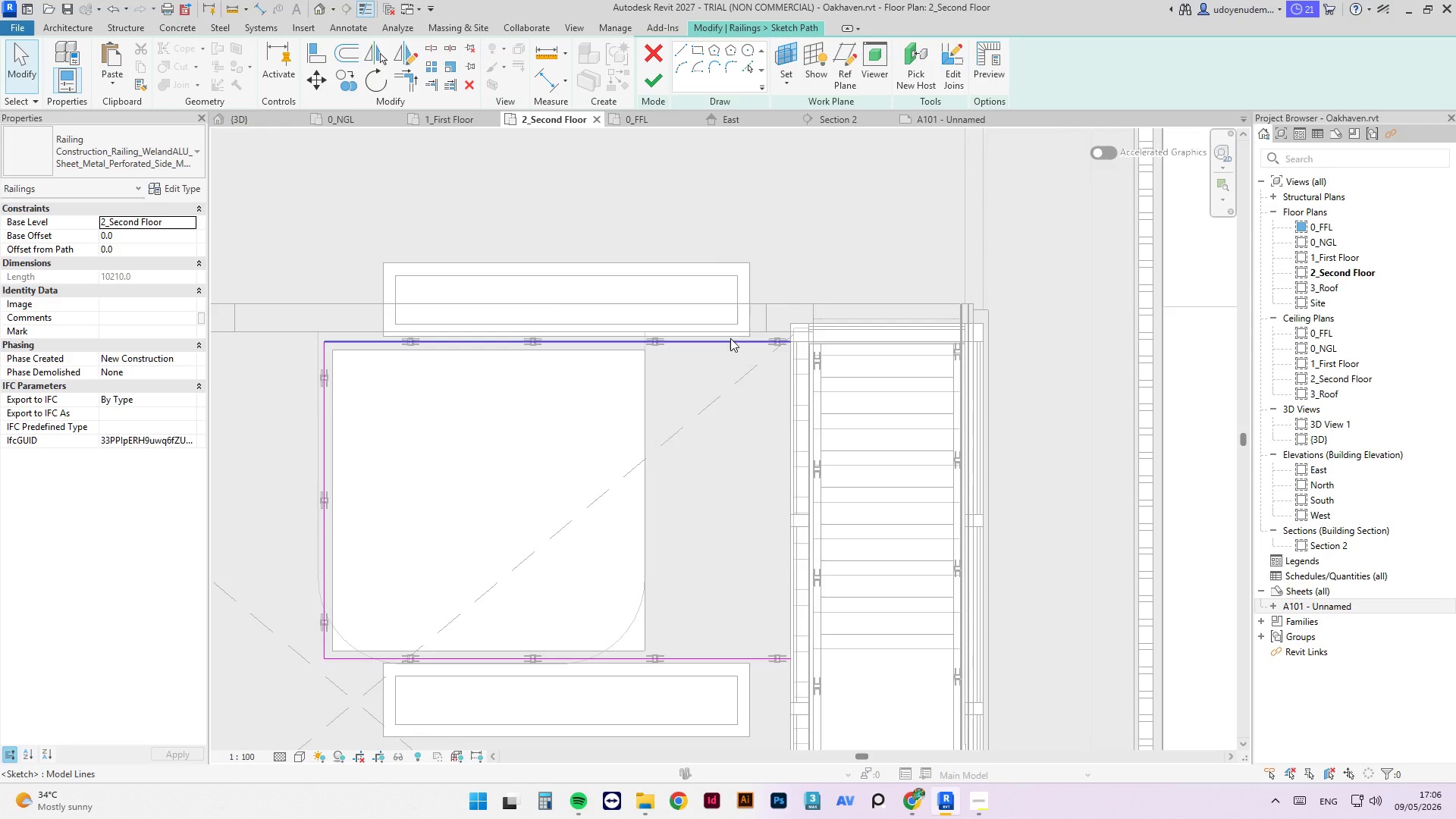 
left_click([731, 340])
 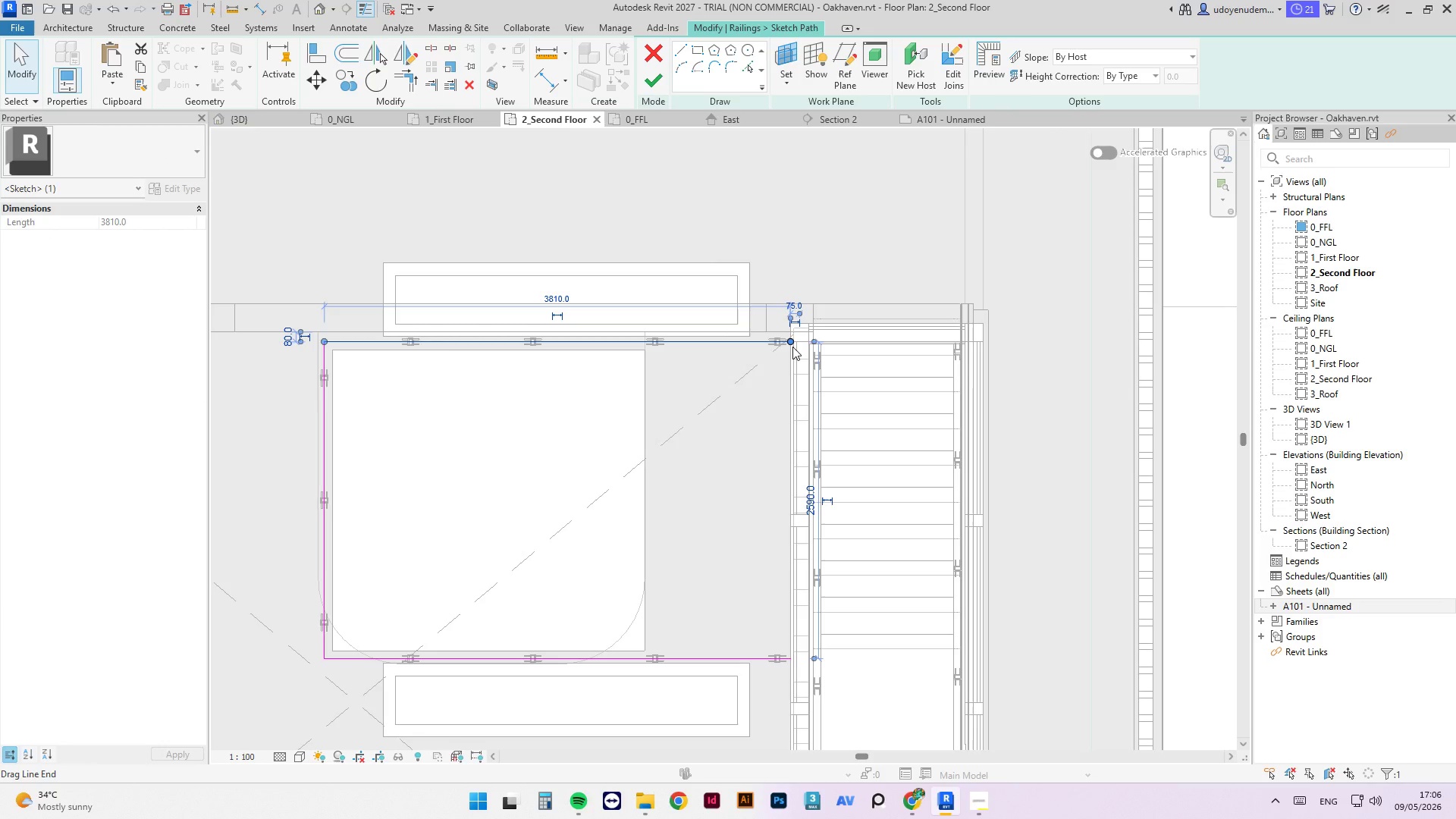 
left_click_drag(start_coordinate=[792, 346], to_coordinate=[644, 350])
 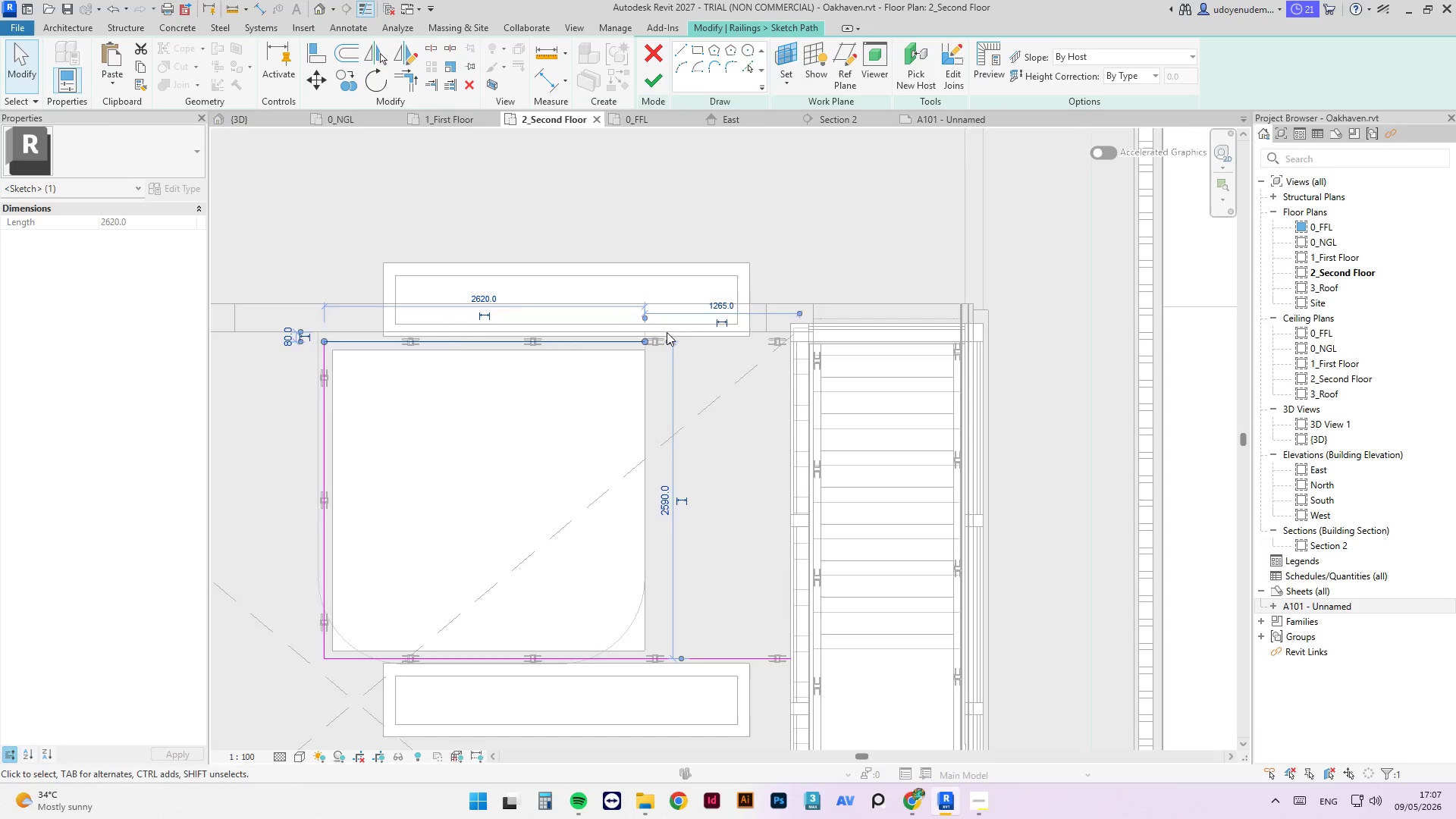 
key(Escape)
 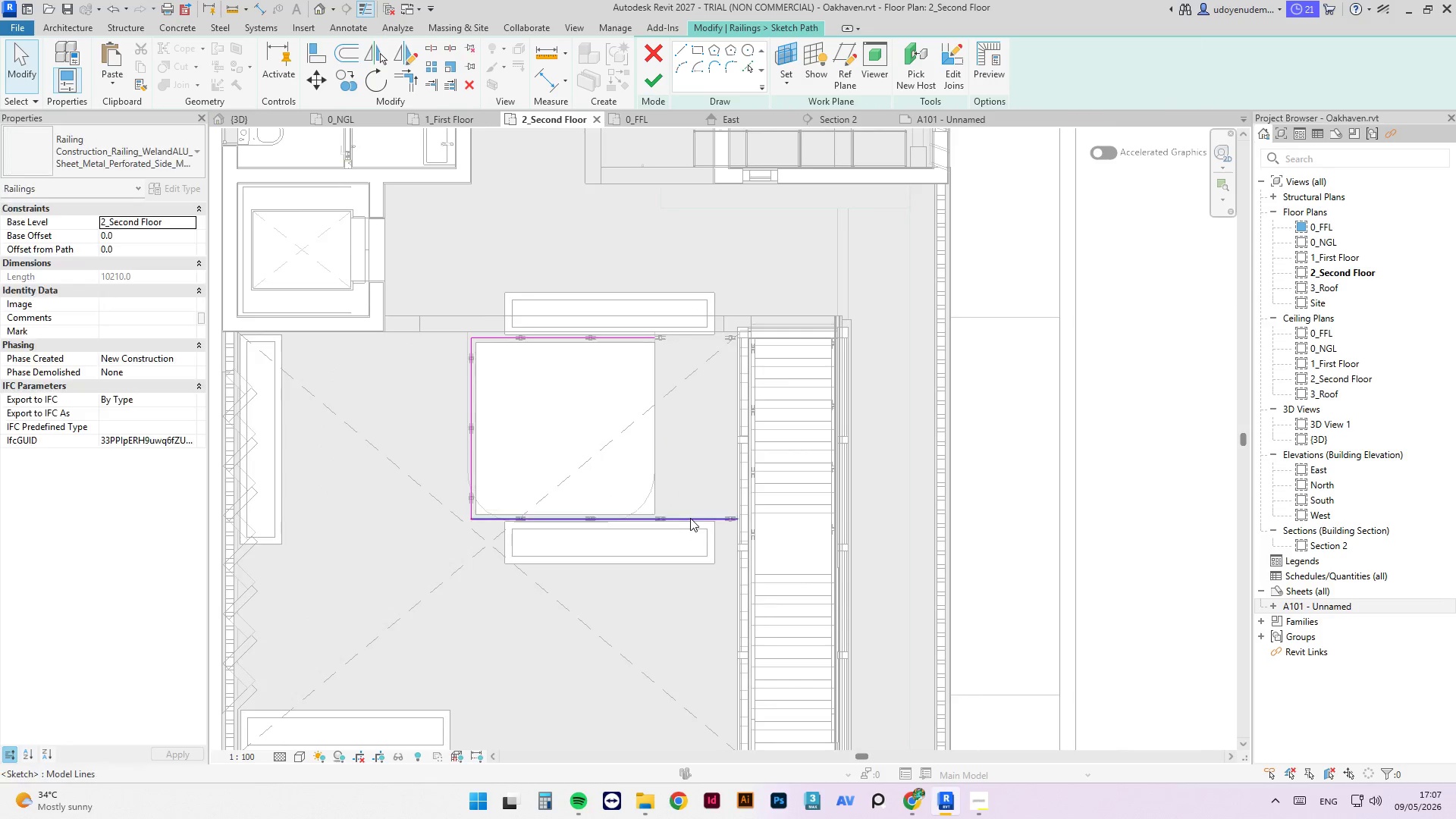 
scroll: coordinate [669, 332], scroll_direction: down, amount: 4.0
 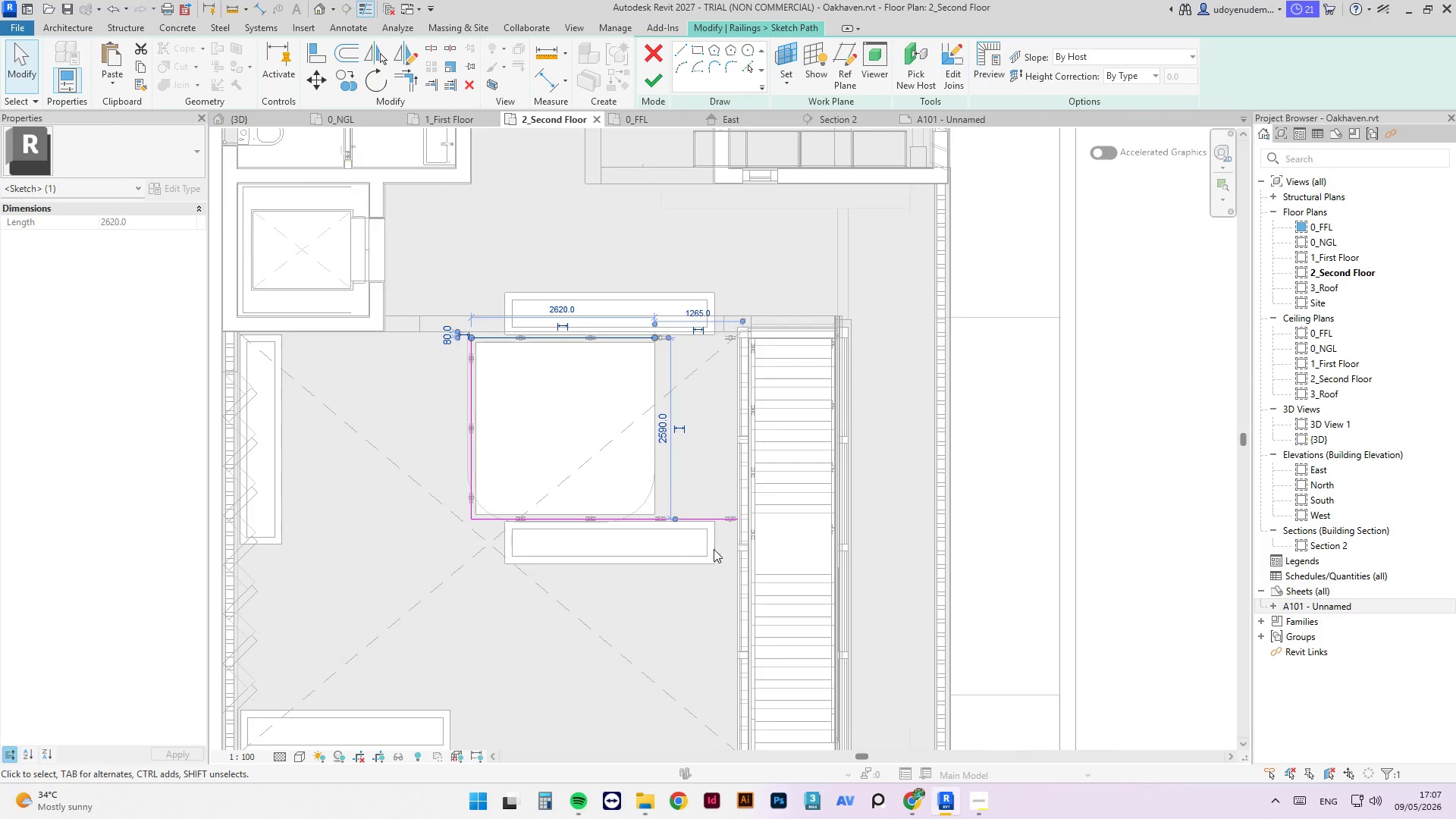 
left_click([691, 514])
 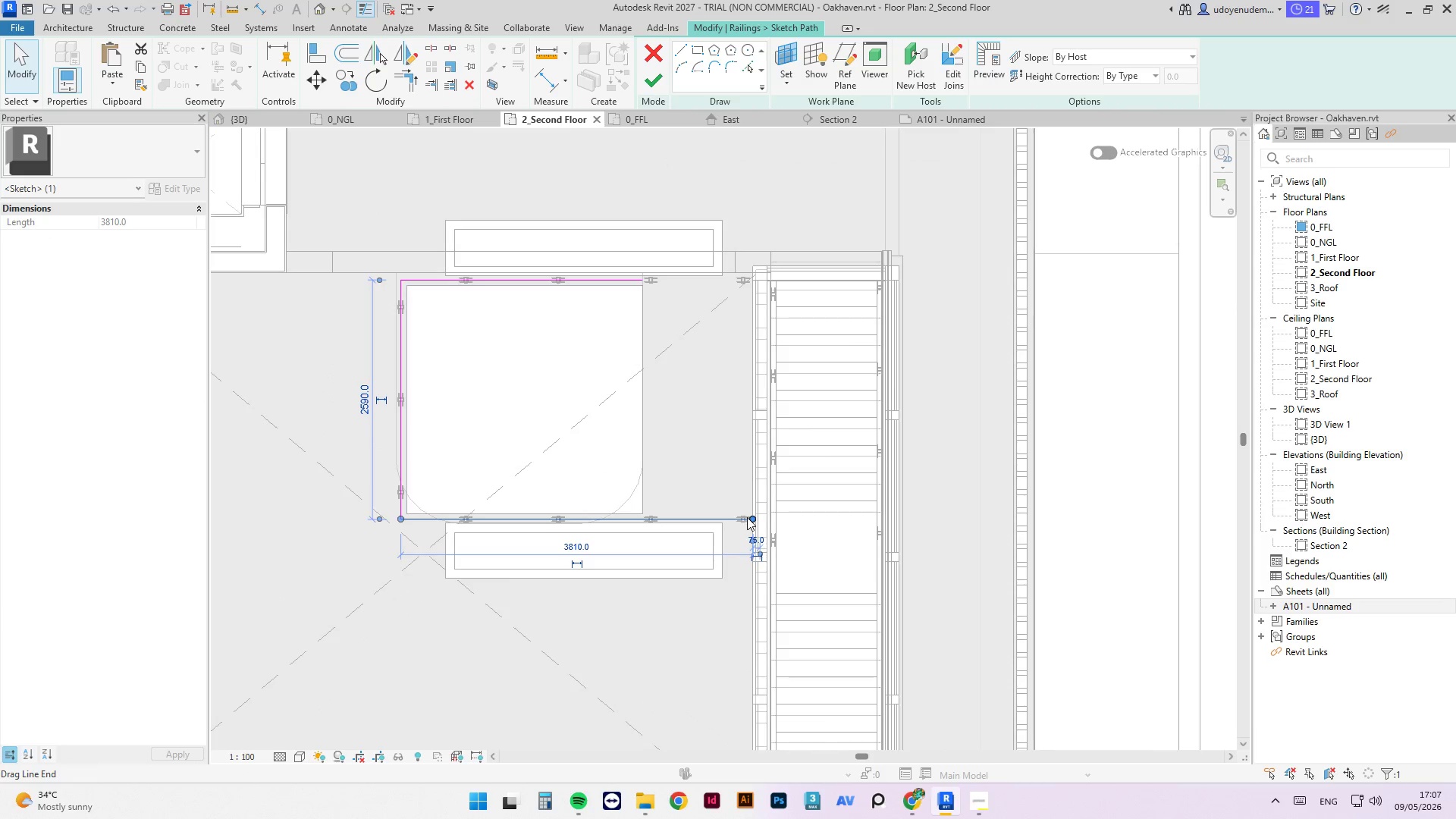 
scroll: coordinate [690, 516], scroll_direction: up, amount: 2.0
 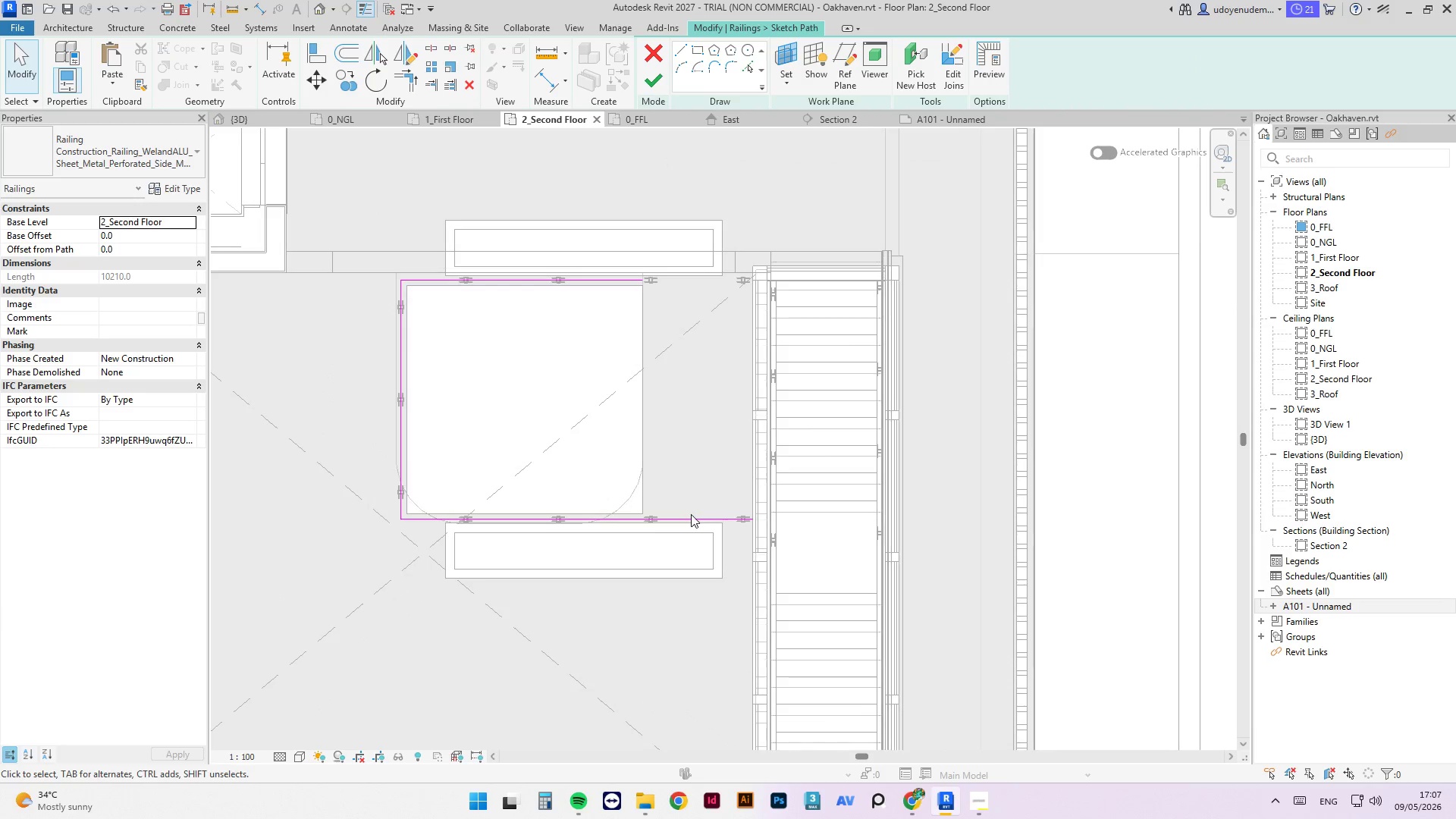 
left_click_drag(start_coordinate=[750, 517], to_coordinate=[642, 514])
 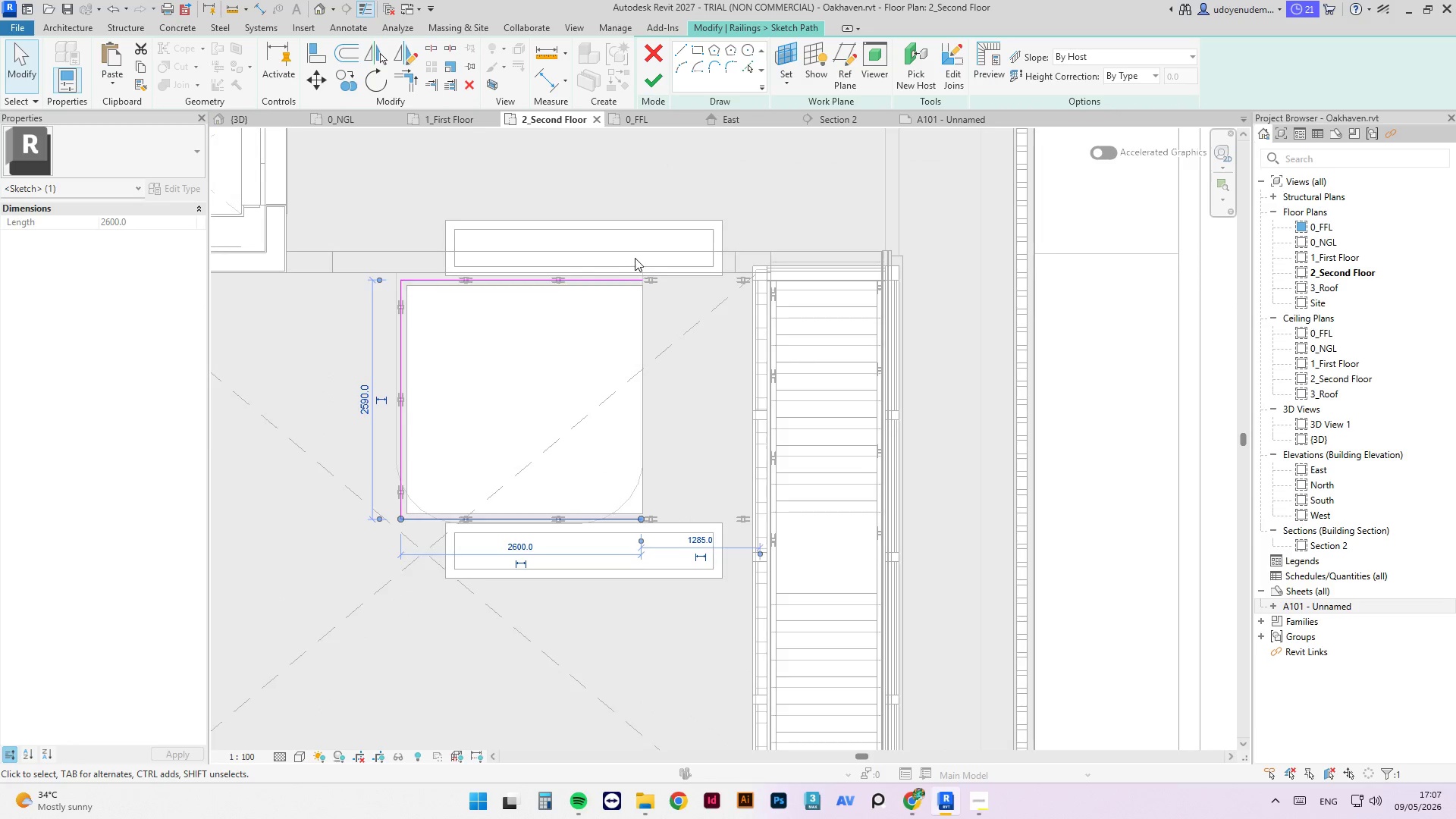 
scroll: coordinate [673, 61], scroll_direction: up, amount: 5.0
 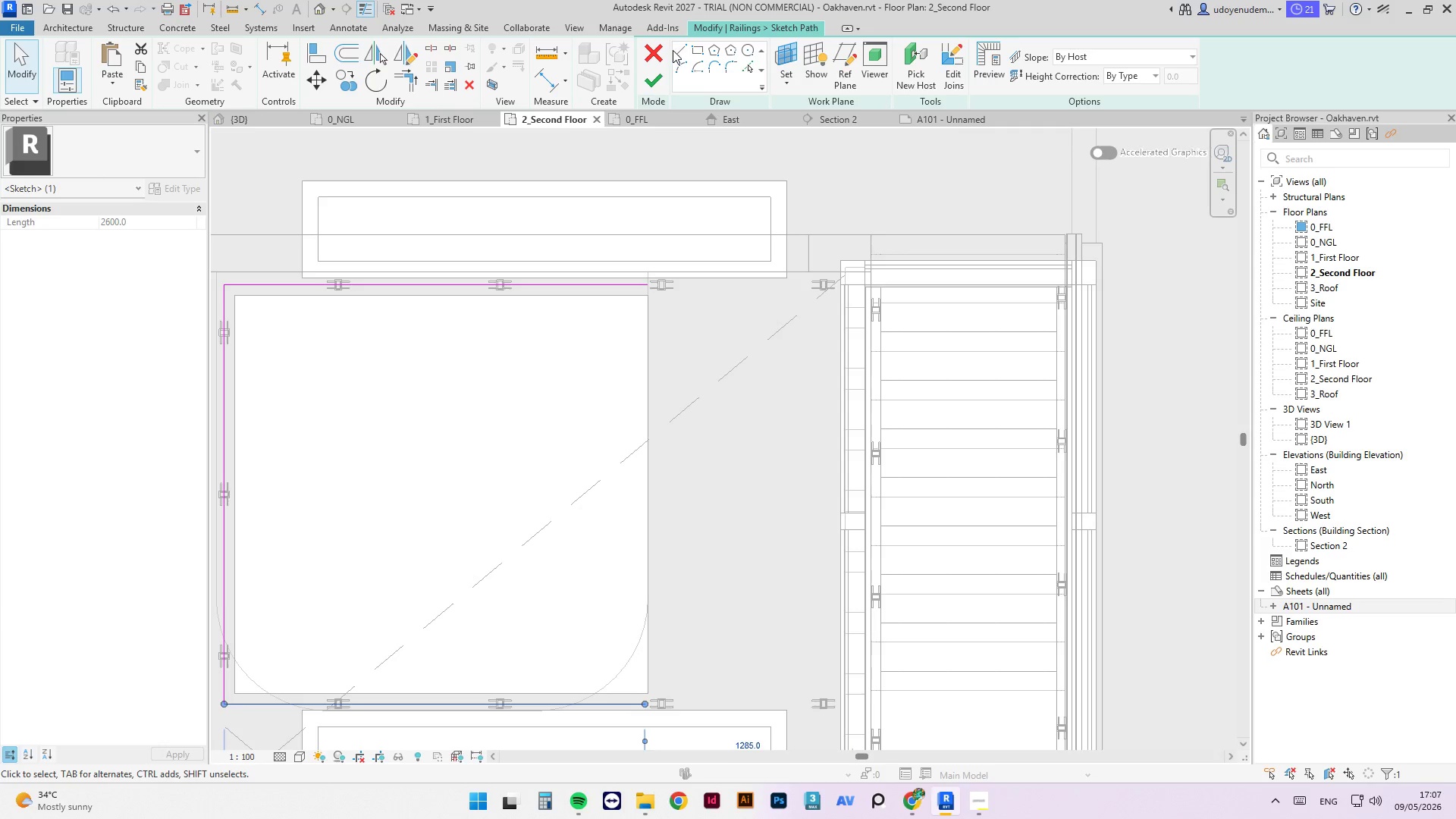 
left_click([673, 51])
 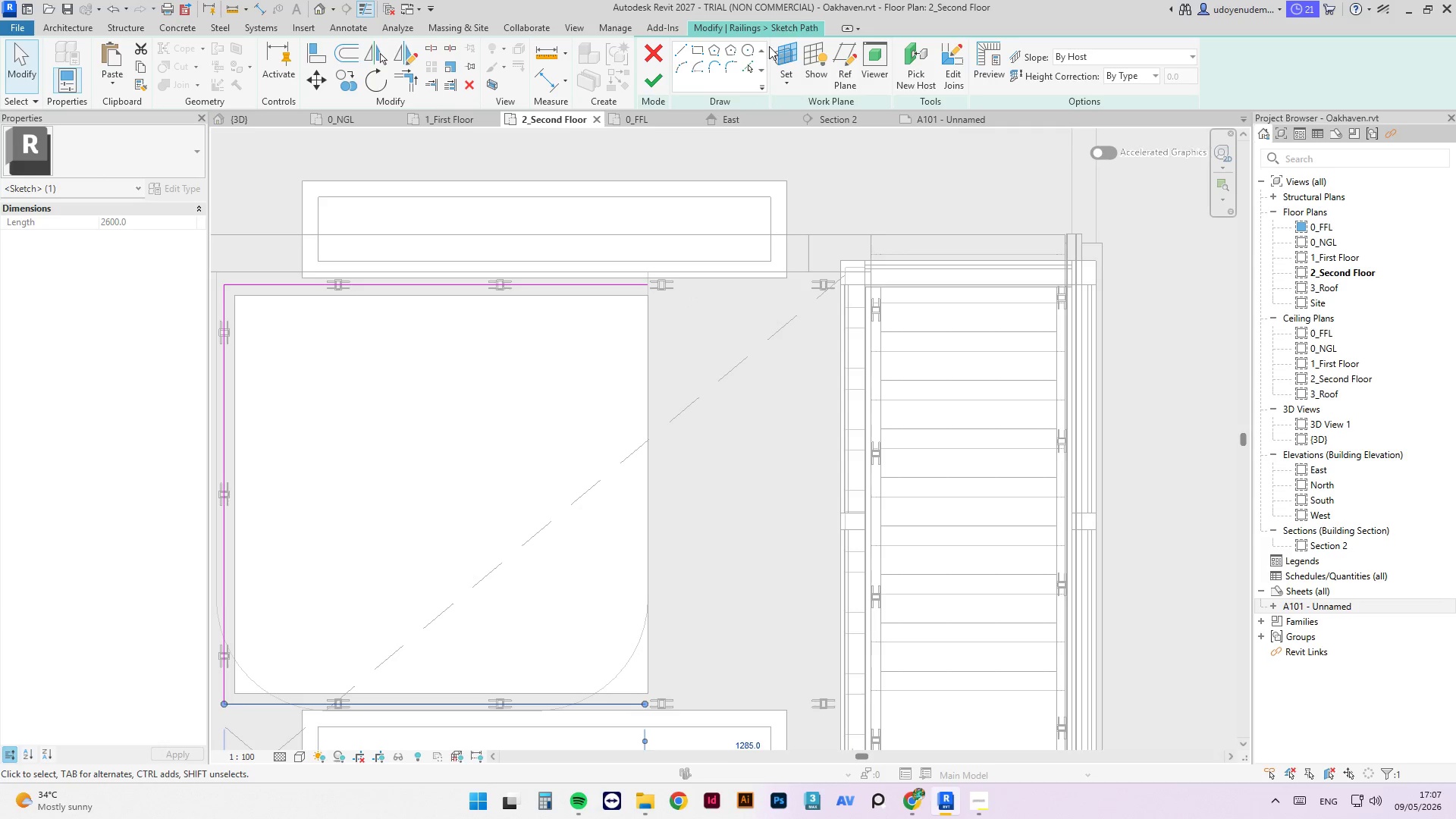 
left_click([682, 52])
 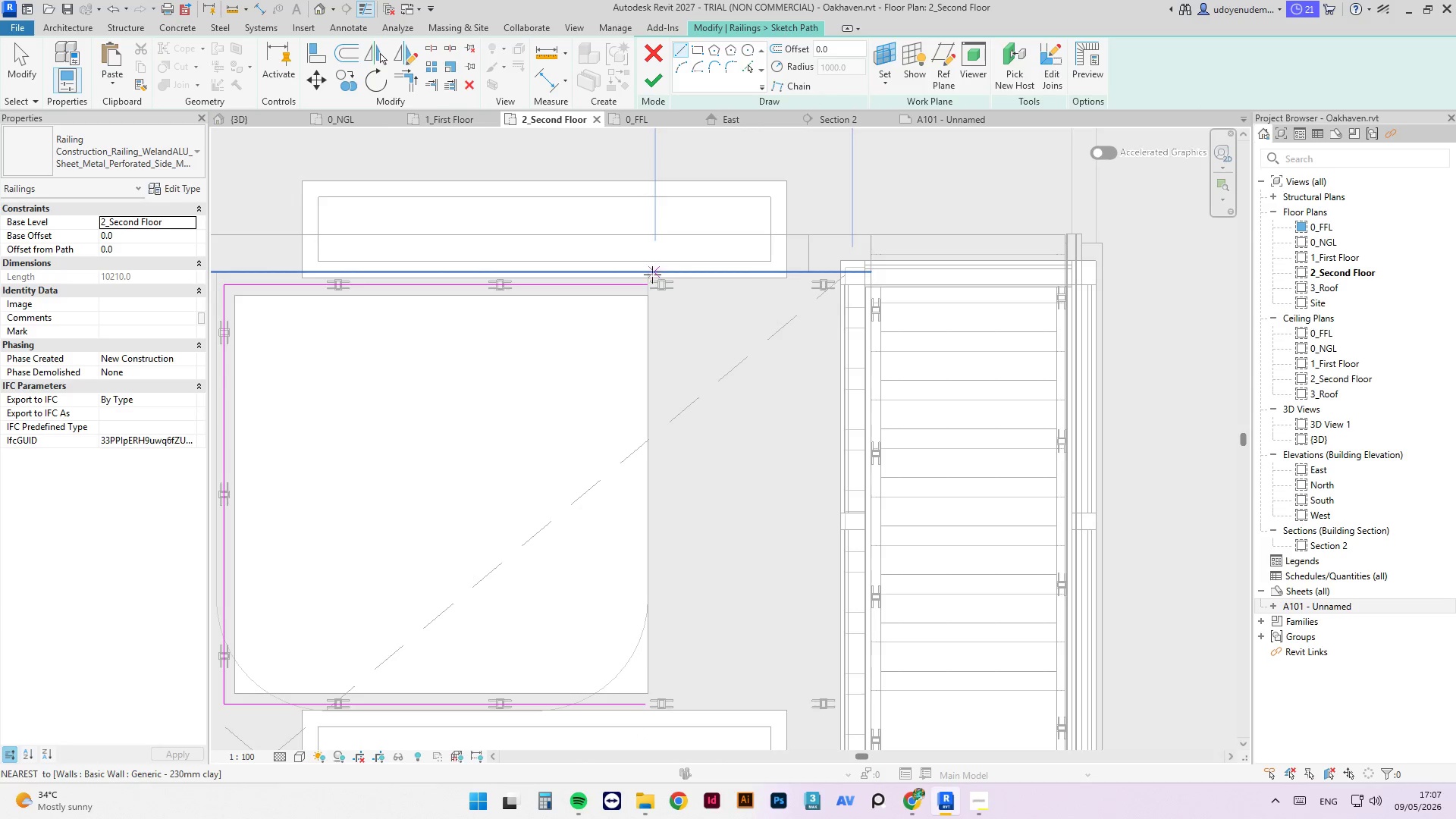 
left_click([651, 282])
 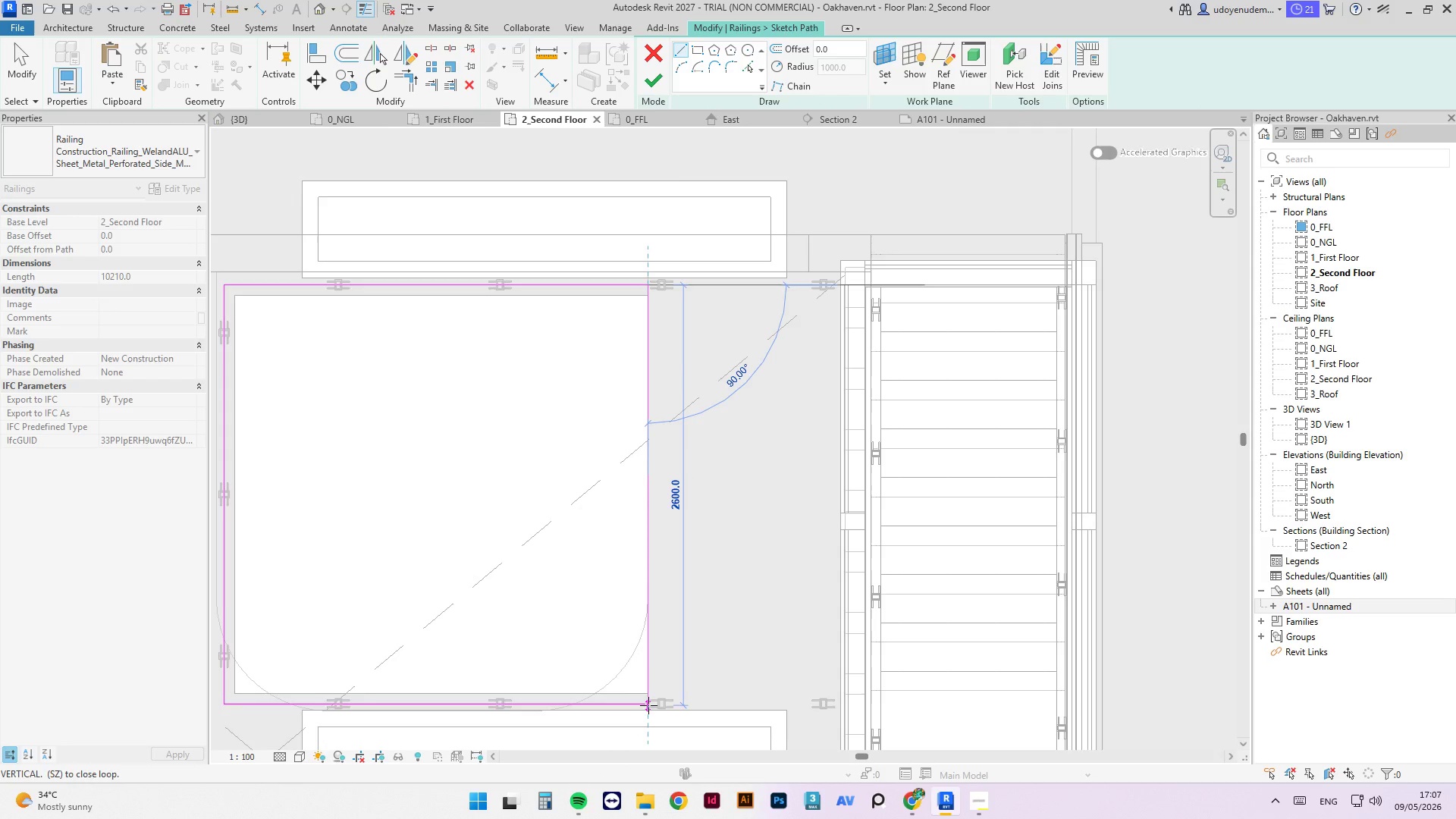 
key(Escape)
 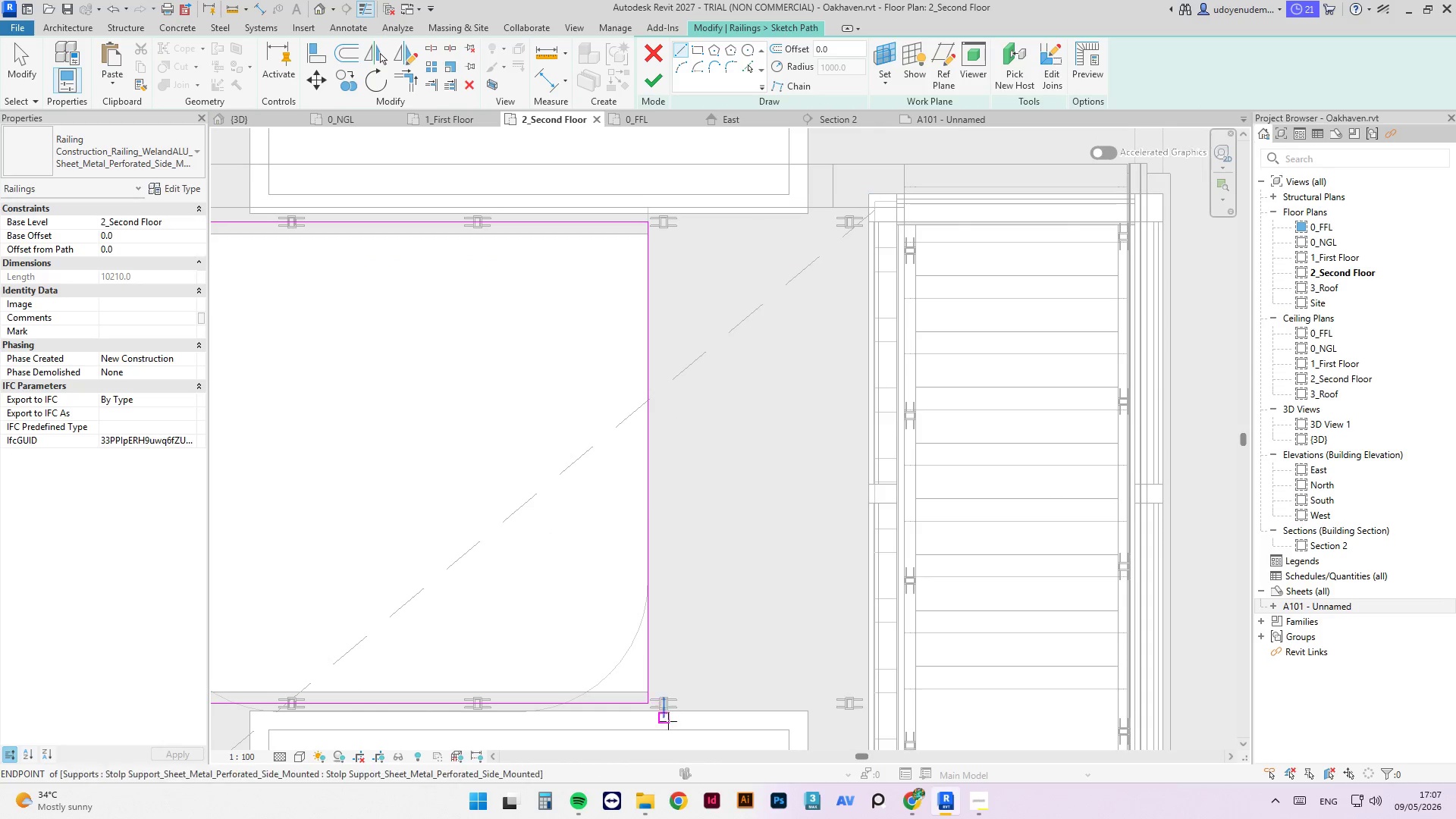 
scroll: coordinate [649, 705], scroll_direction: up, amount: 1.0
 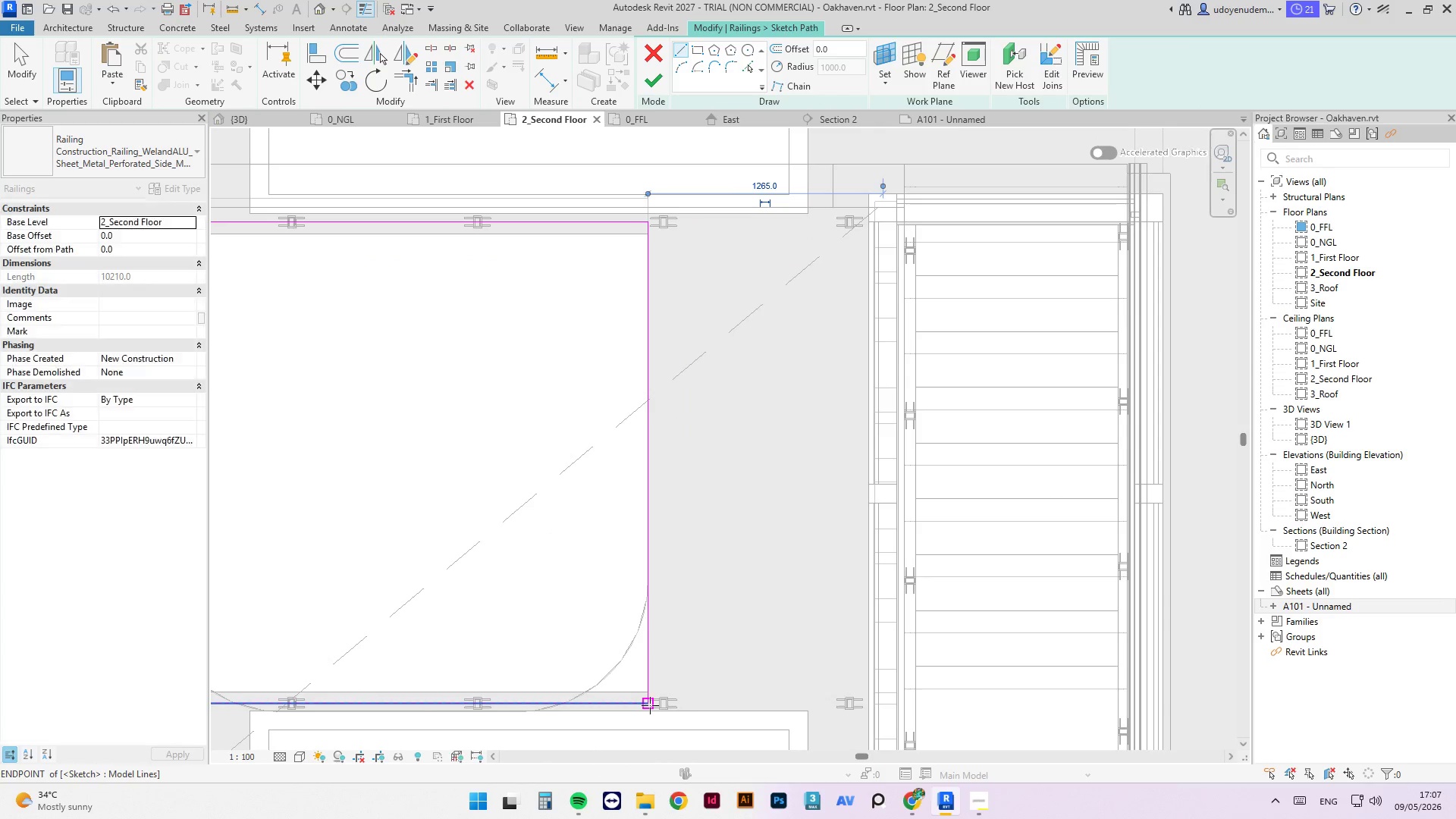 
key(Escape)
 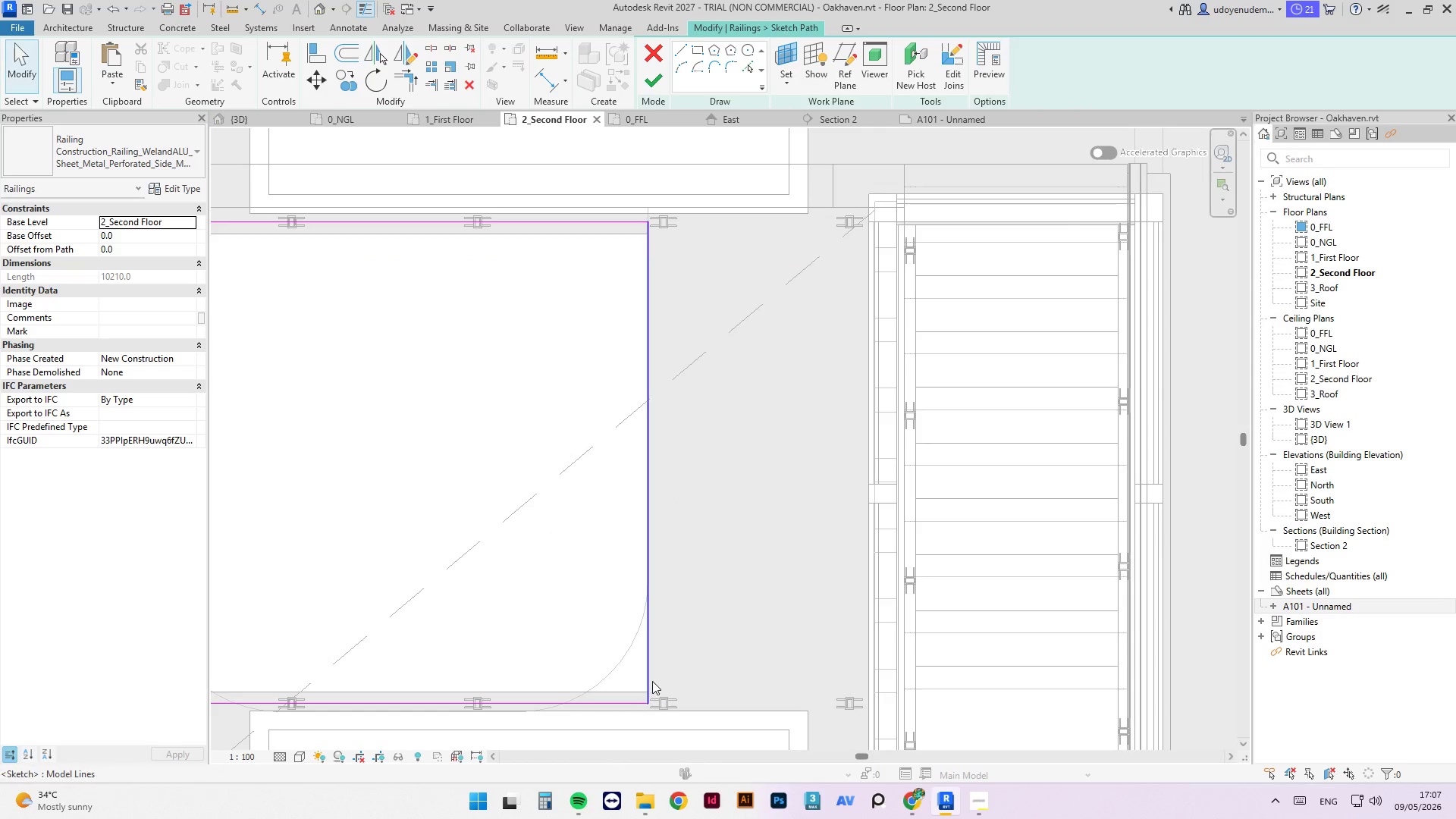 
left_click([652, 681])
 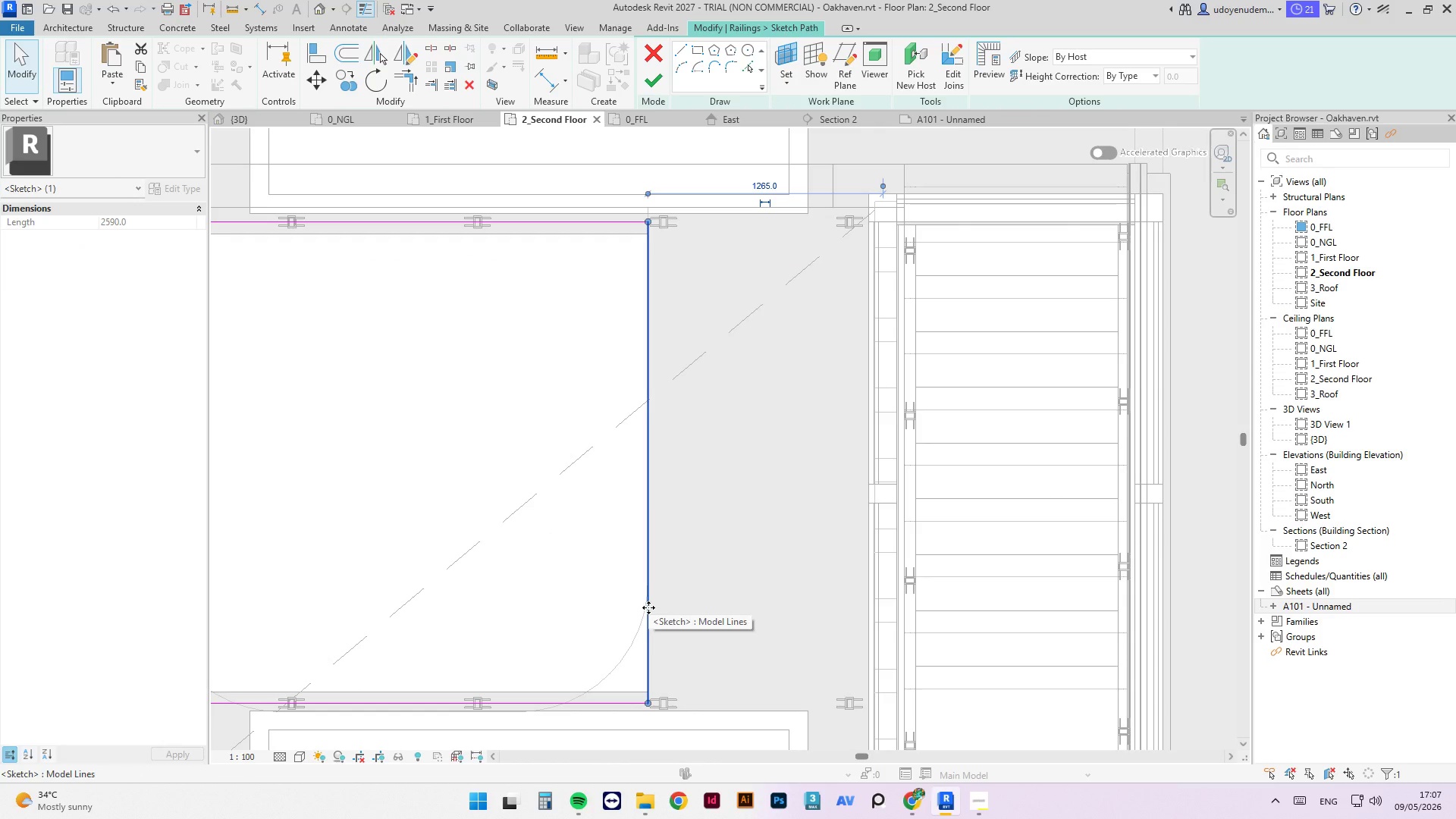 
left_click_drag(start_coordinate=[648, 607], to_coordinate=[660, 606])
 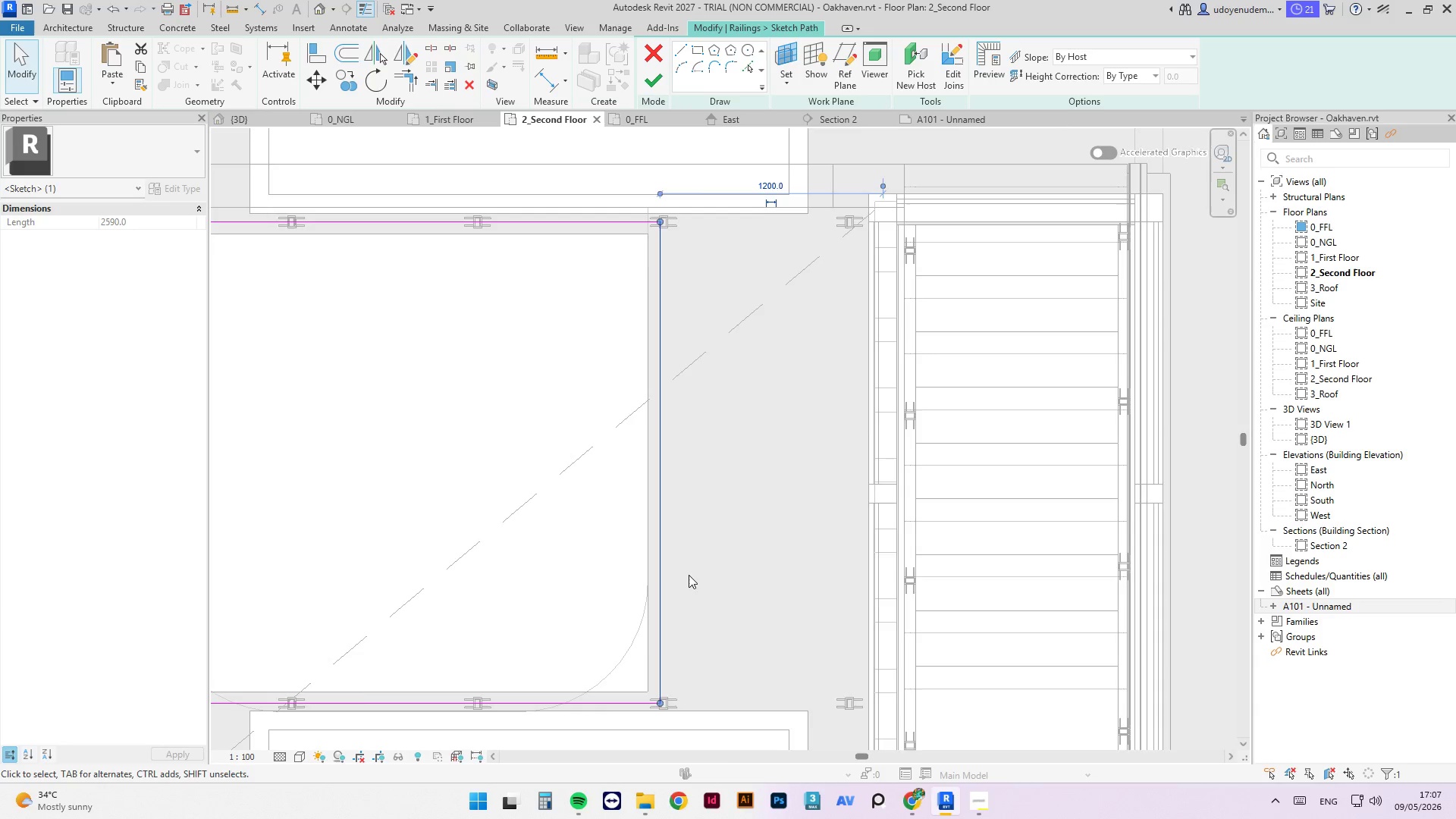 
scroll: coordinate [692, 589], scroll_direction: down, amount: 3.0
 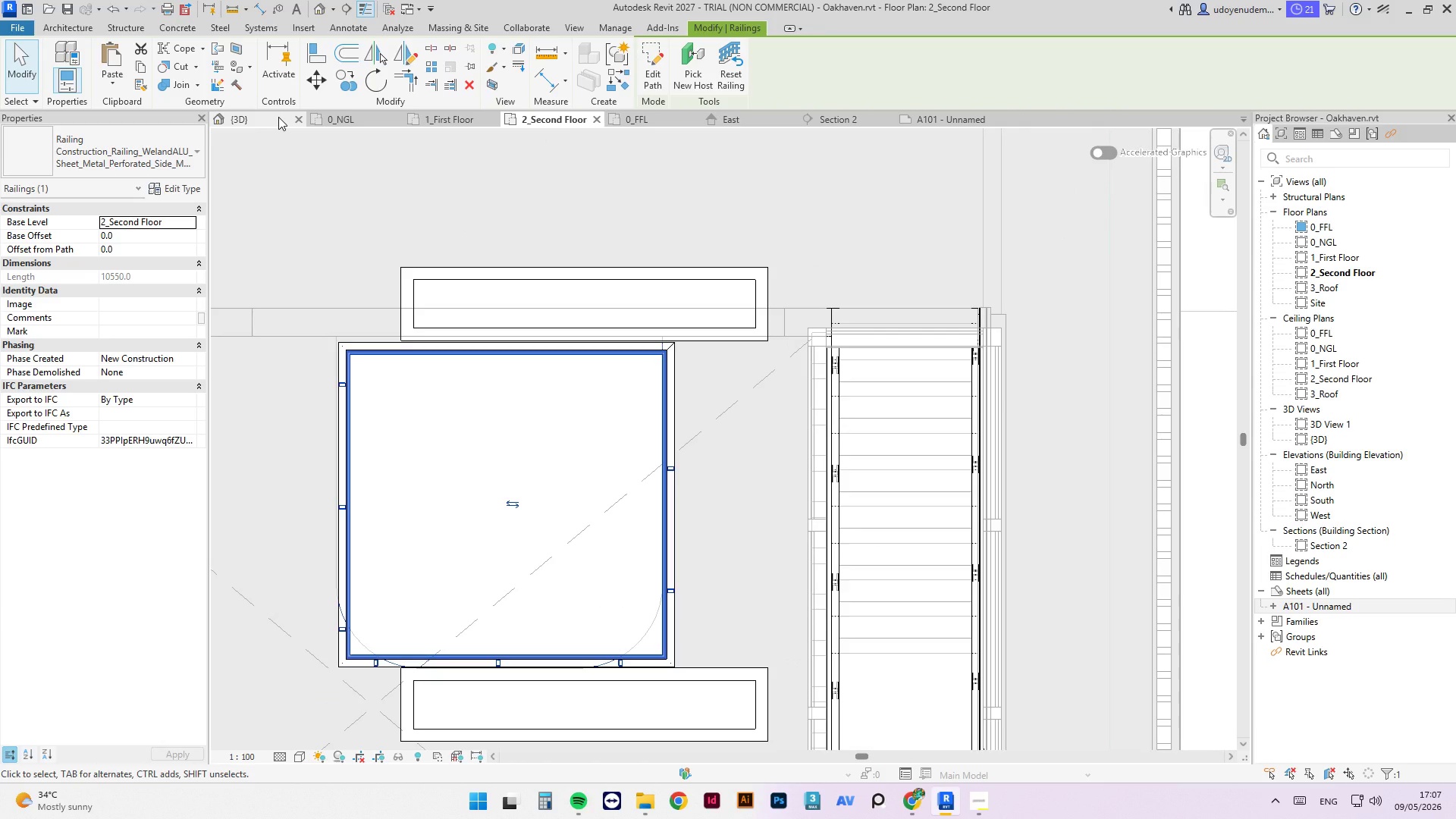 
wait(5.22)
 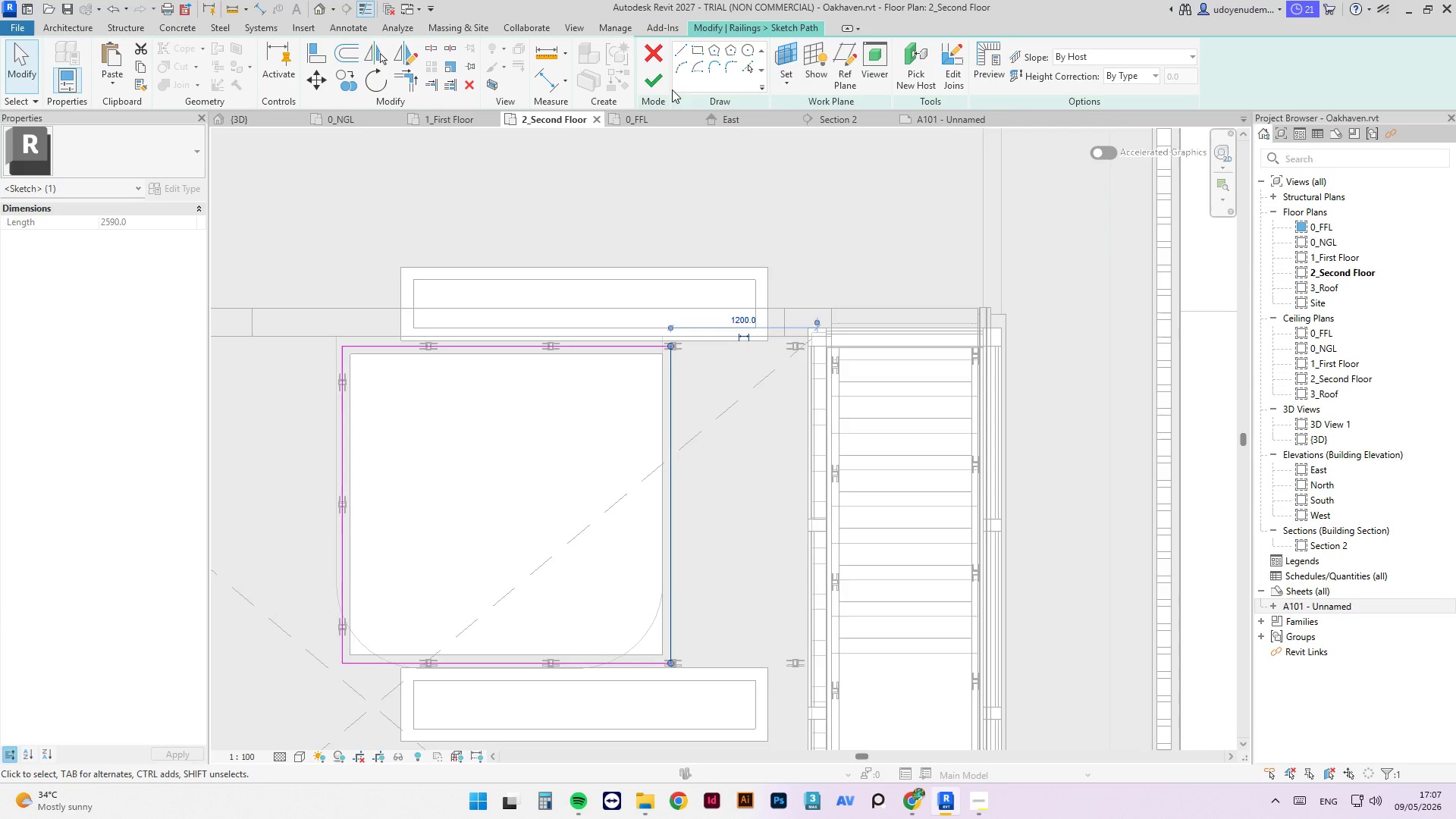 
left_click([252, 116])
 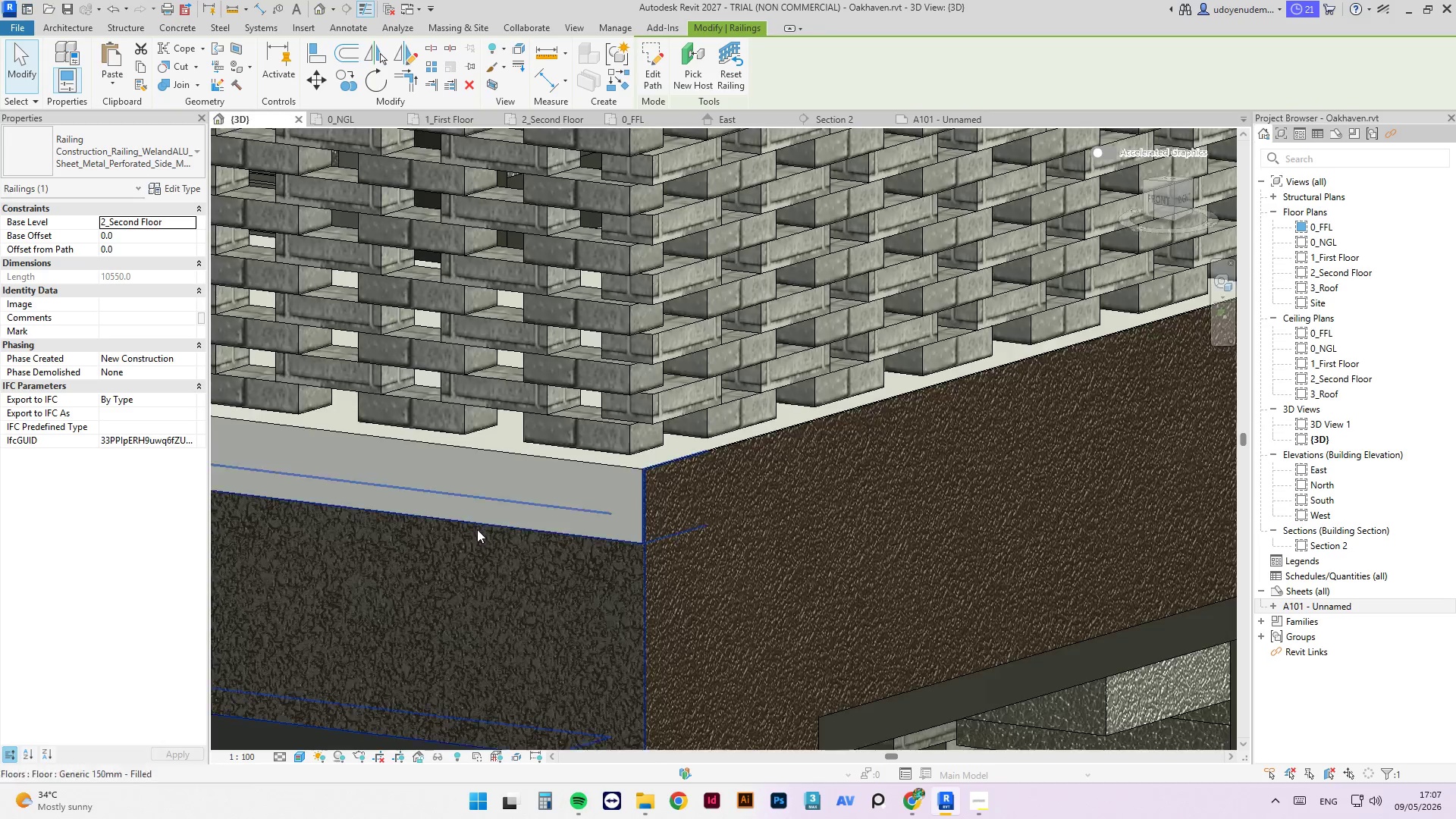 
scroll: coordinate [453, 544], scroll_direction: down, amount: 18.0
 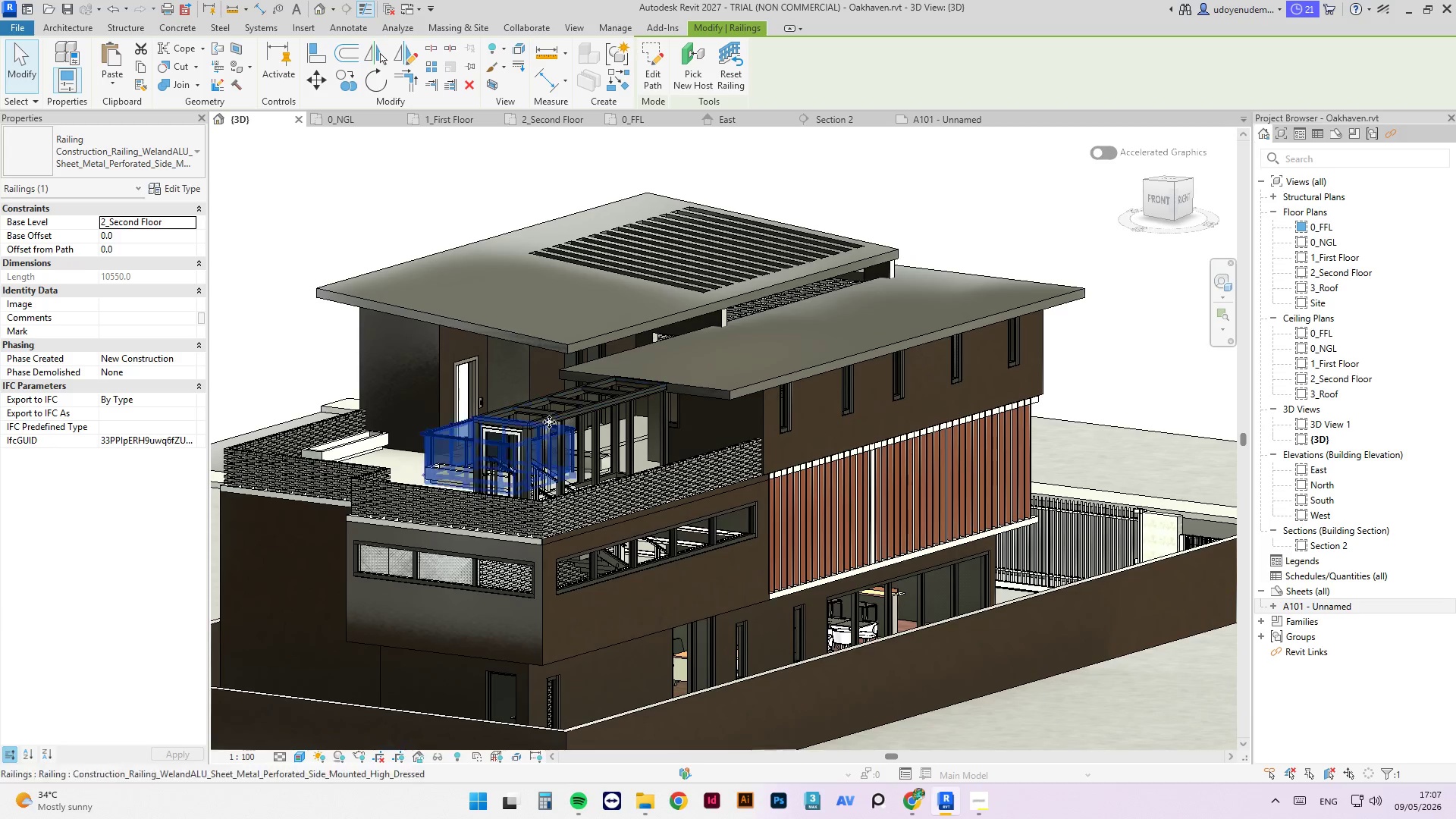 
hold_key(key=ShiftLeft, duration=1.83)
 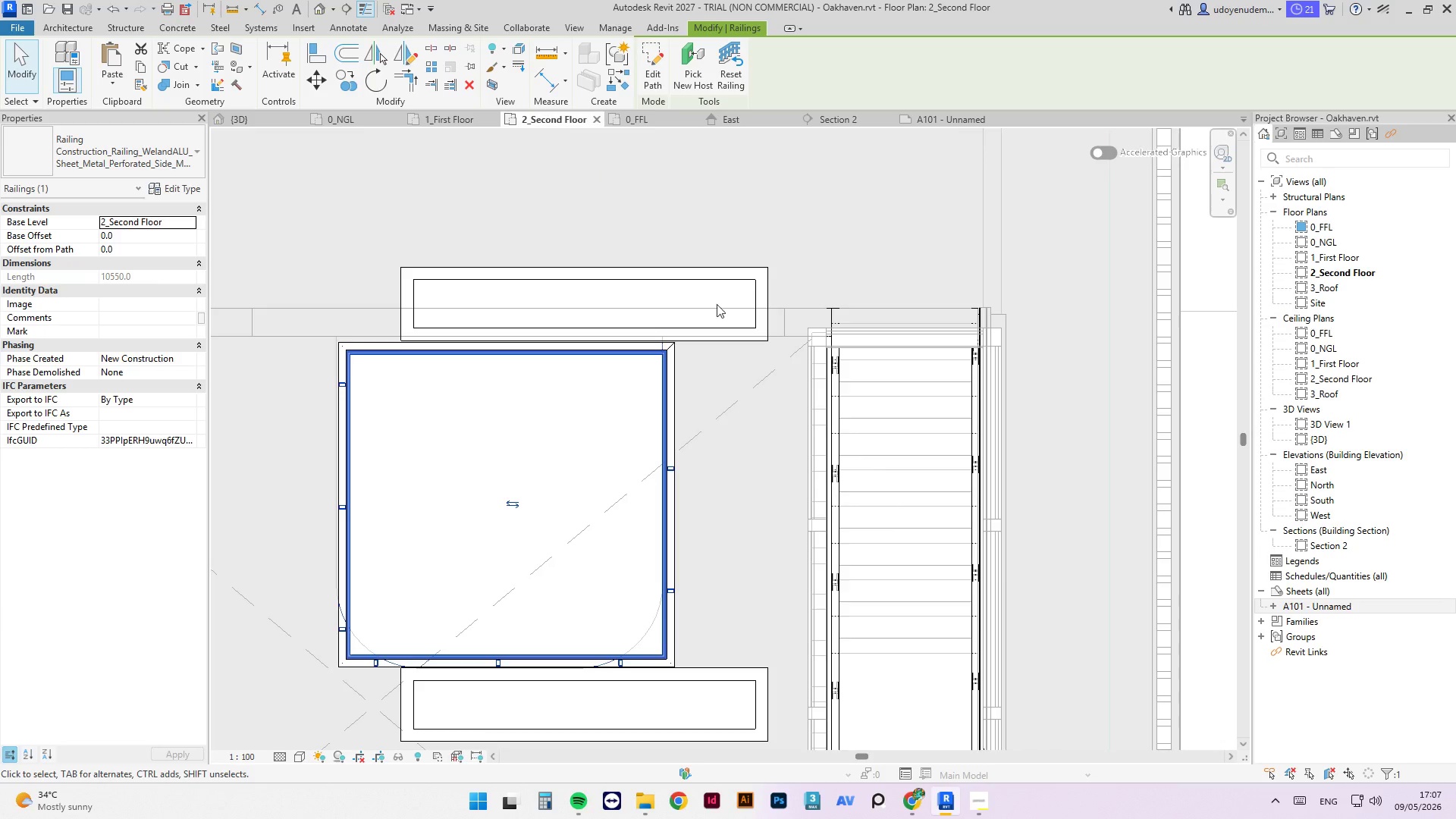 
left_click([703, 327])
 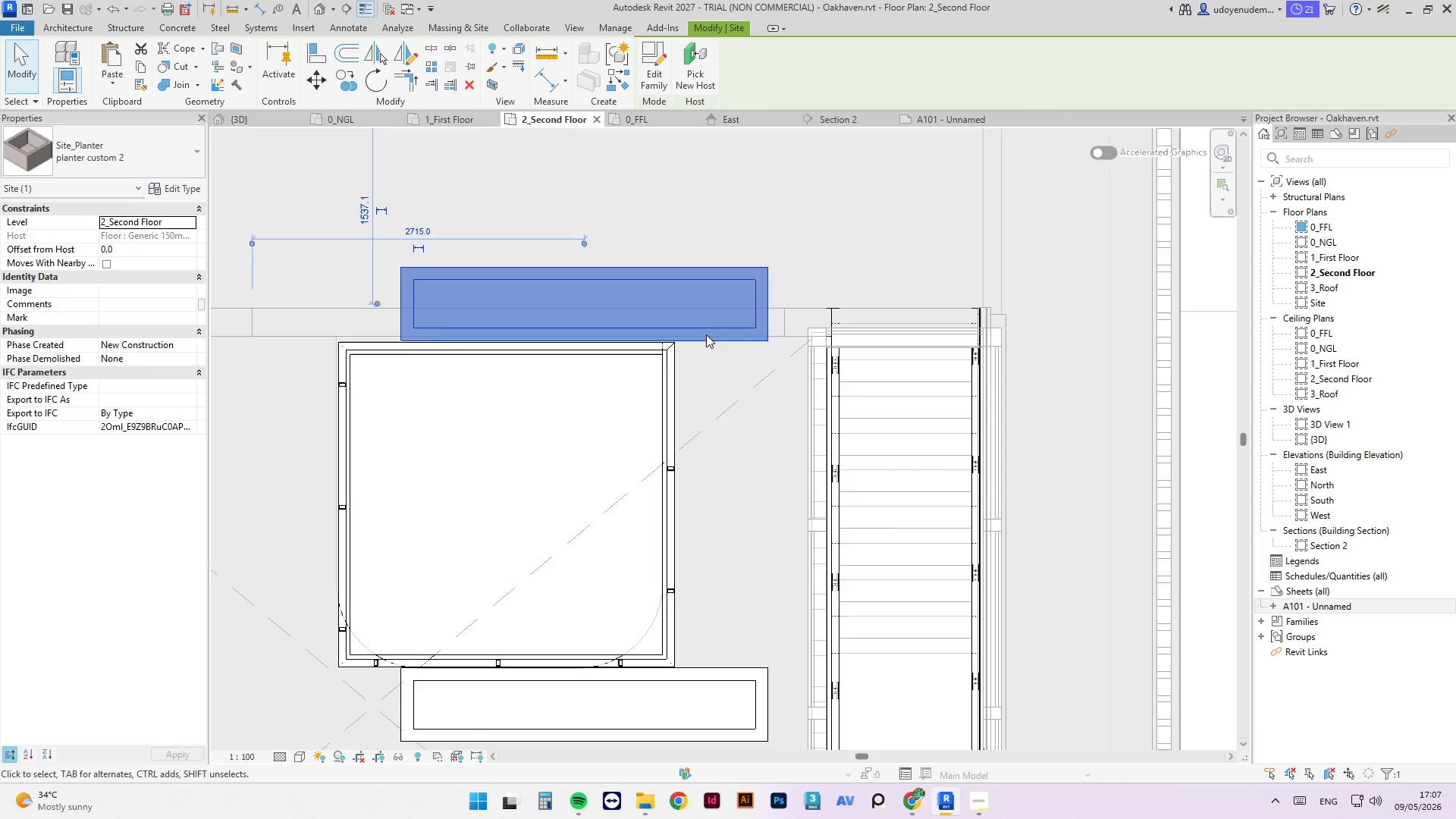 
left_click_drag(start_coordinate=[706, 334], to_coordinate=[576, 324])
 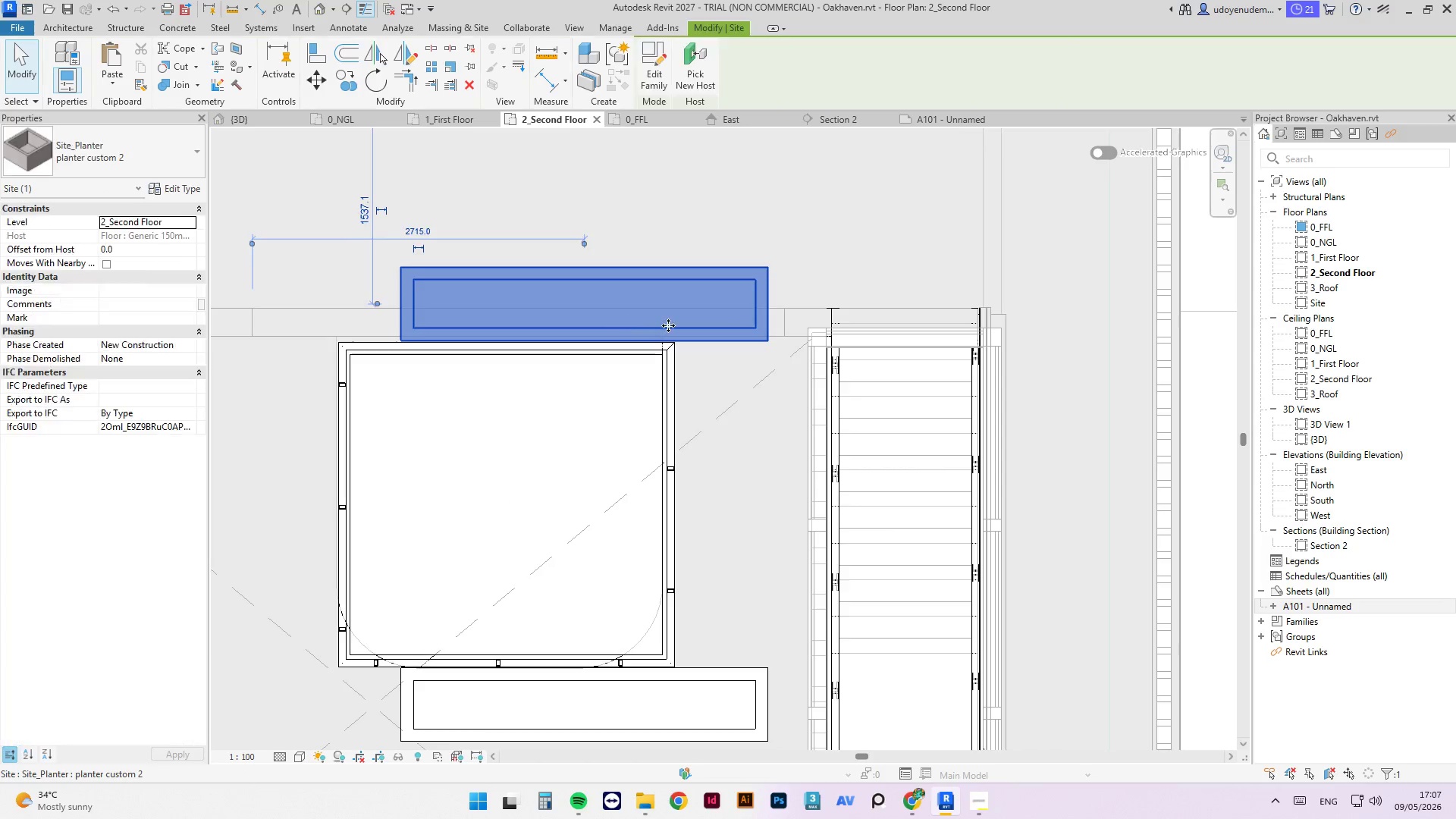 
key(Escape)
 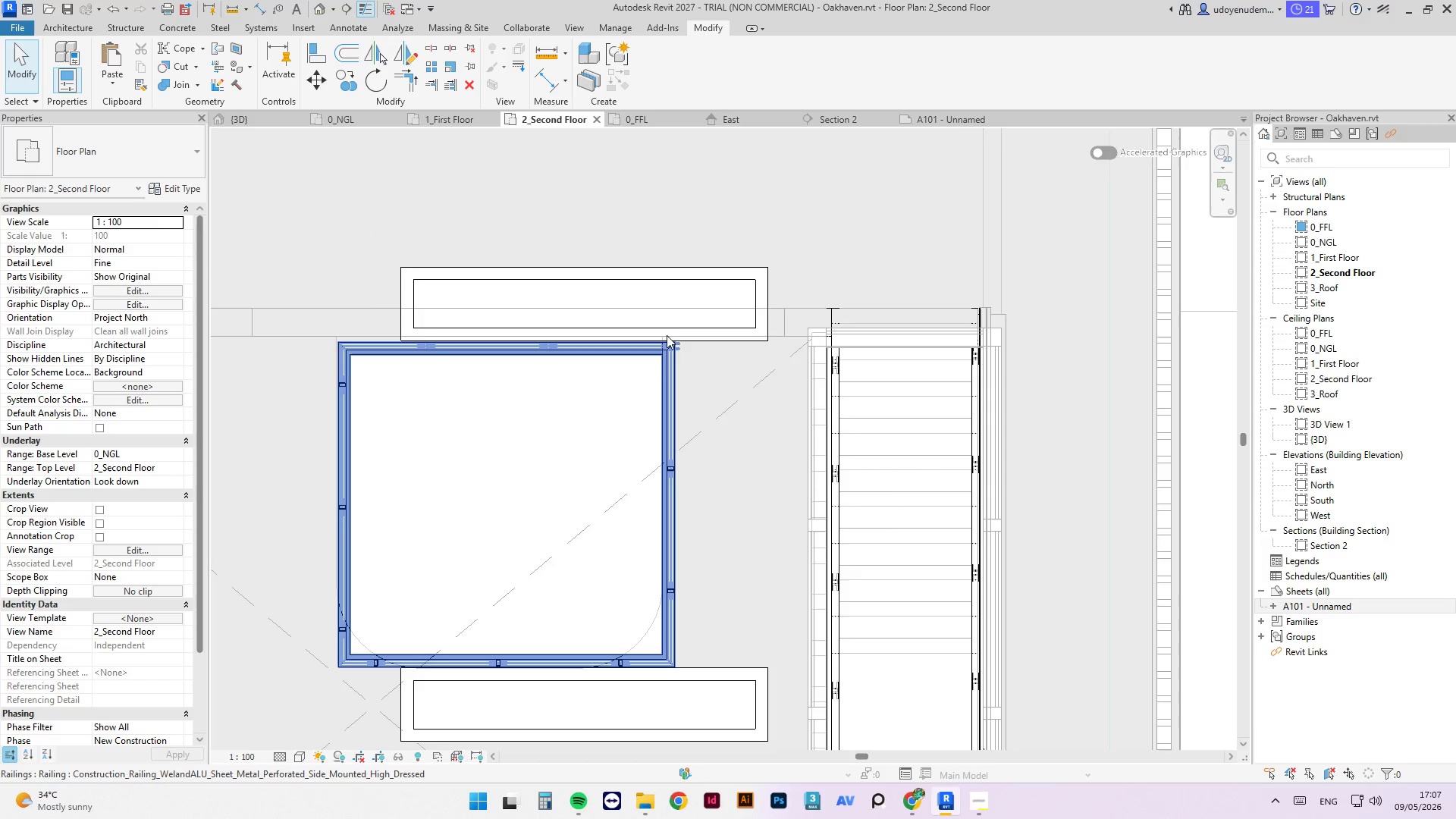 
left_click([667, 335])
 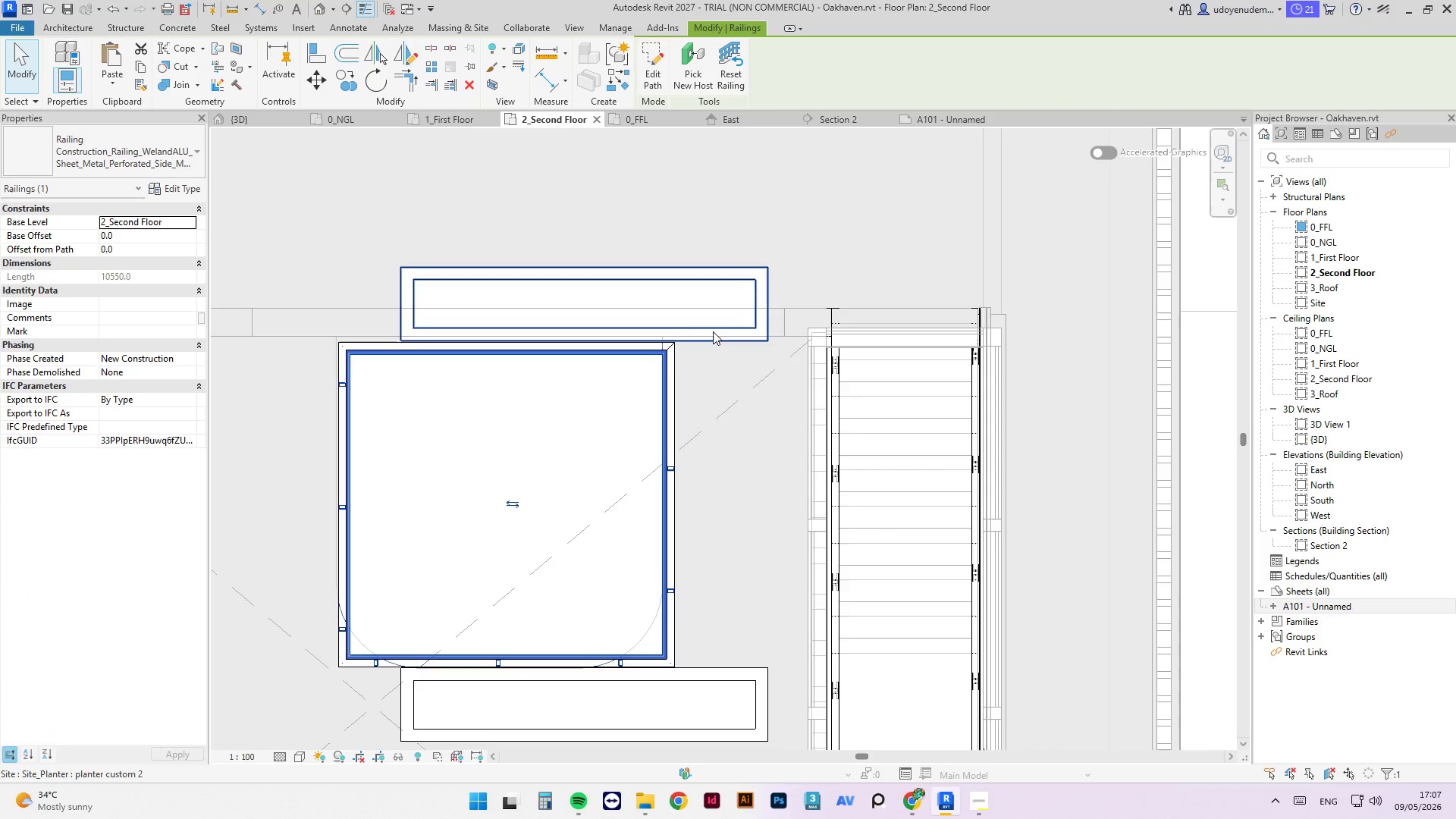 
key(Escape)
 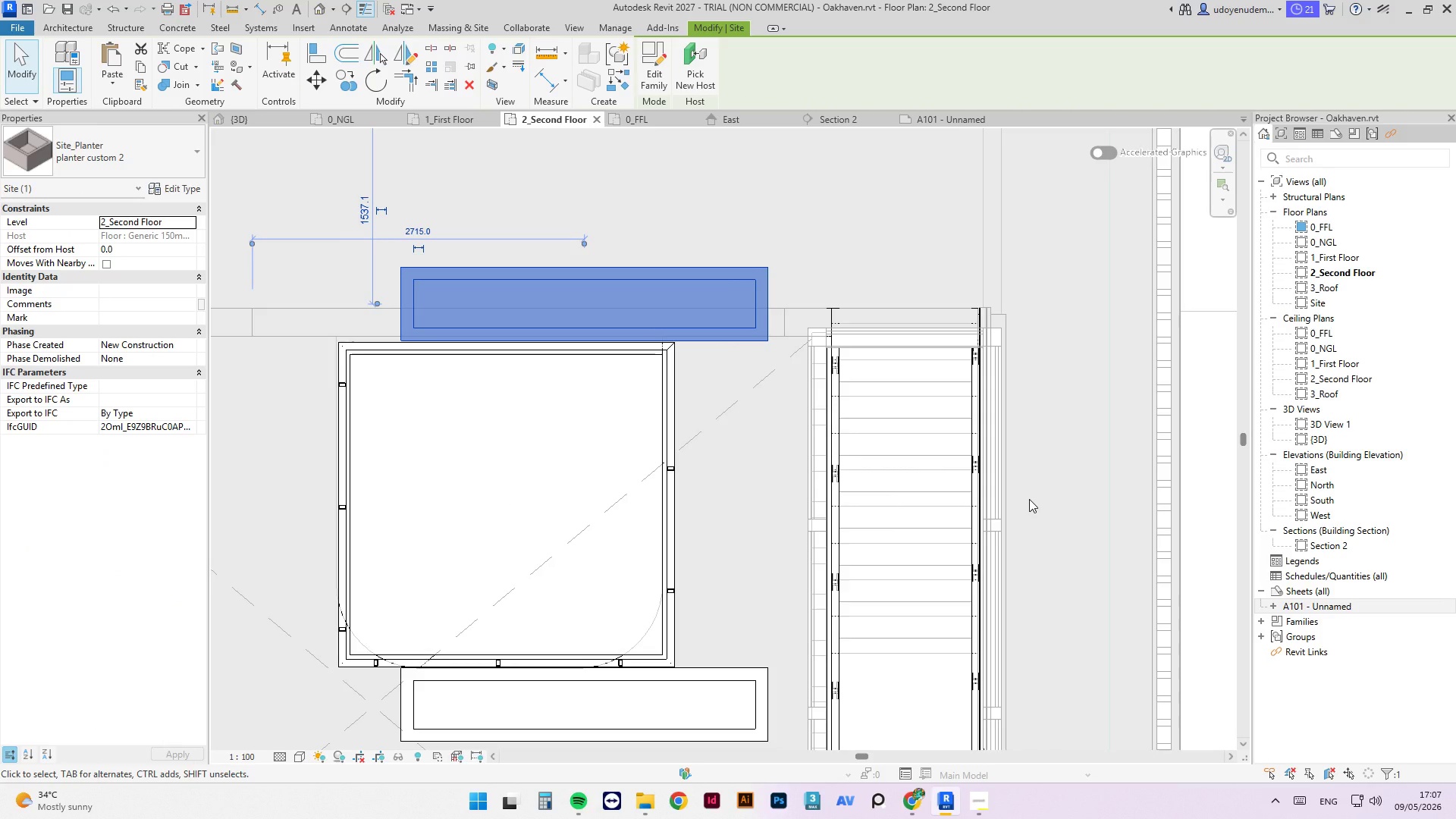 
key(Delete)
 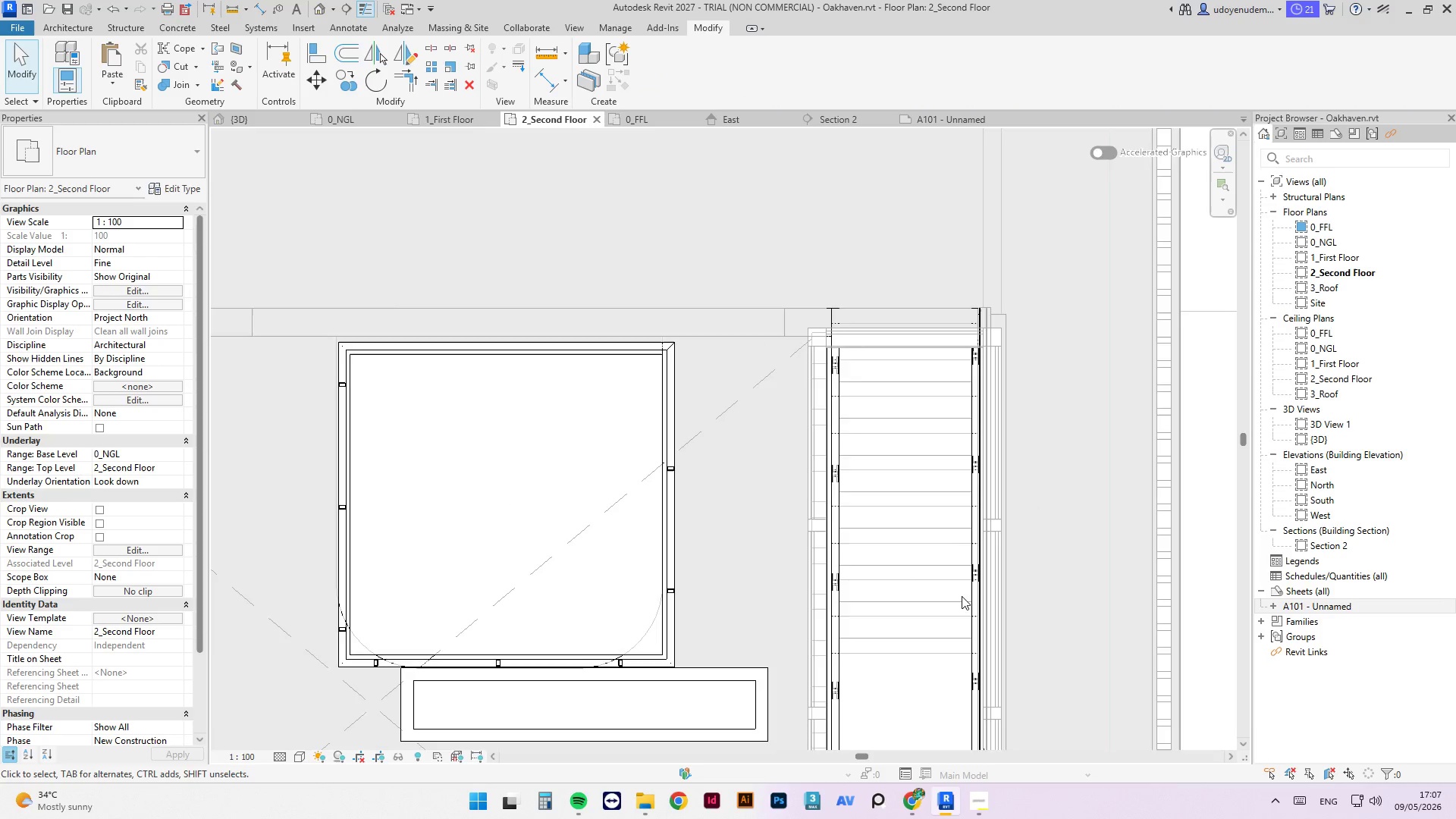 
scroll: coordinate [1035, 593], scroll_direction: down, amount: 5.0
 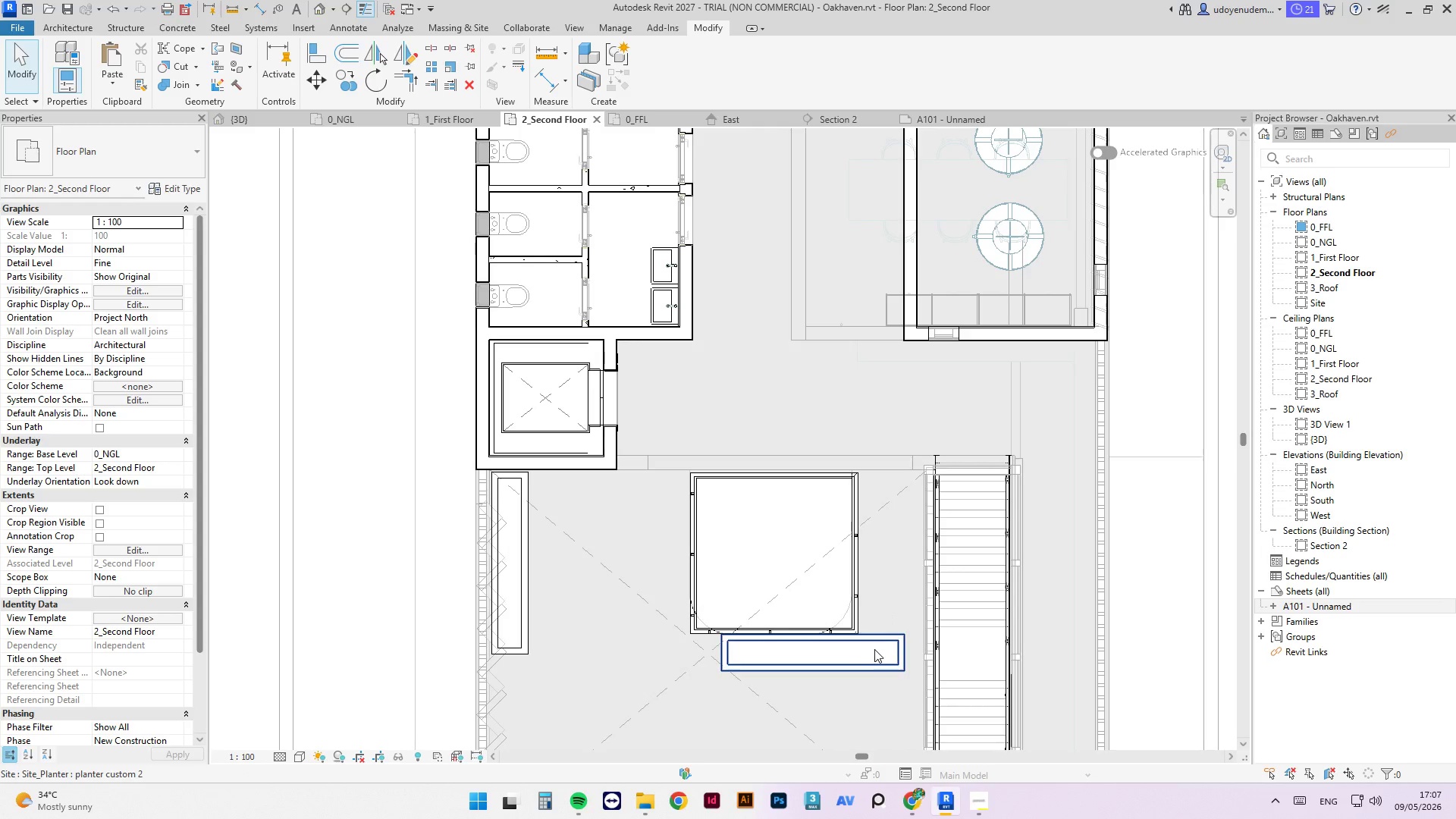 
left_click([870, 643])
 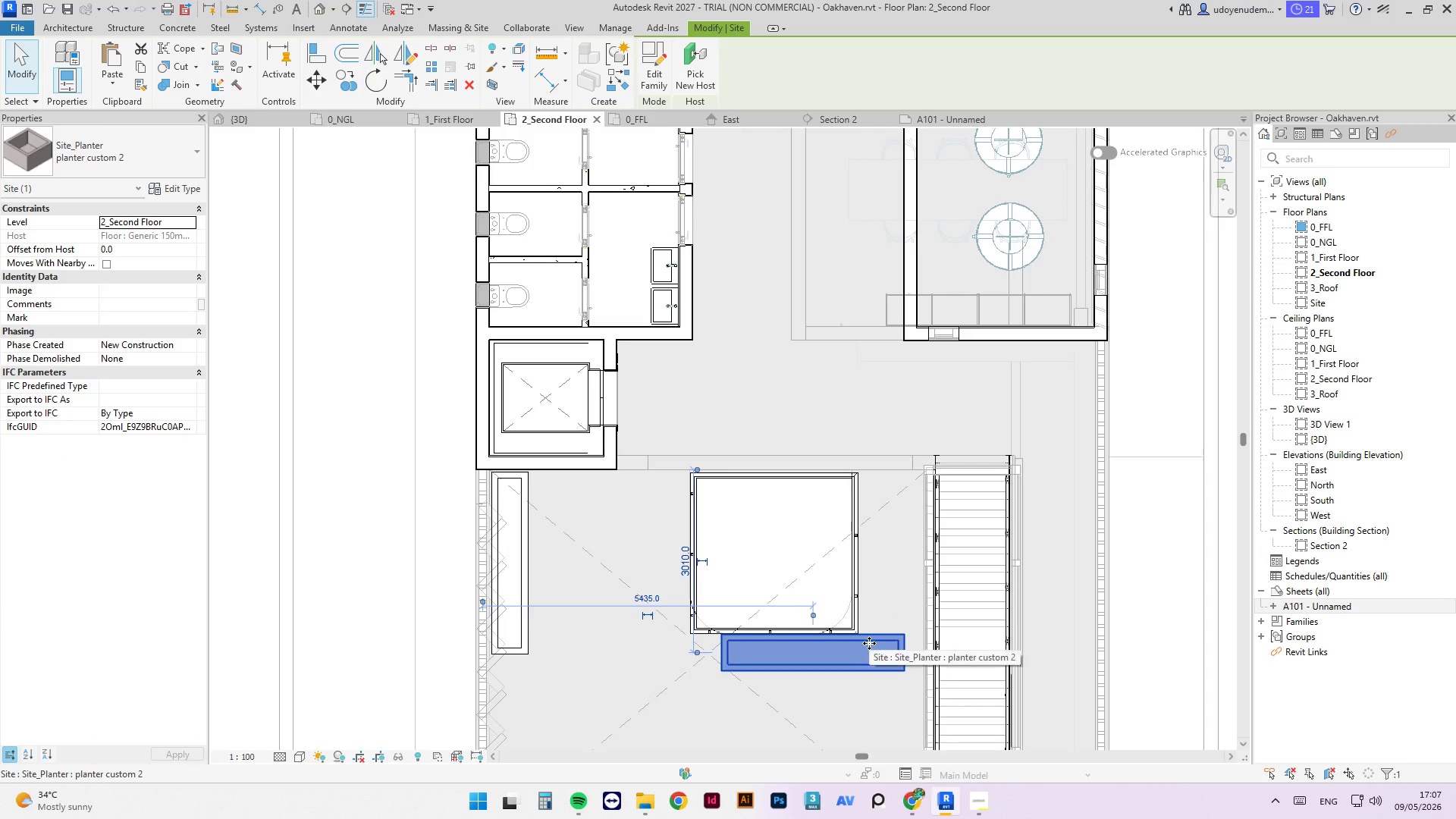 
key(Delete)
 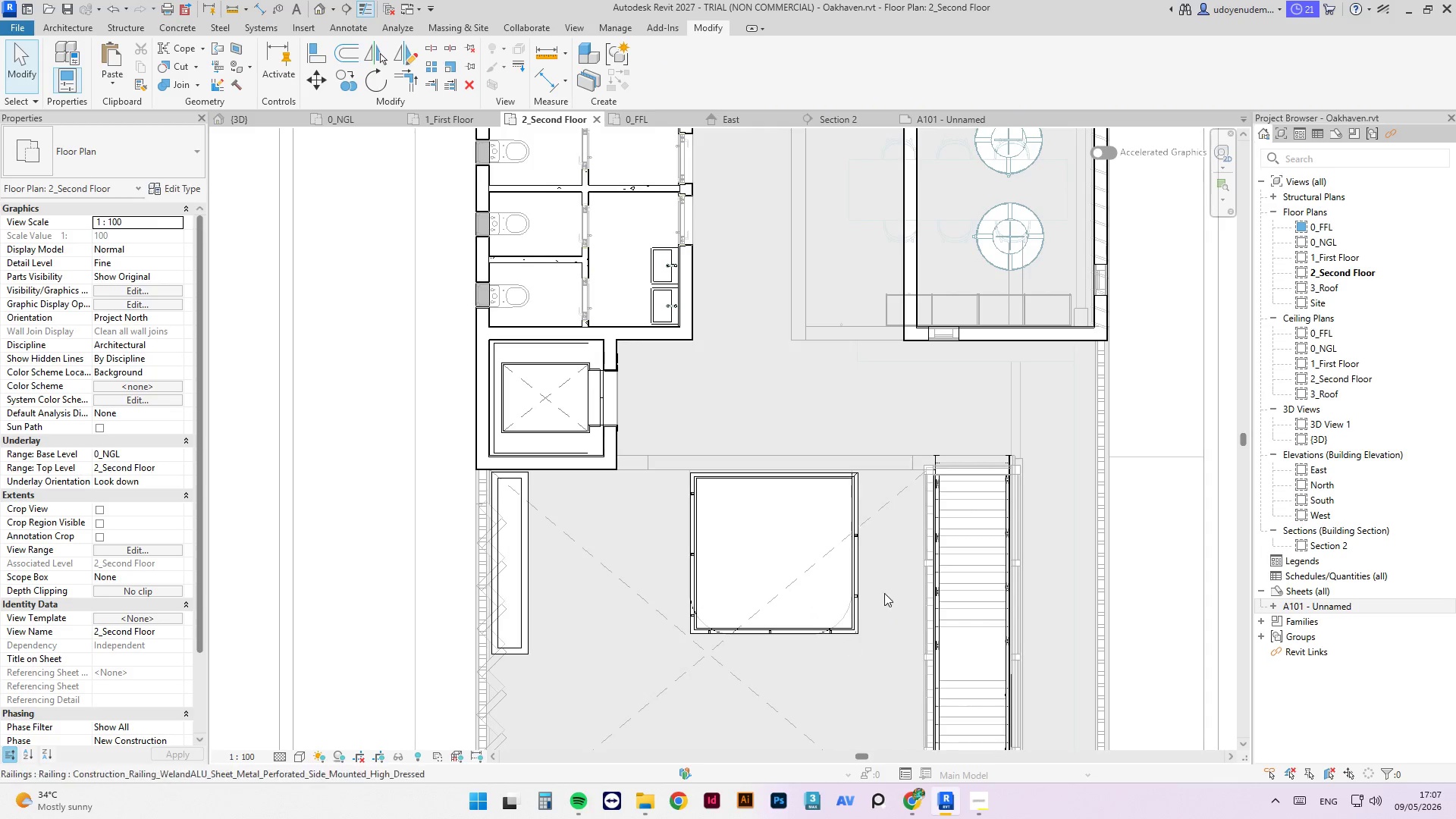 
scroll: coordinate [946, 269], scroll_direction: down, amount: 4.0
 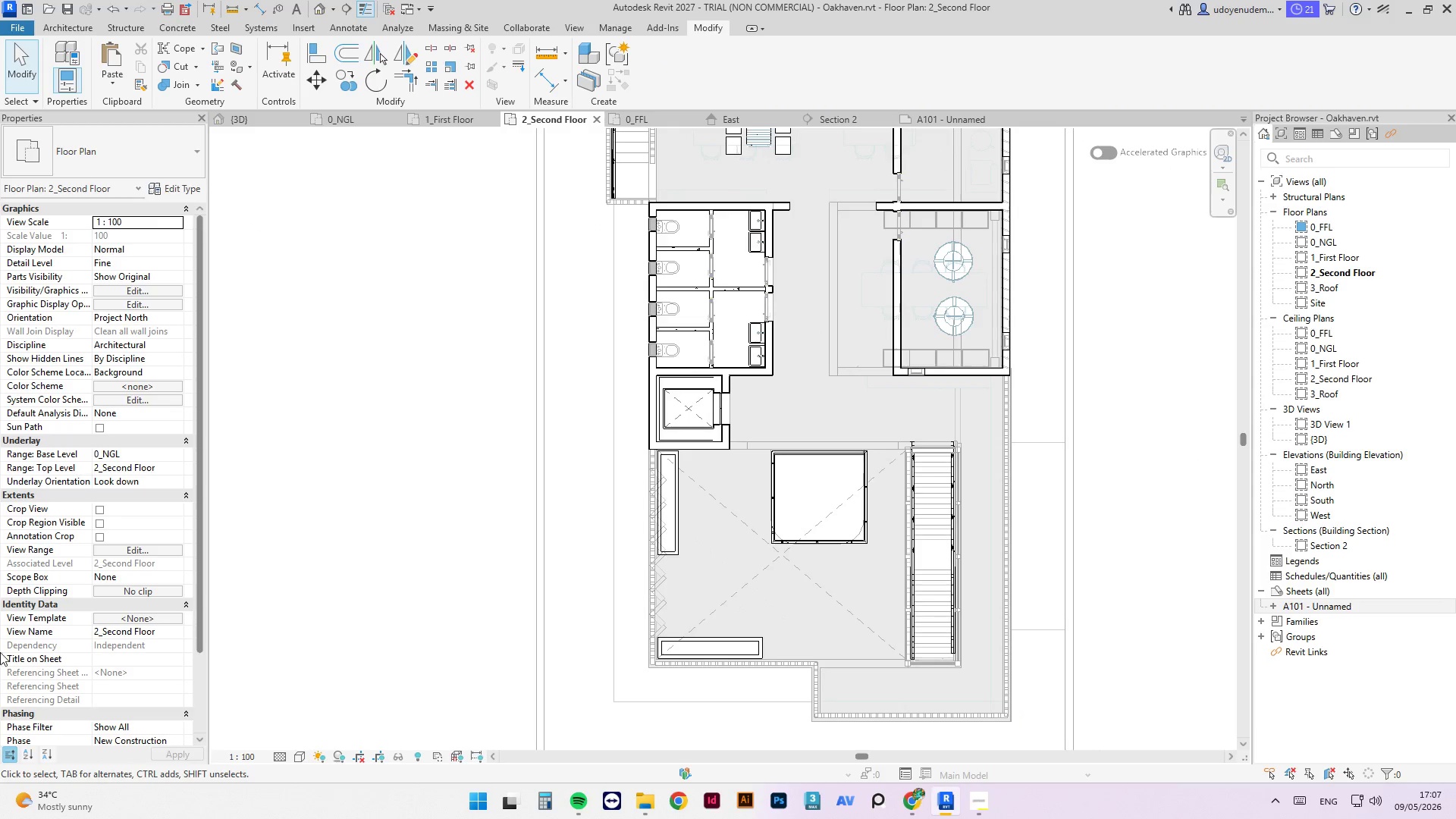 
scroll: coordinate [966, 591], scroll_direction: up, amount: 16.0
 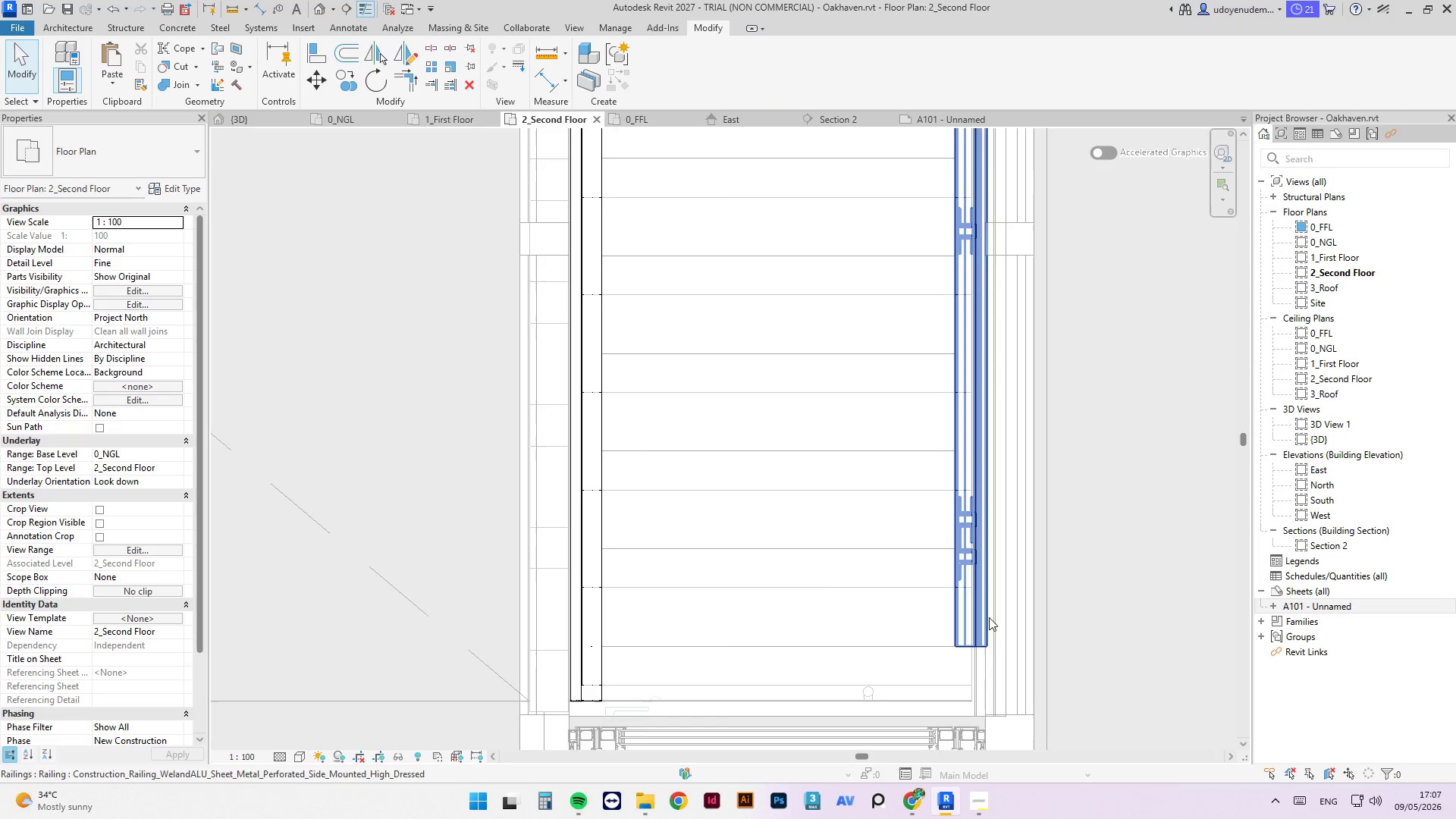 
left_click([965, 618])
 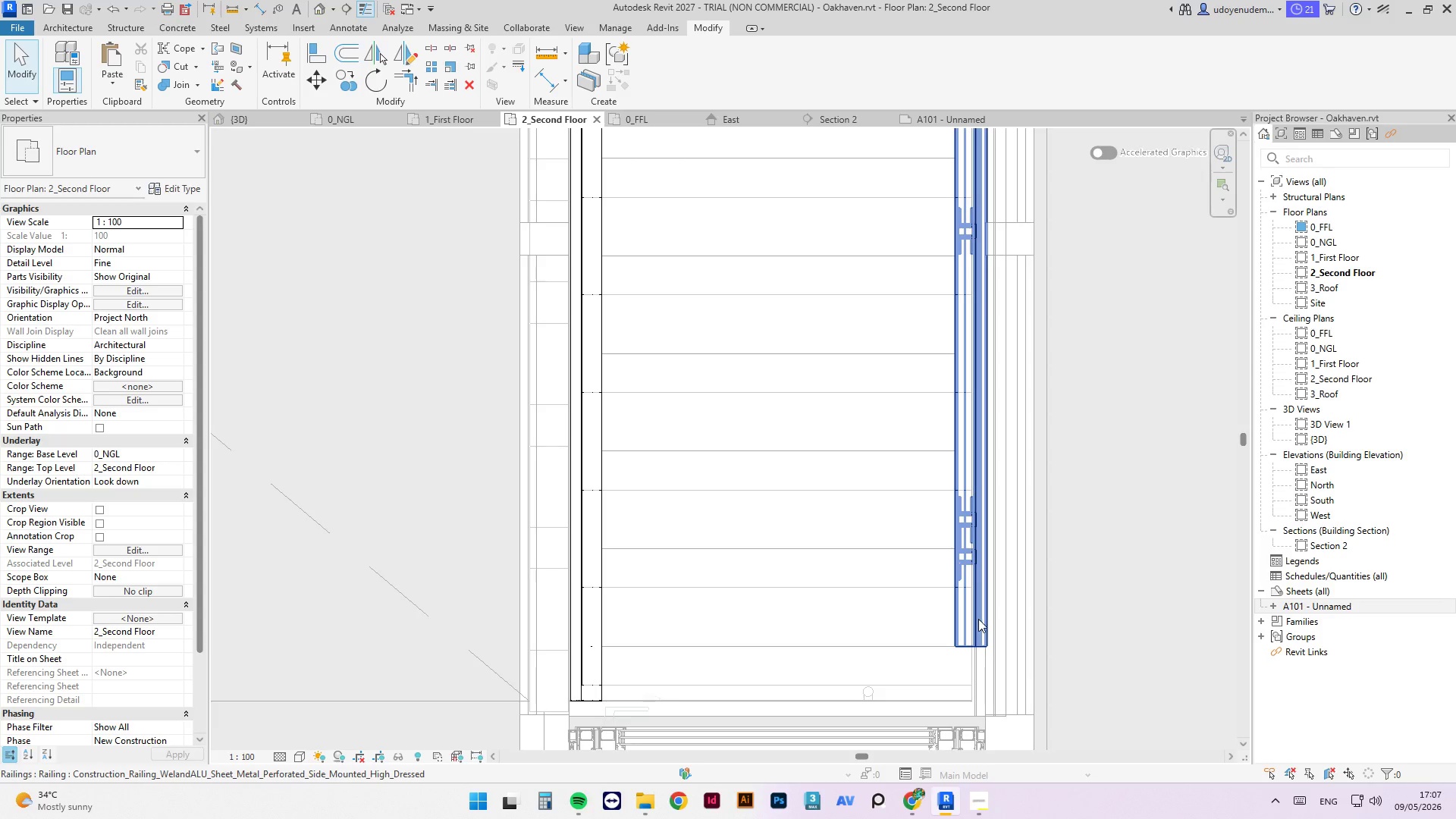 
left_click([977, 619])
 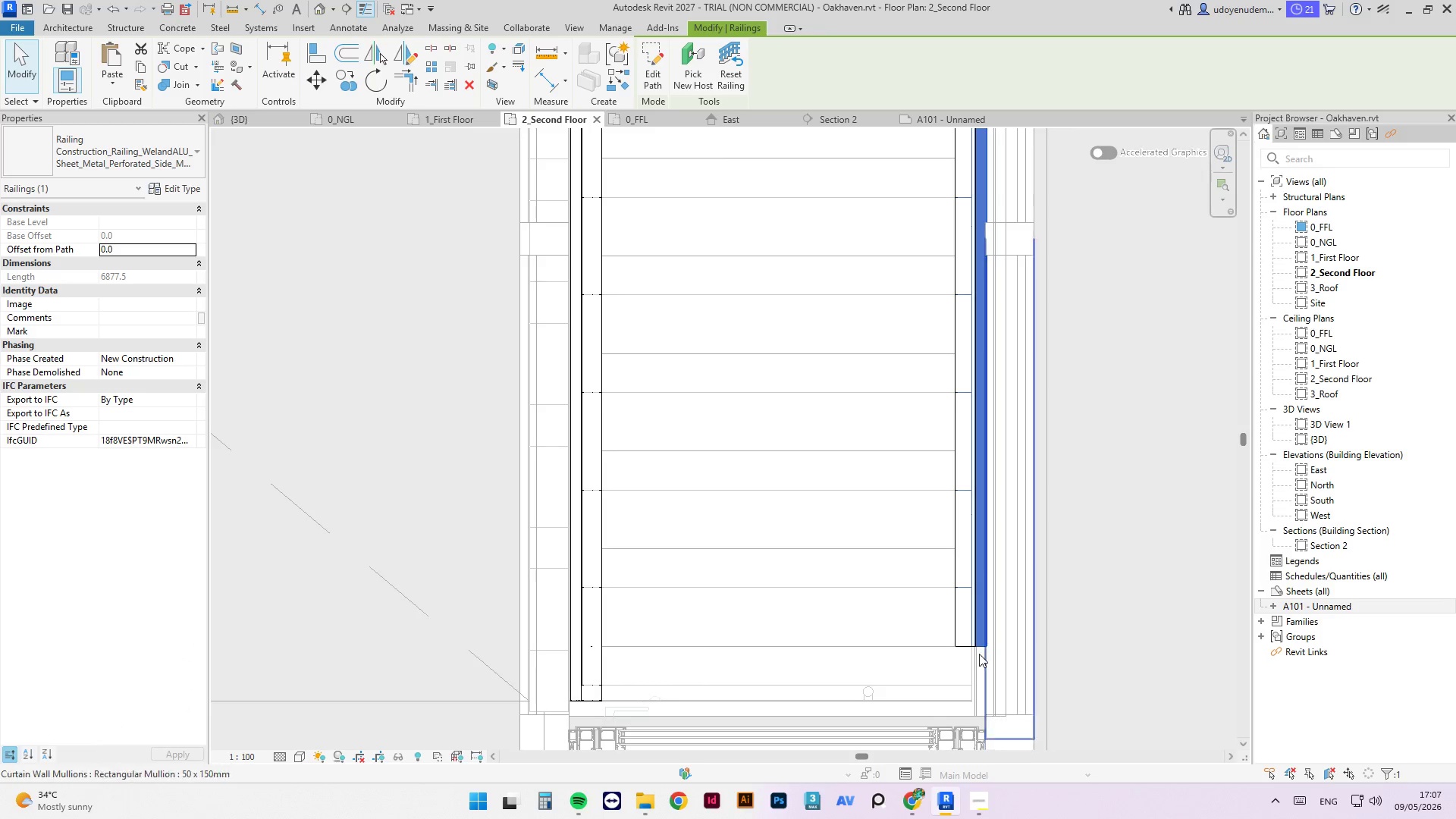 
scroll: coordinate [940, 599], scroll_direction: down, amount: 2.0
 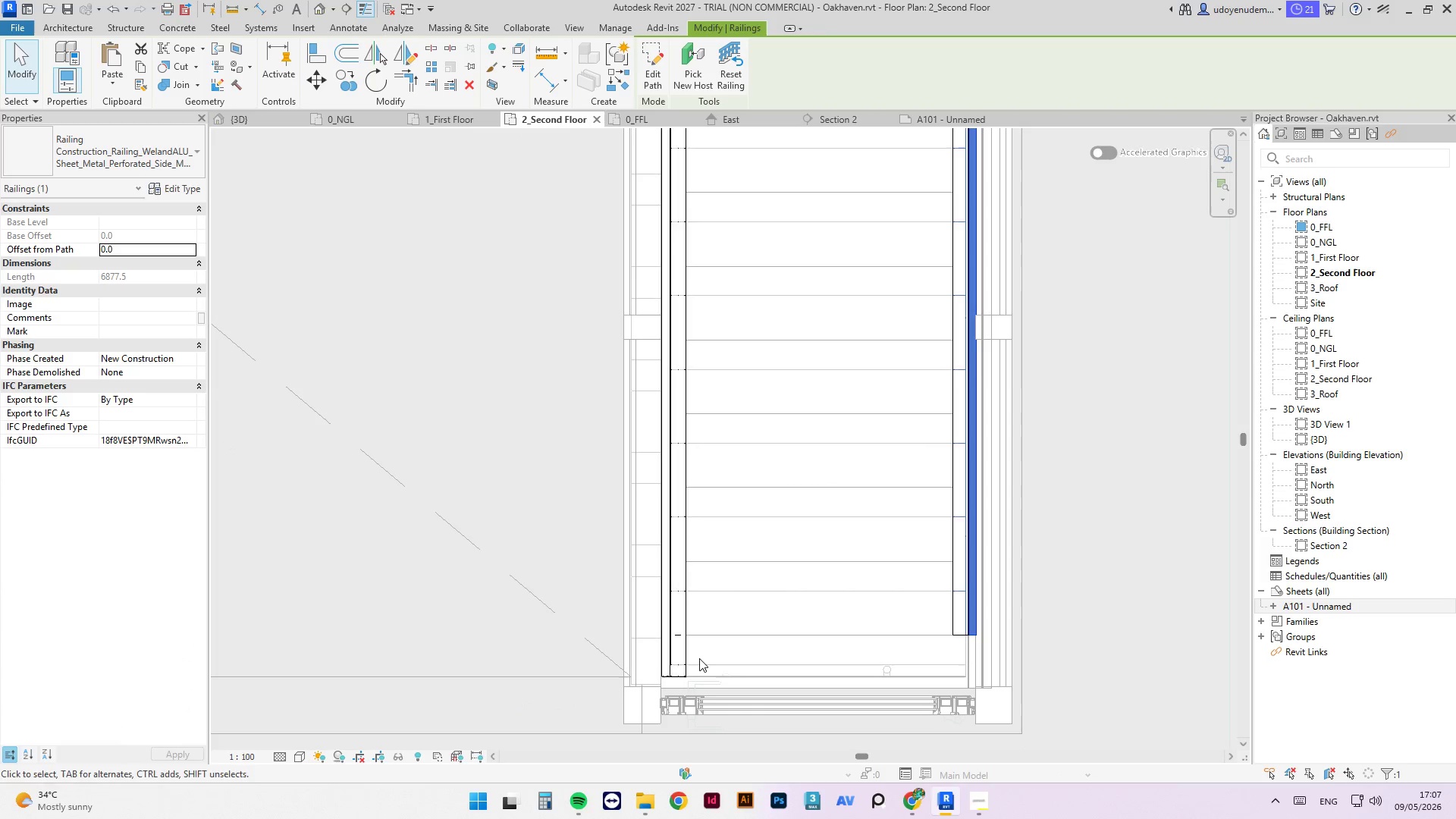 
left_click([682, 660])
 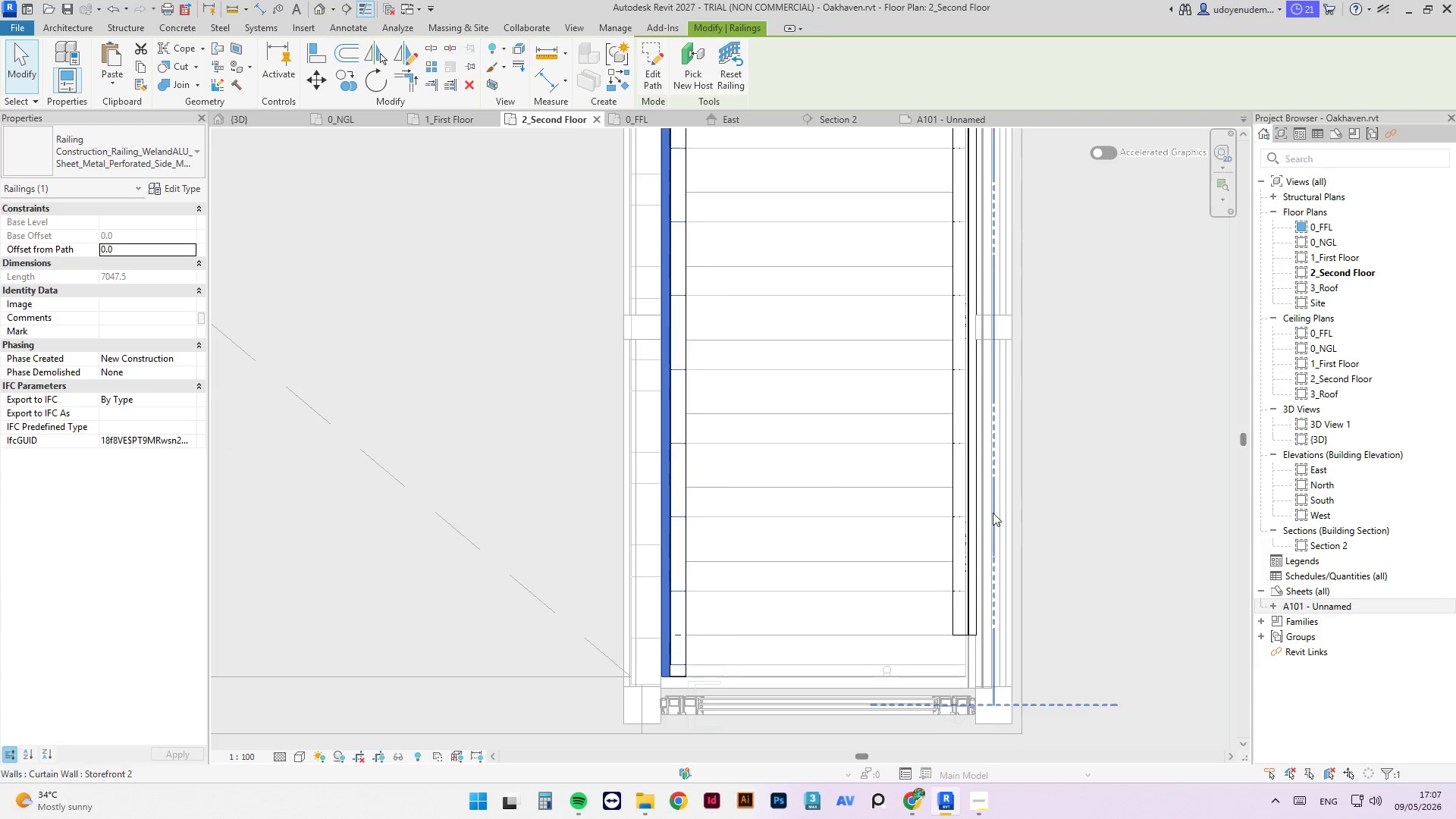 
scroll: coordinate [902, 501], scroll_direction: down, amount: 11.0
 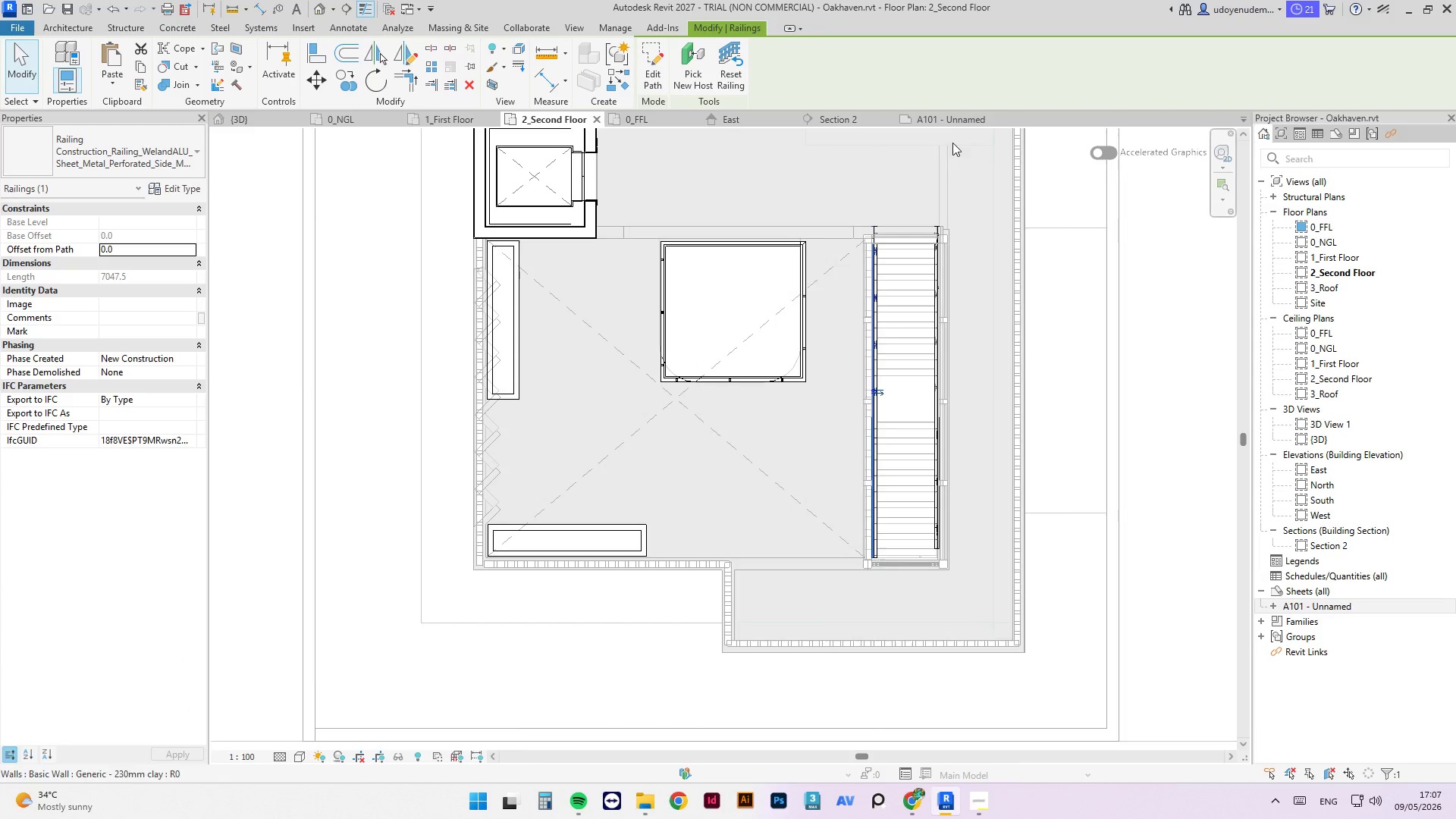 
scroll: coordinate [883, 228], scroll_direction: up, amount: 8.0
 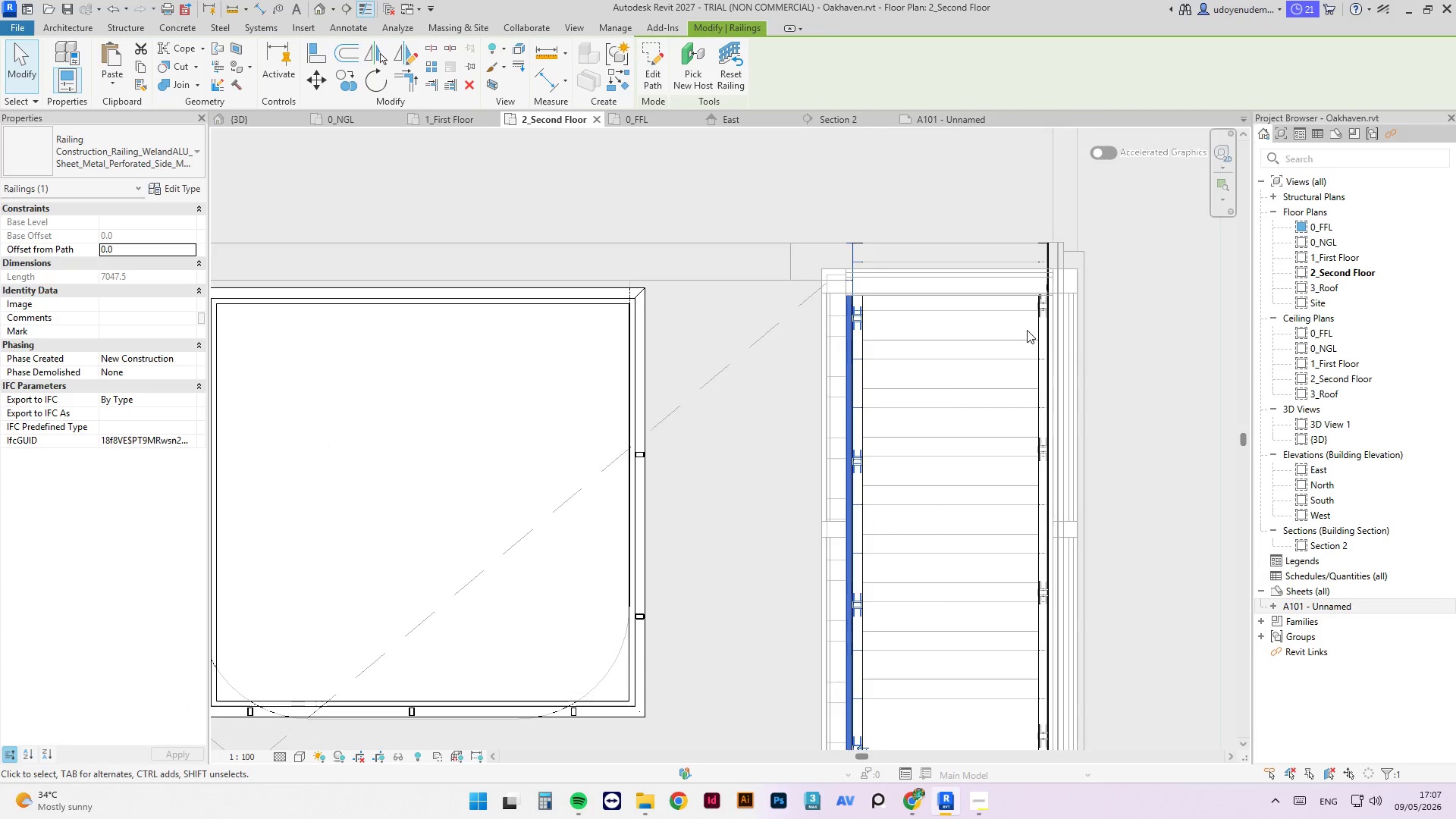 
left_click([1034, 329])
 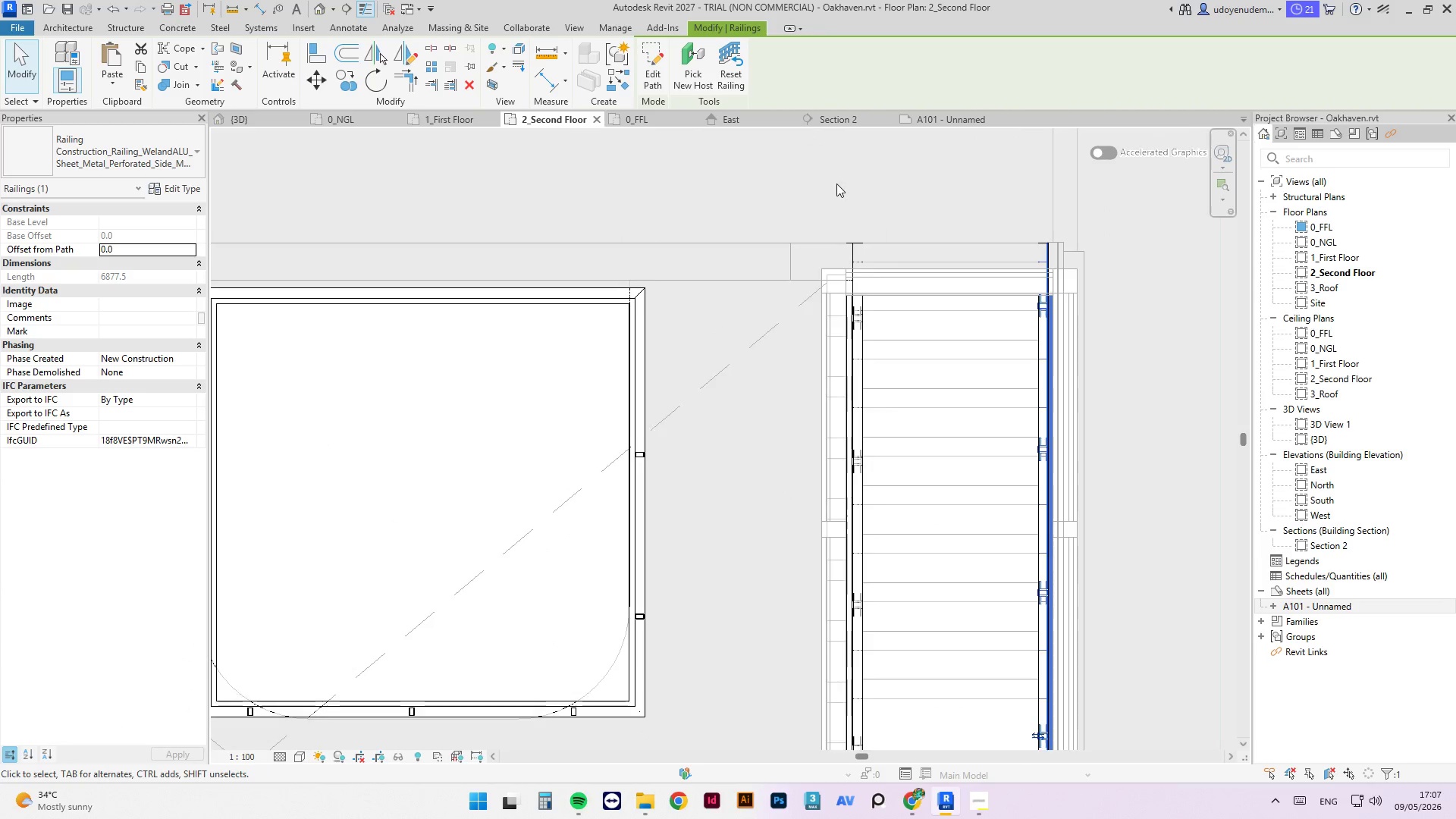 
scroll: coordinate [836, 184], scroll_direction: down, amount: 5.0
 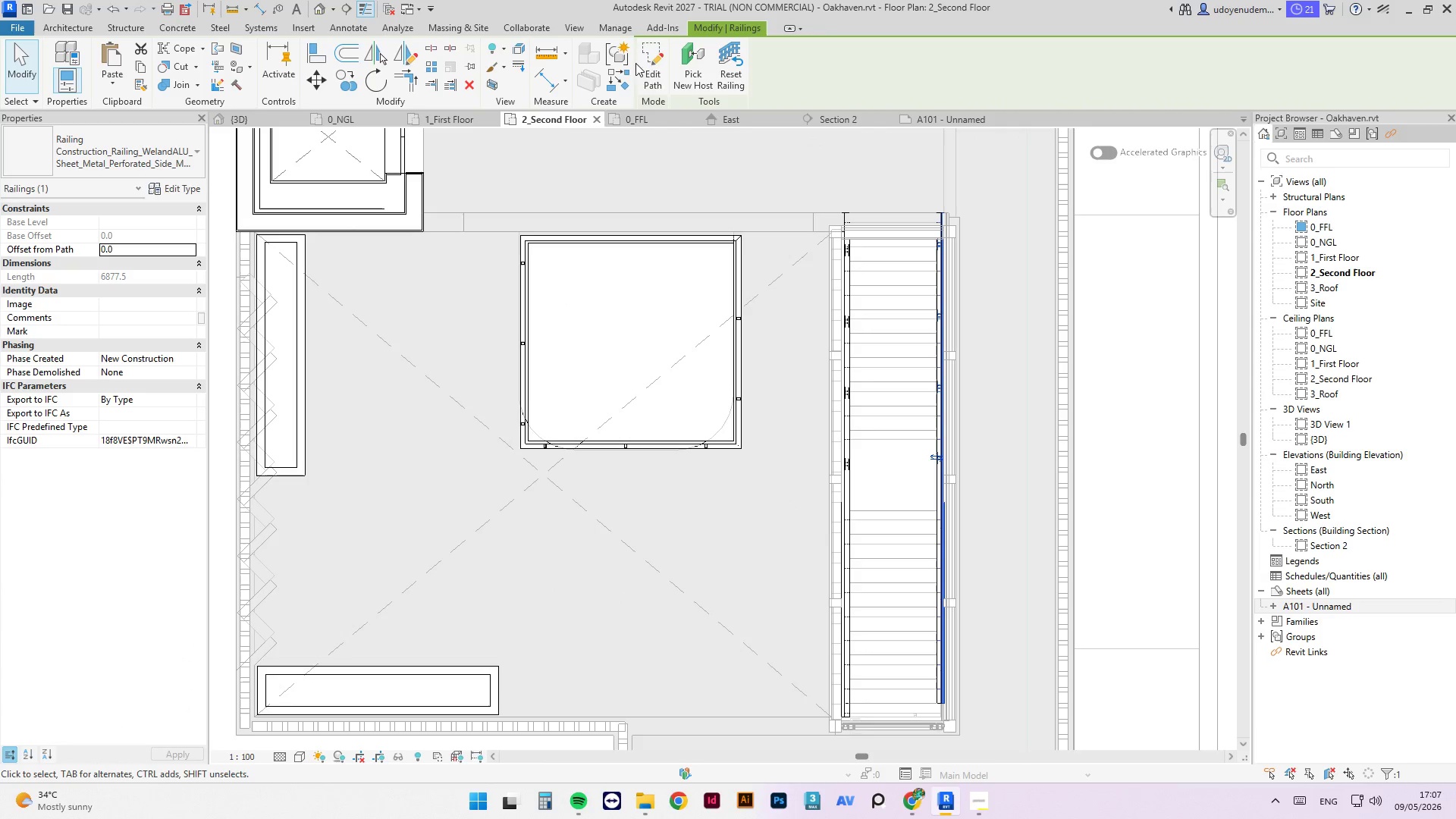 
left_click([654, 67])
 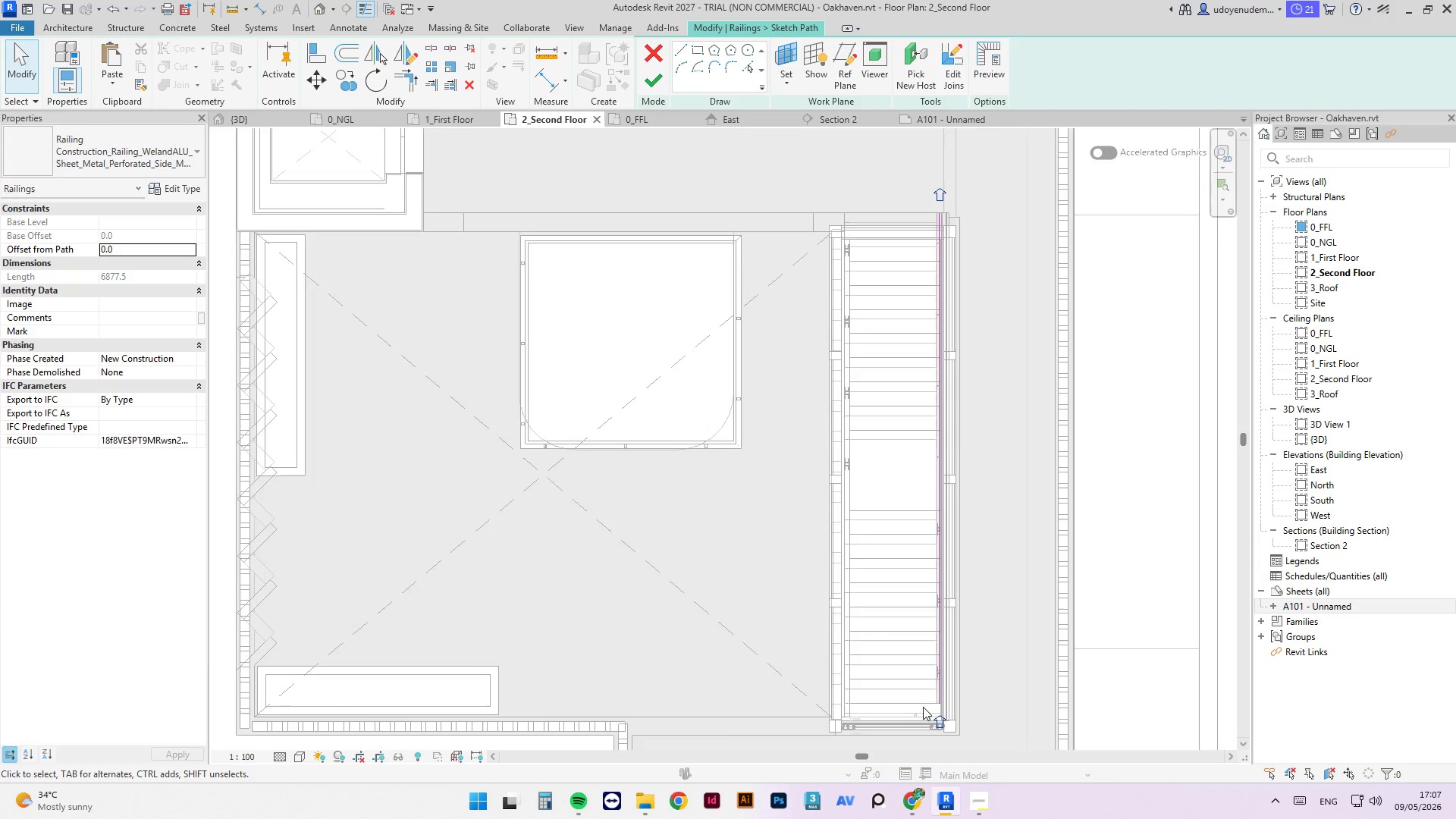 
left_click([944, 678])
 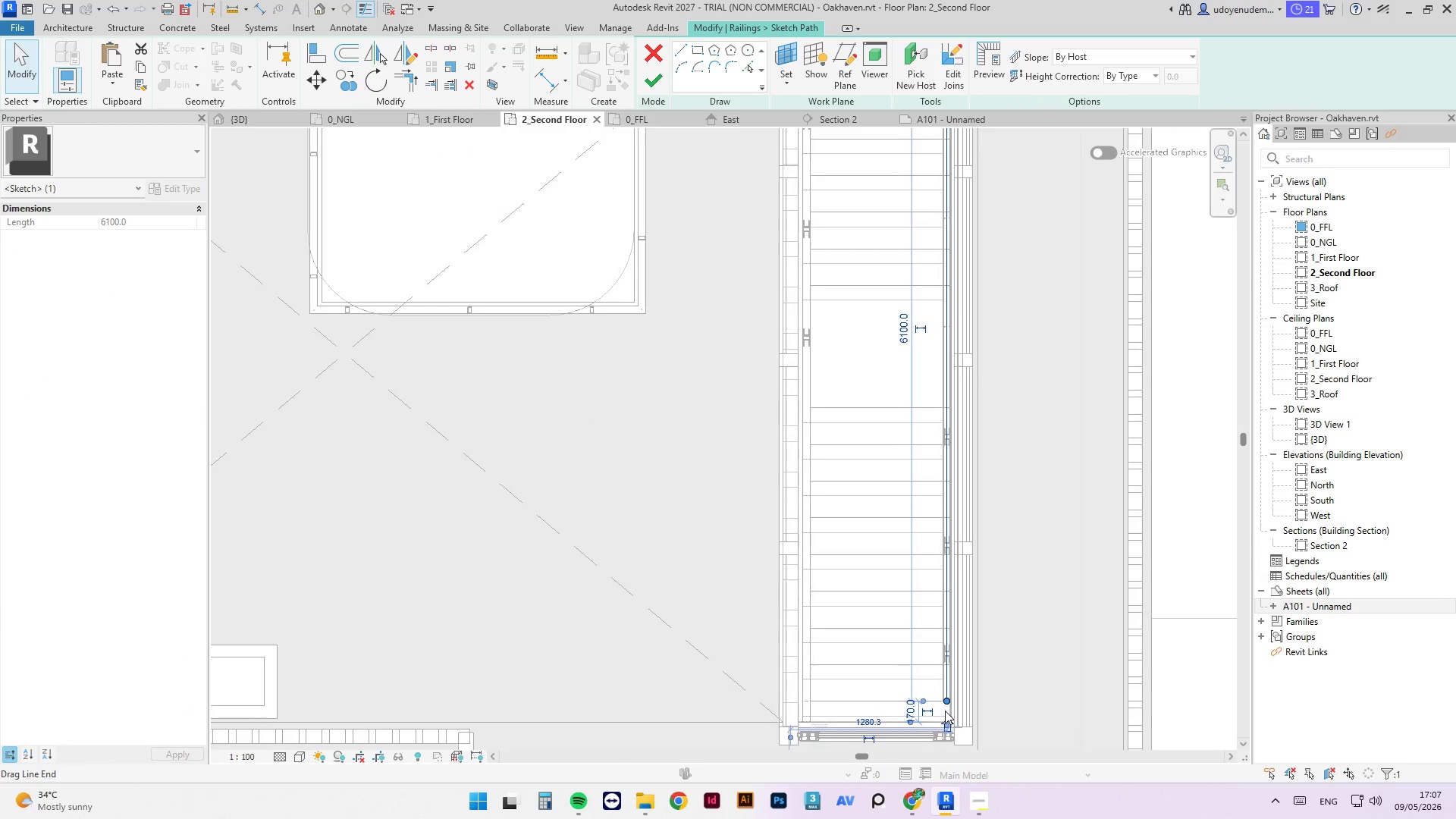 
scroll: coordinate [945, 711], scroll_direction: up, amount: 7.0
 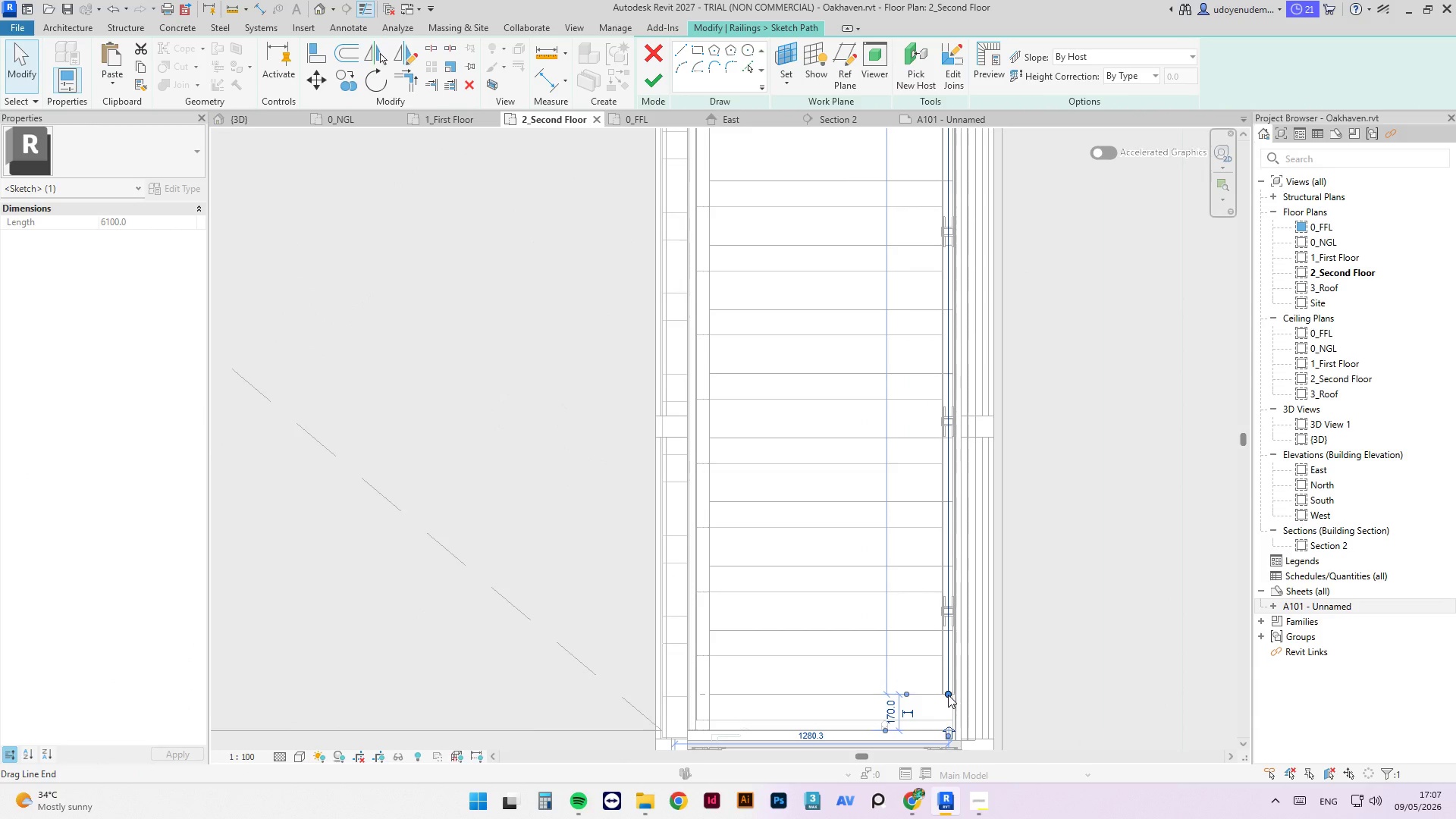 
left_click_drag(start_coordinate=[948, 695], to_coordinate=[950, 730])
 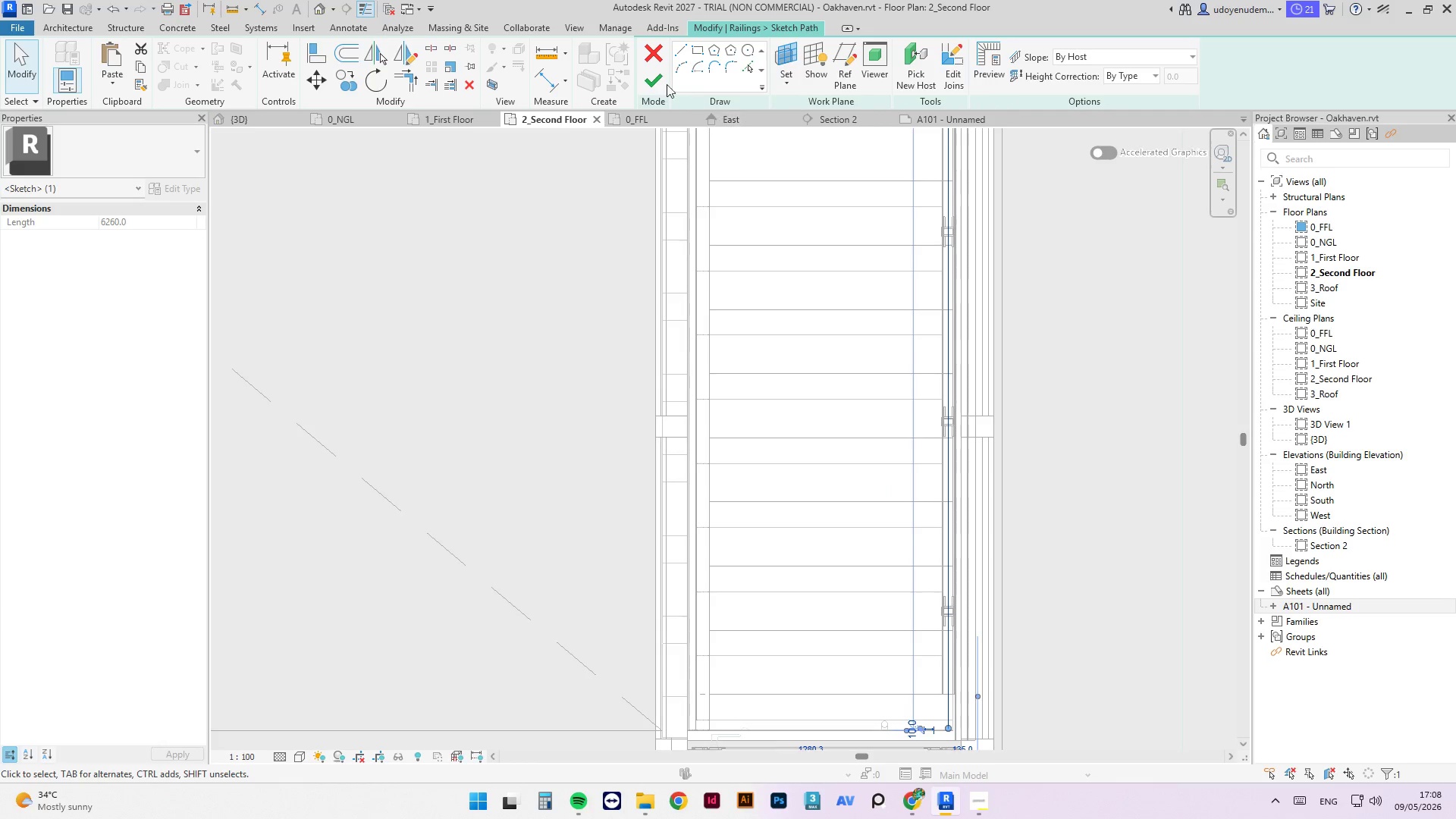 
left_click([657, 80])
 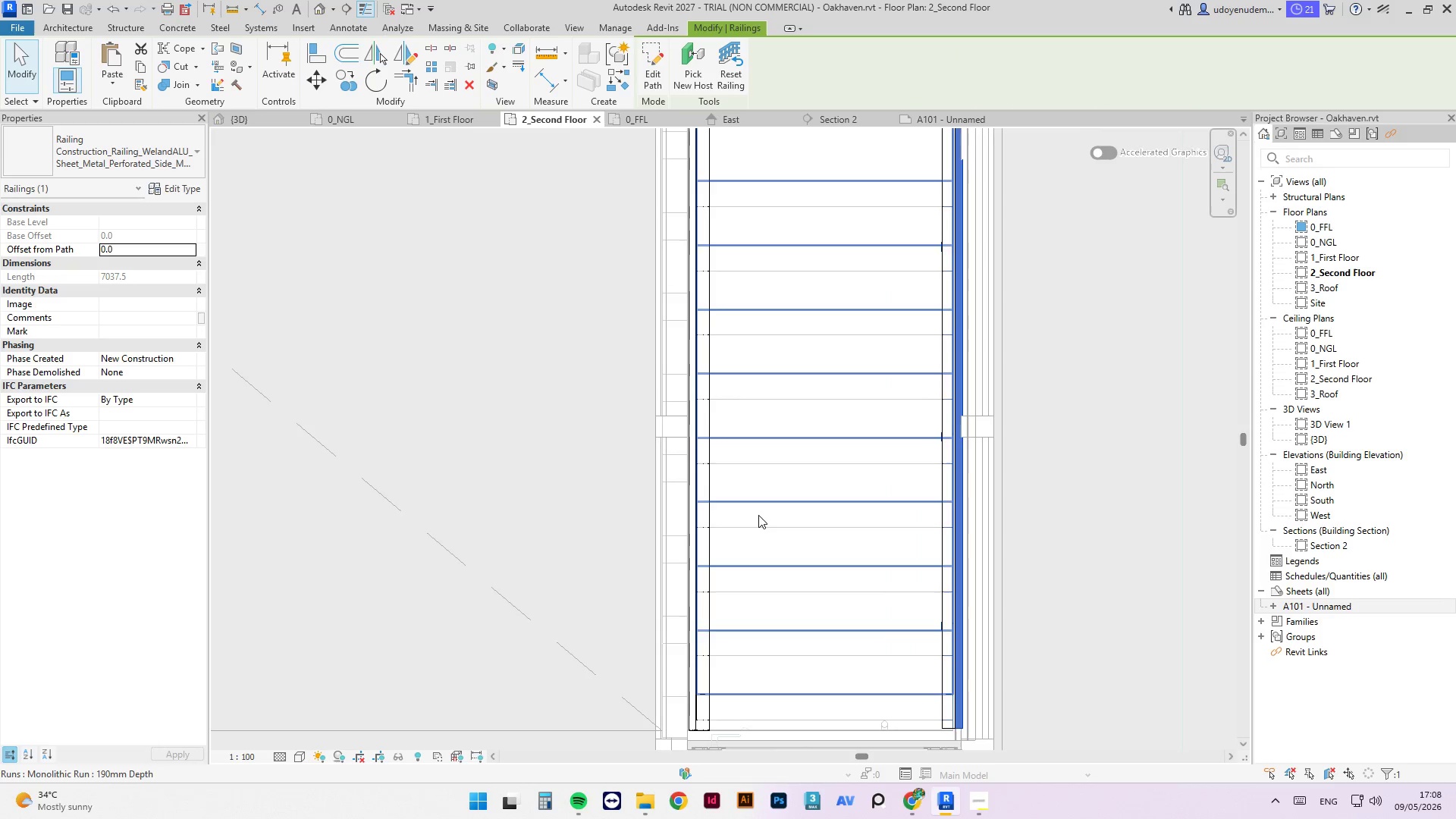 
left_click([1079, 544])
 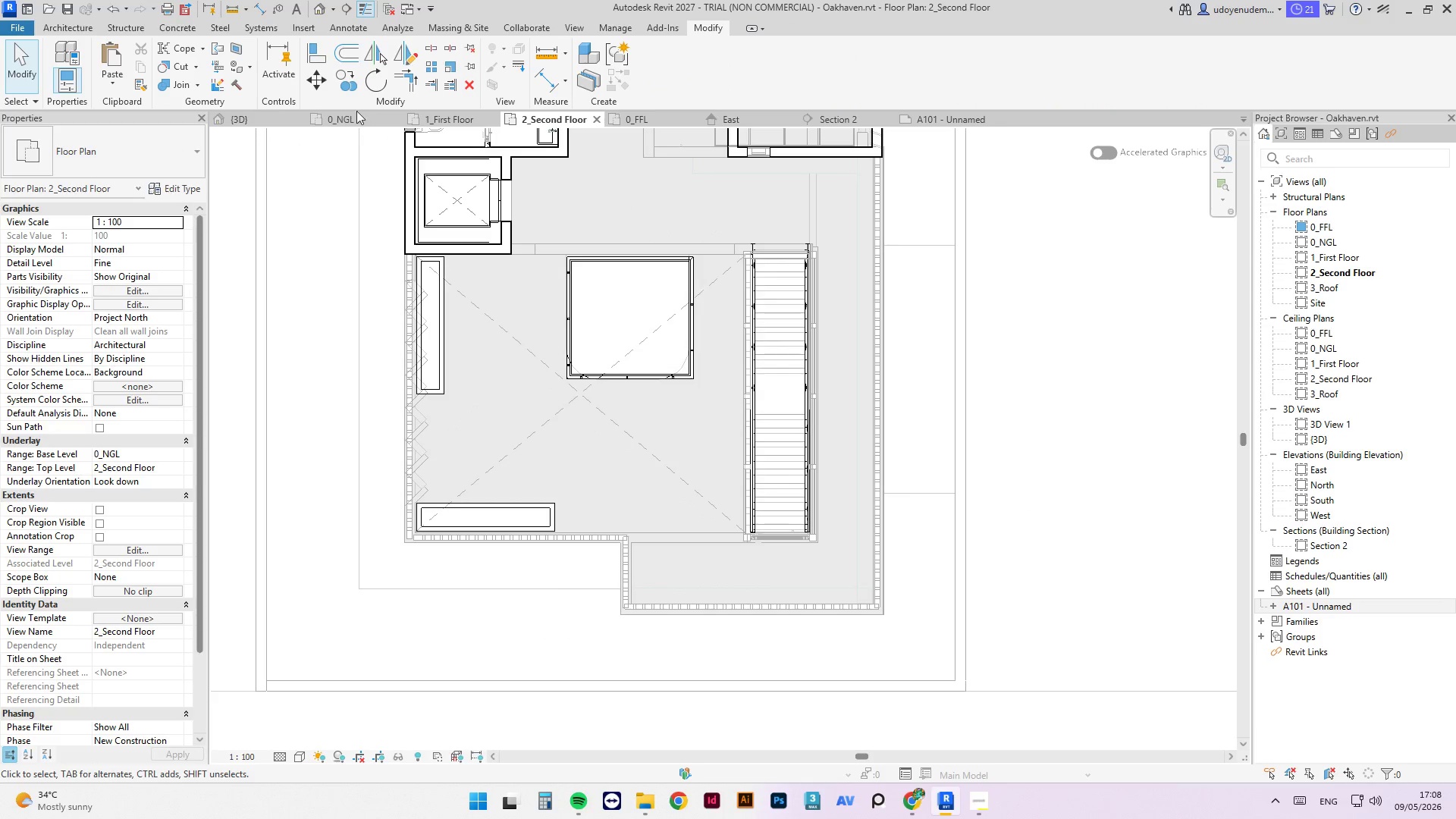 
scroll: coordinate [772, 472], scroll_direction: down, amount: 11.0
 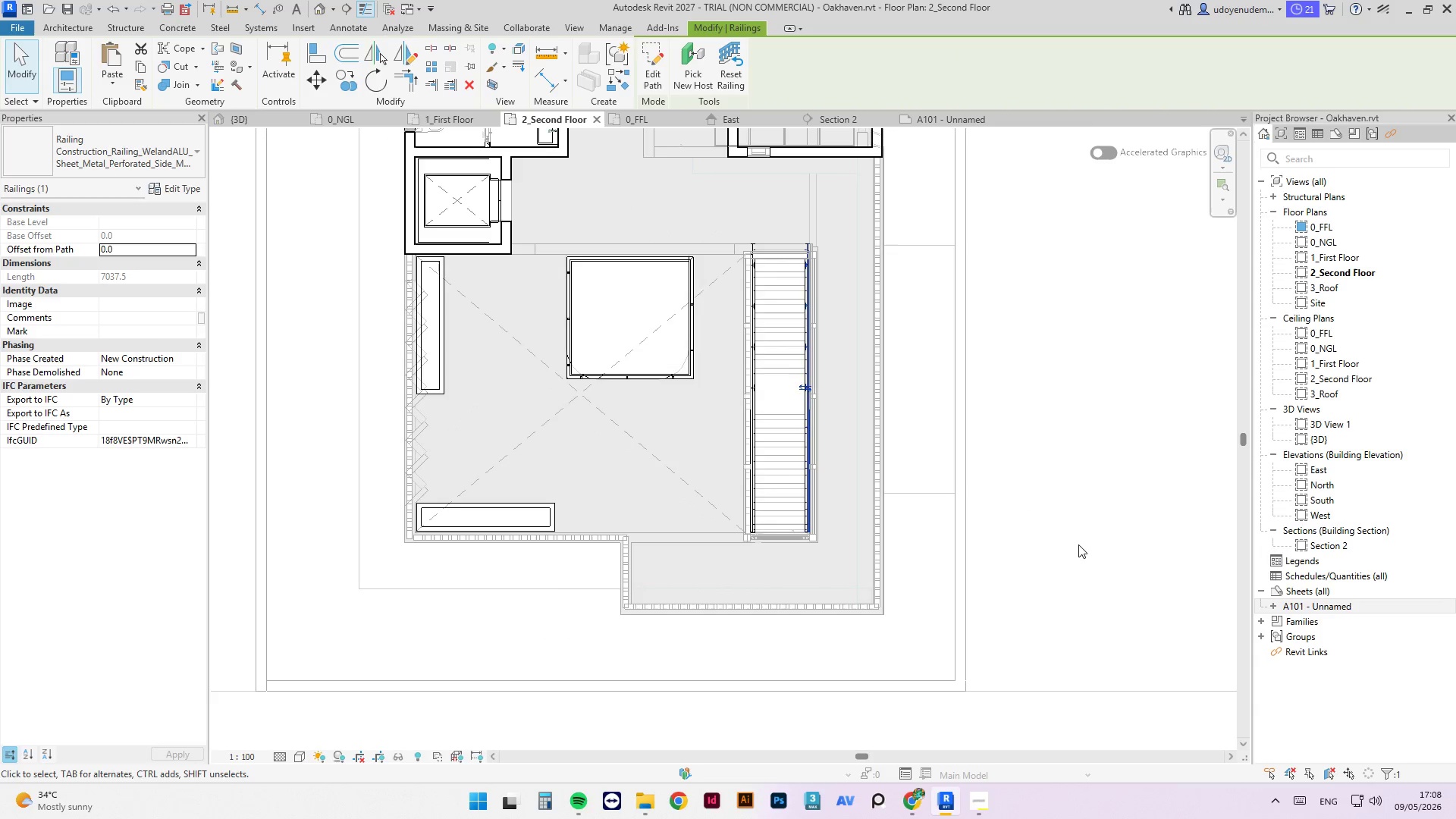 
left_click([246, 124])
 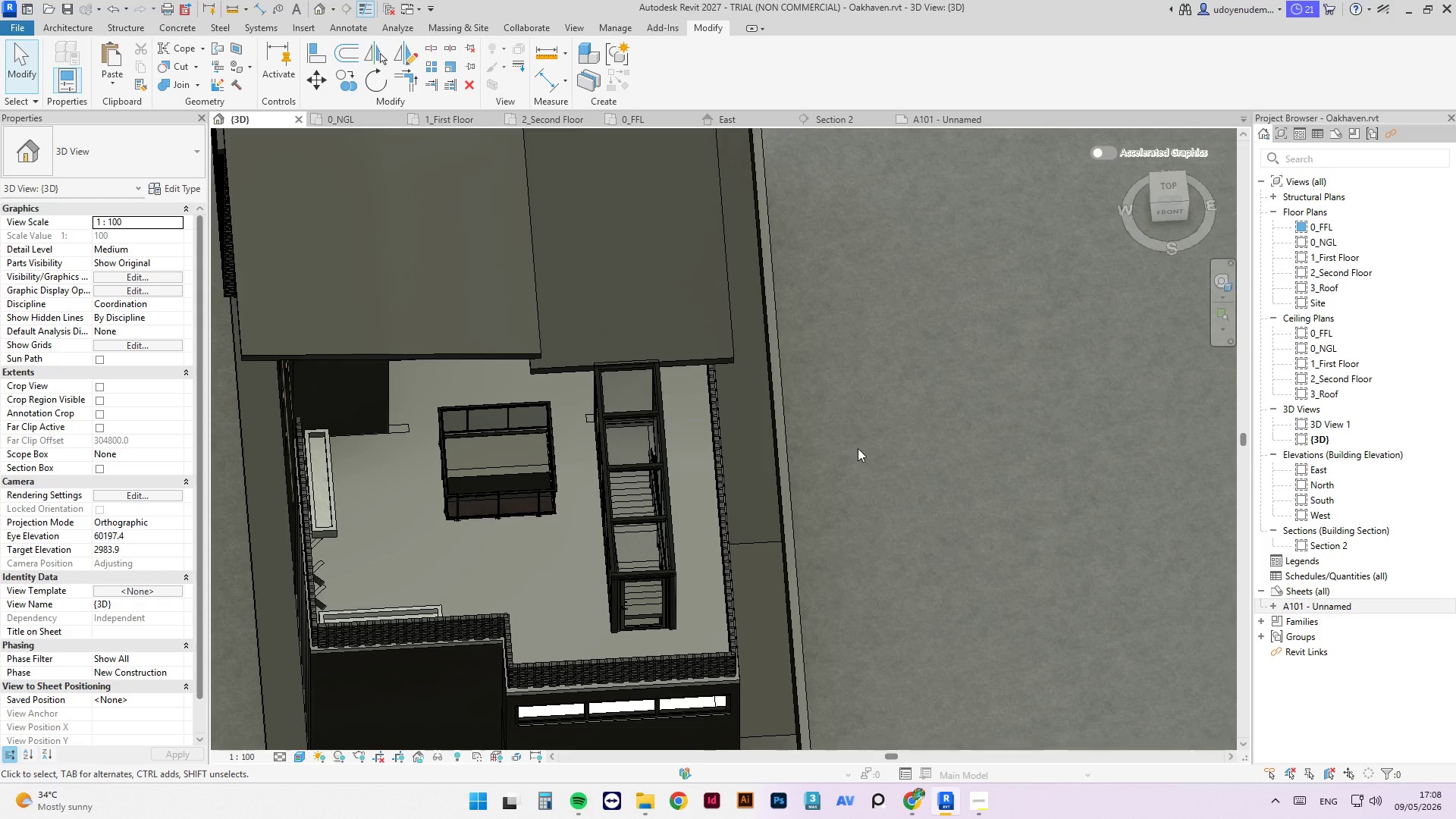 
scroll: coordinate [902, 496], scroll_direction: down, amount: 4.0
 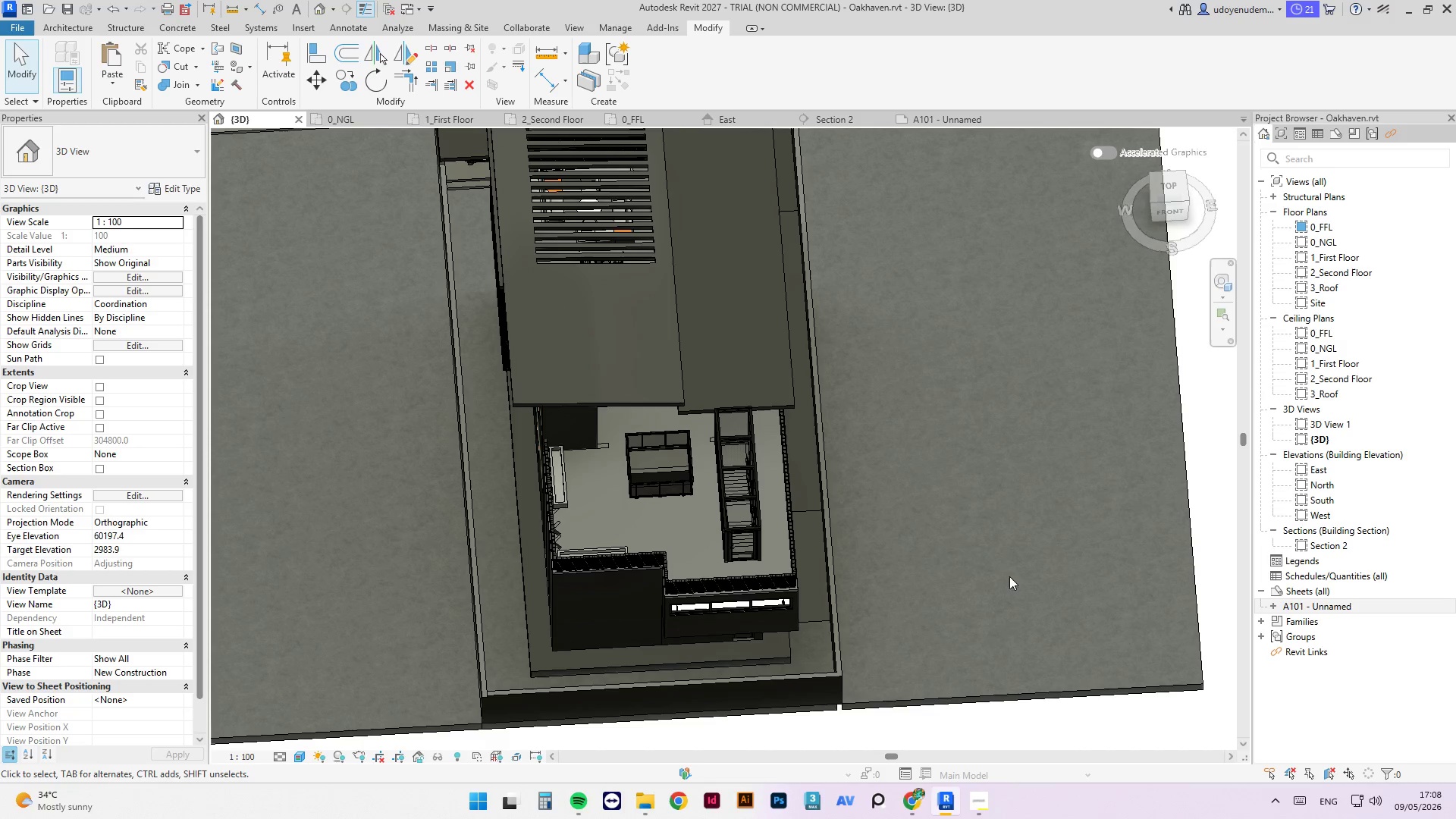 
hold_key(key=ShiftLeft, duration=10.64)
 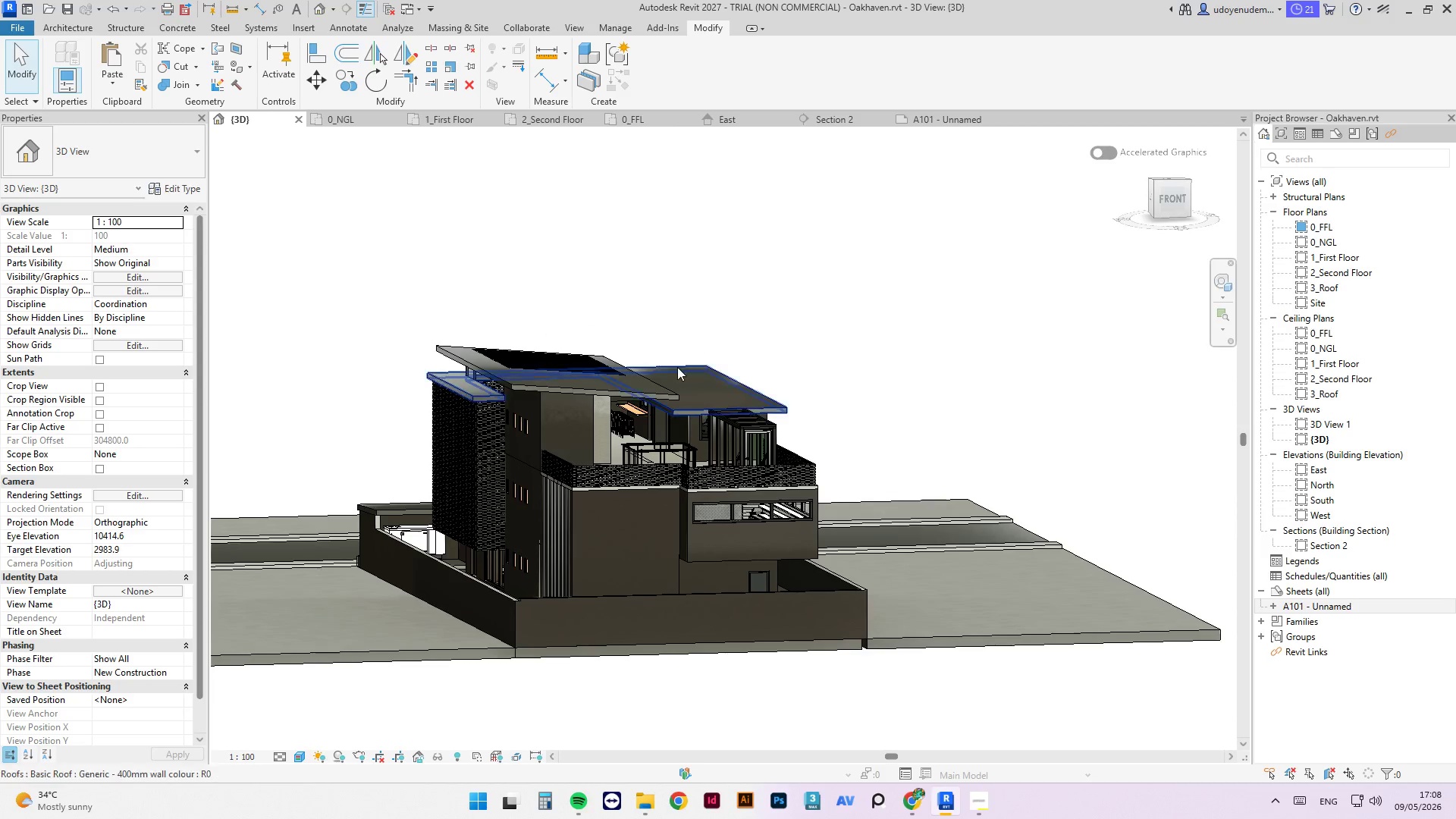 
scroll: coordinate [627, 458], scroll_direction: up, amount: 8.0
 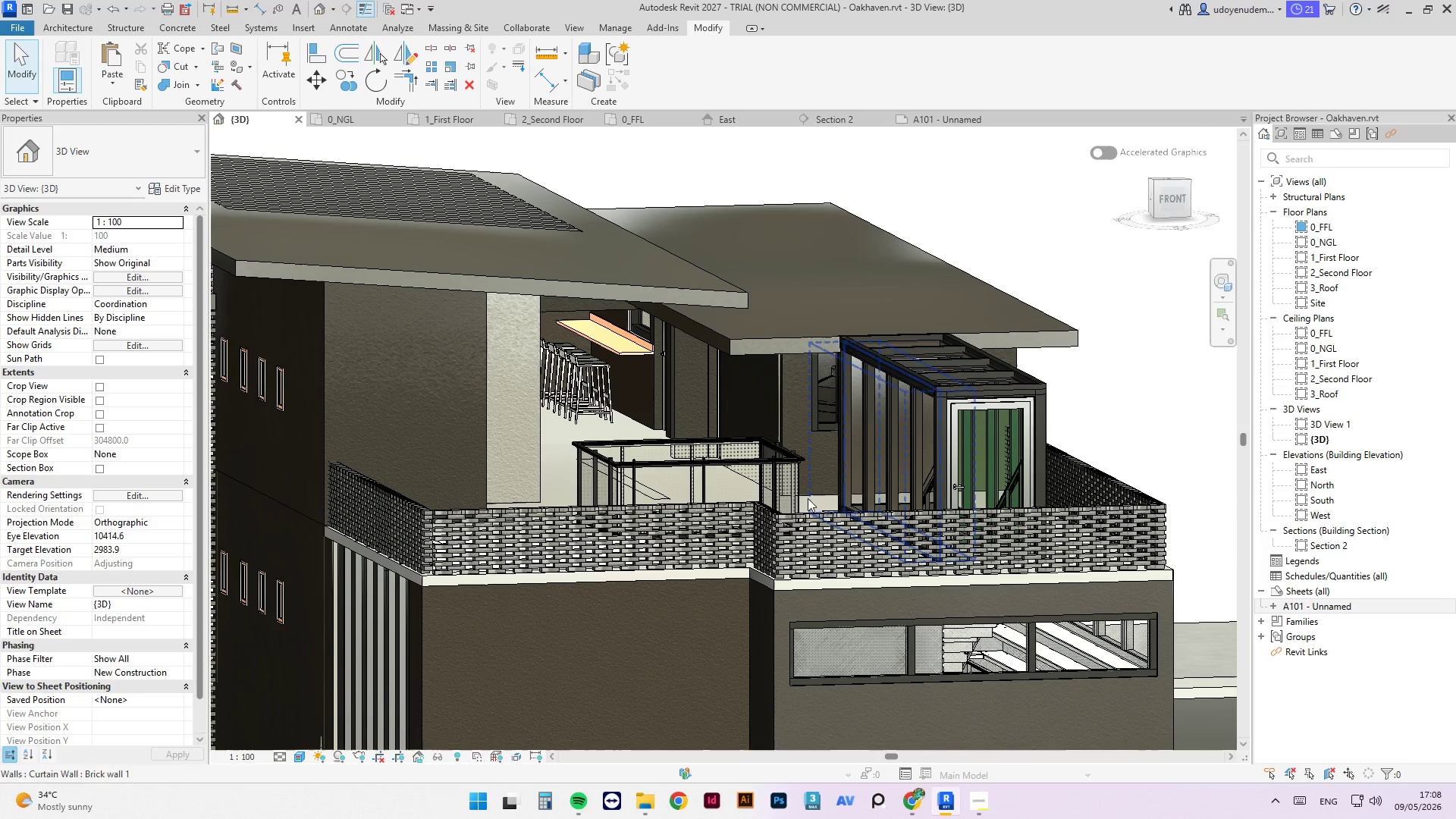 
scroll: coordinate [780, 438], scroll_direction: down, amount: 4.0
 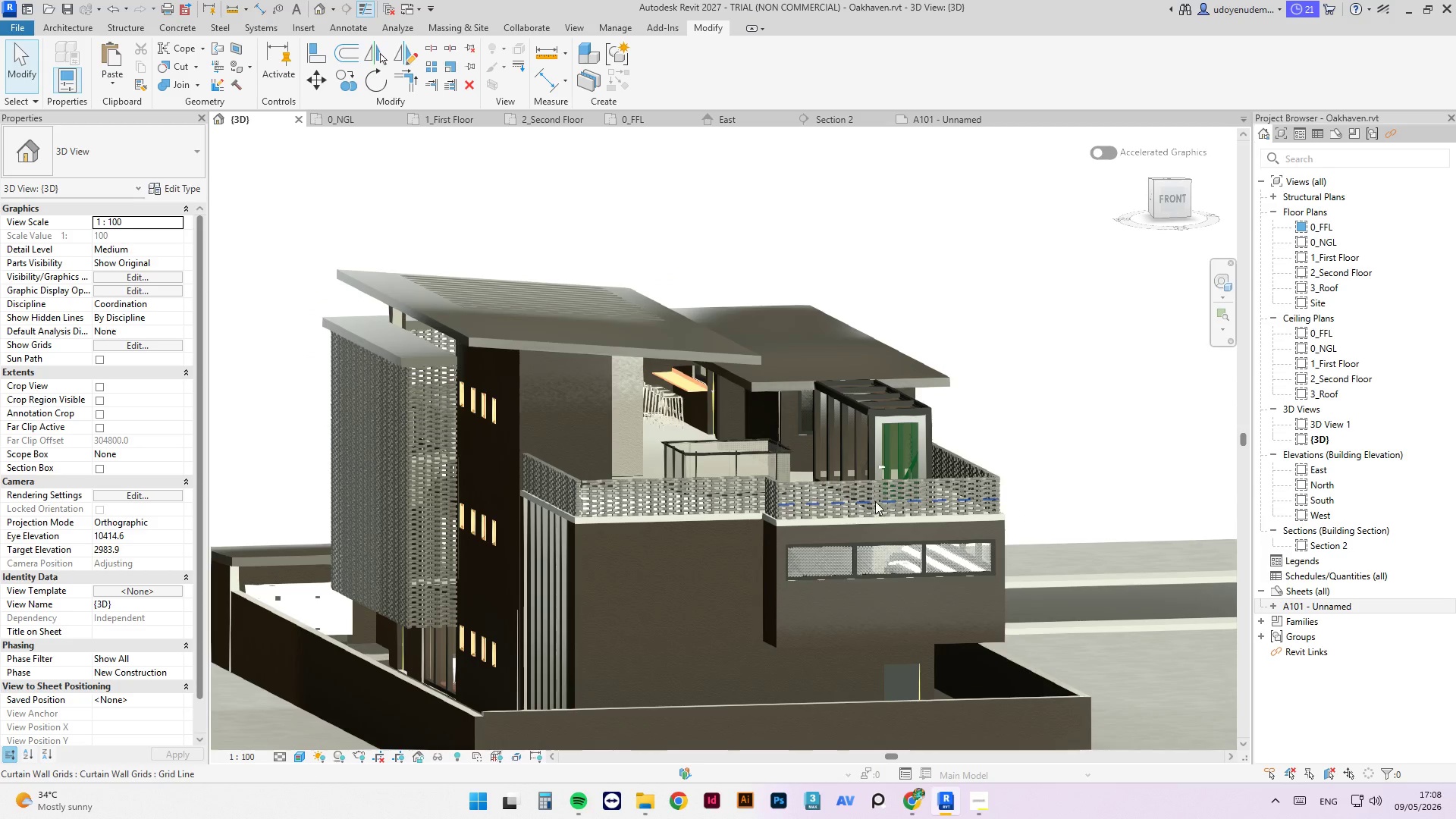 
hold_key(key=ShiftLeft, duration=11.64)
 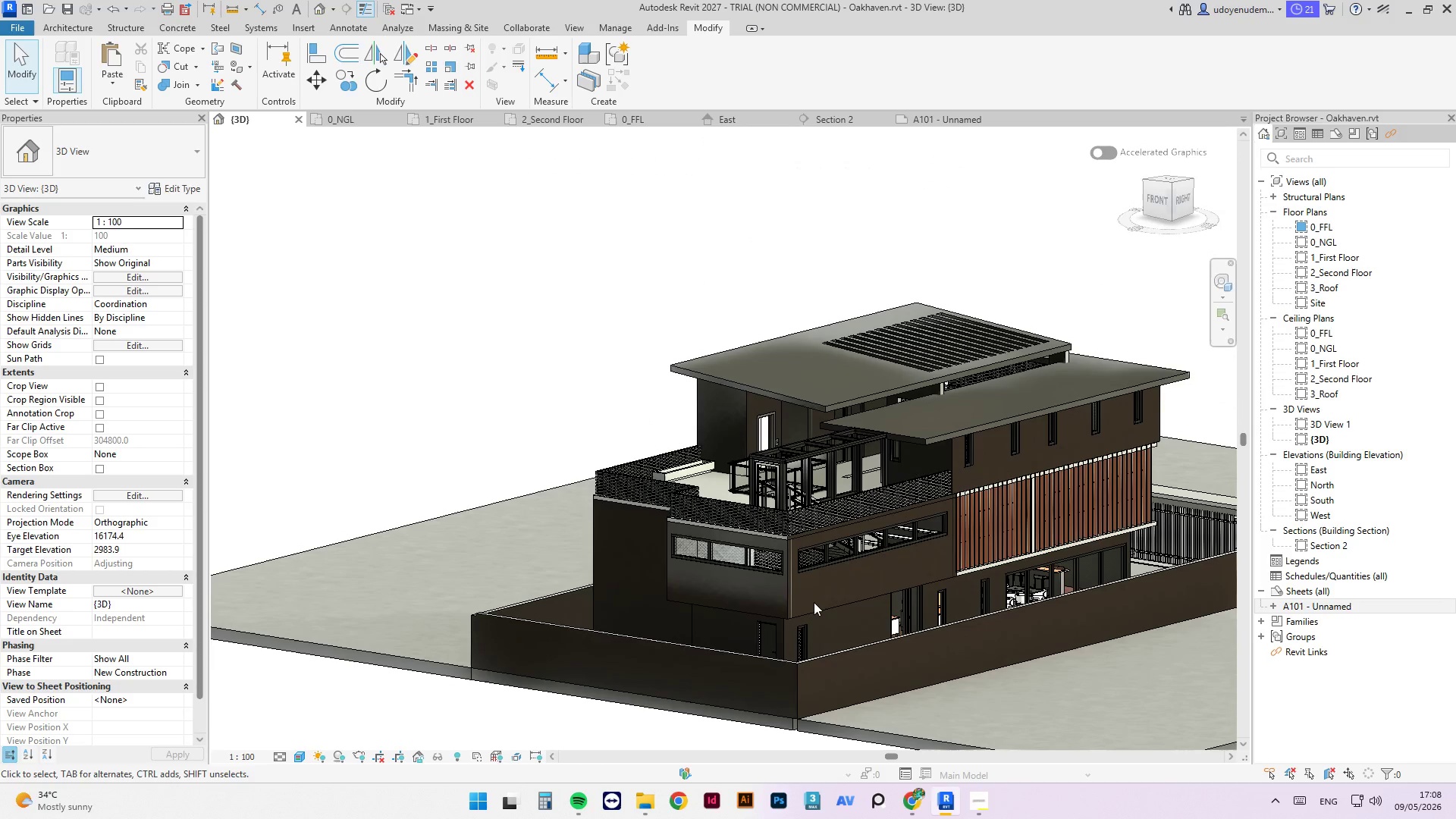 
scroll: coordinate [876, 491], scroll_direction: down, amount: 3.0
 